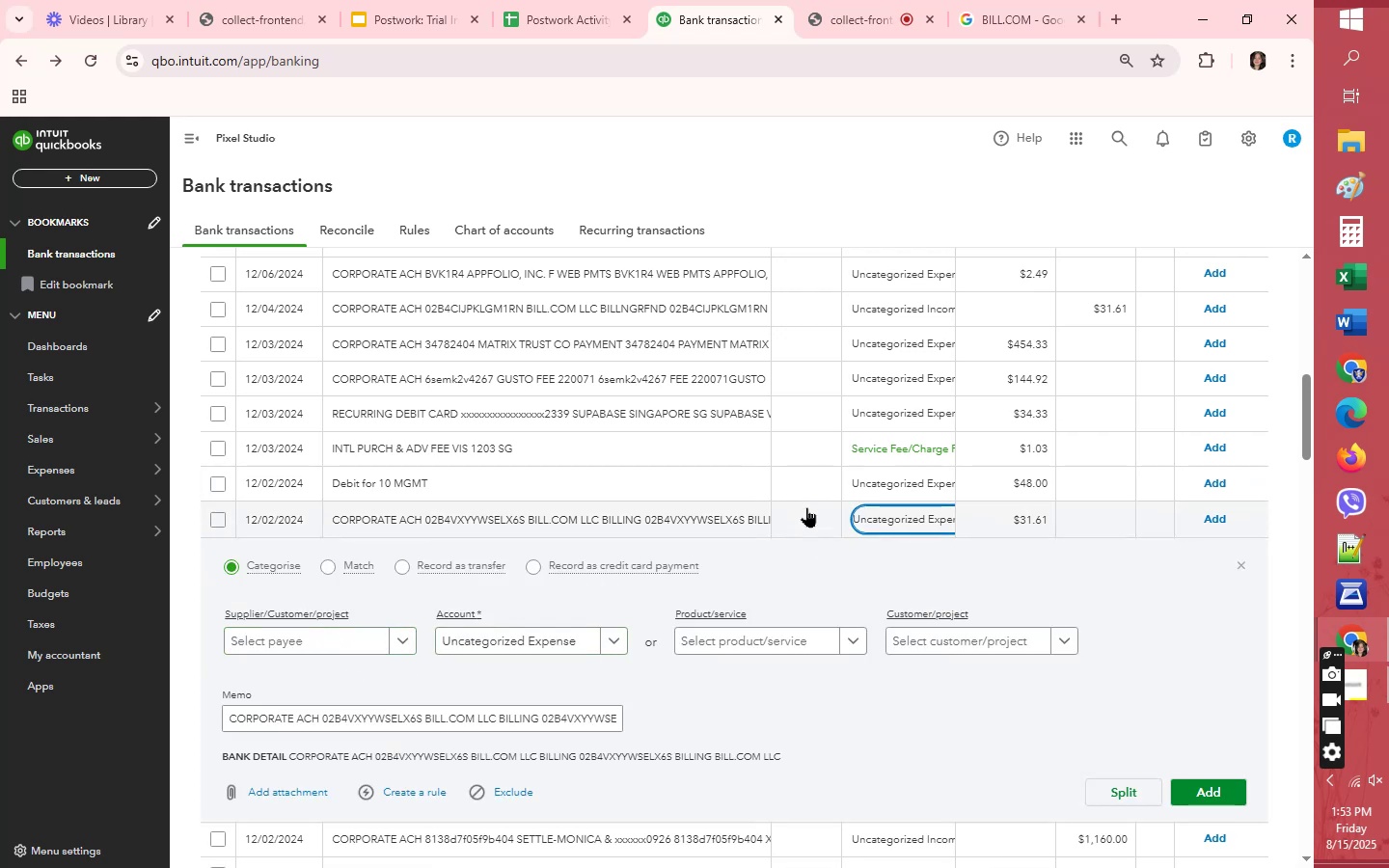 
wait(5.59)
 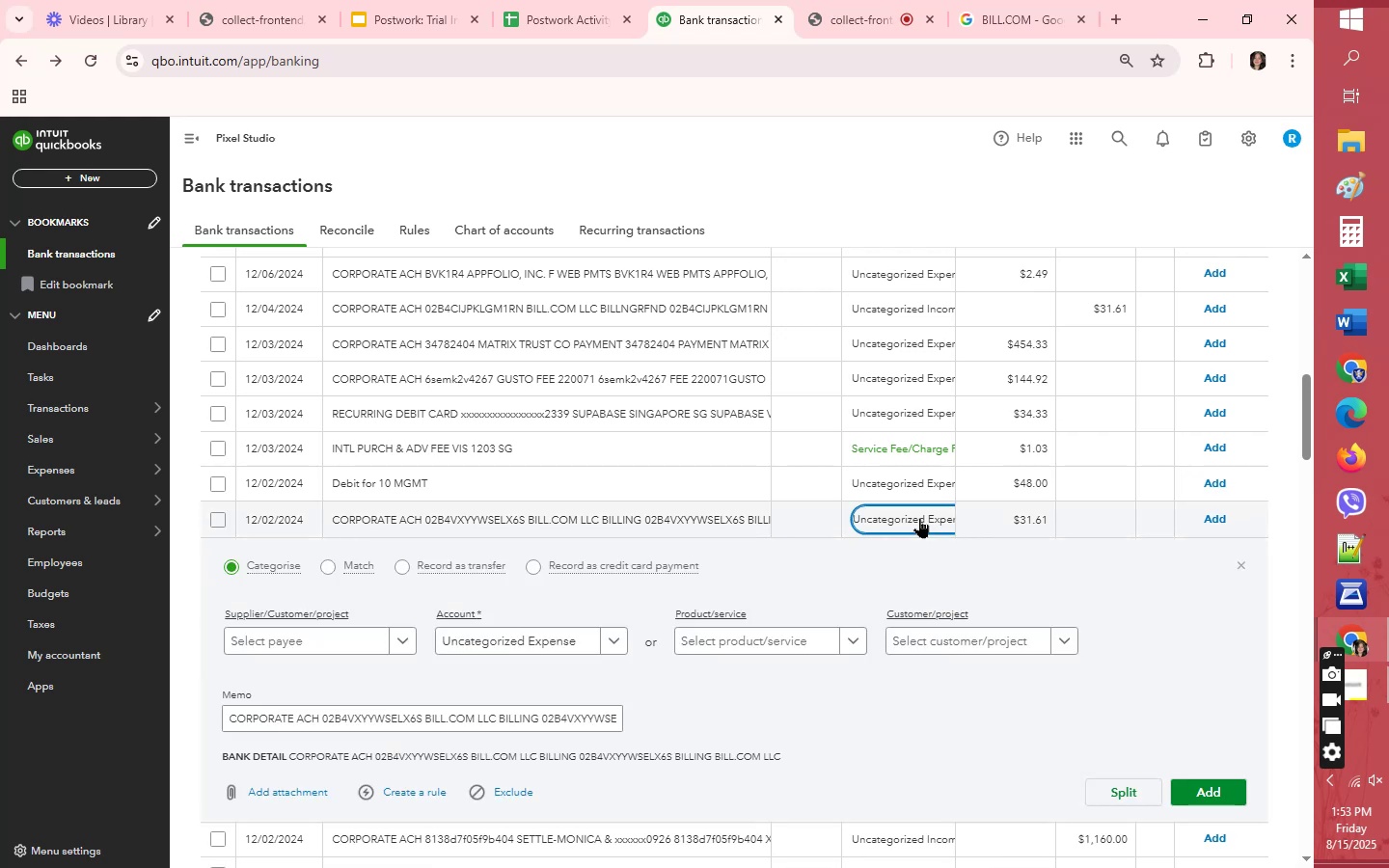 
left_click([319, 645])
 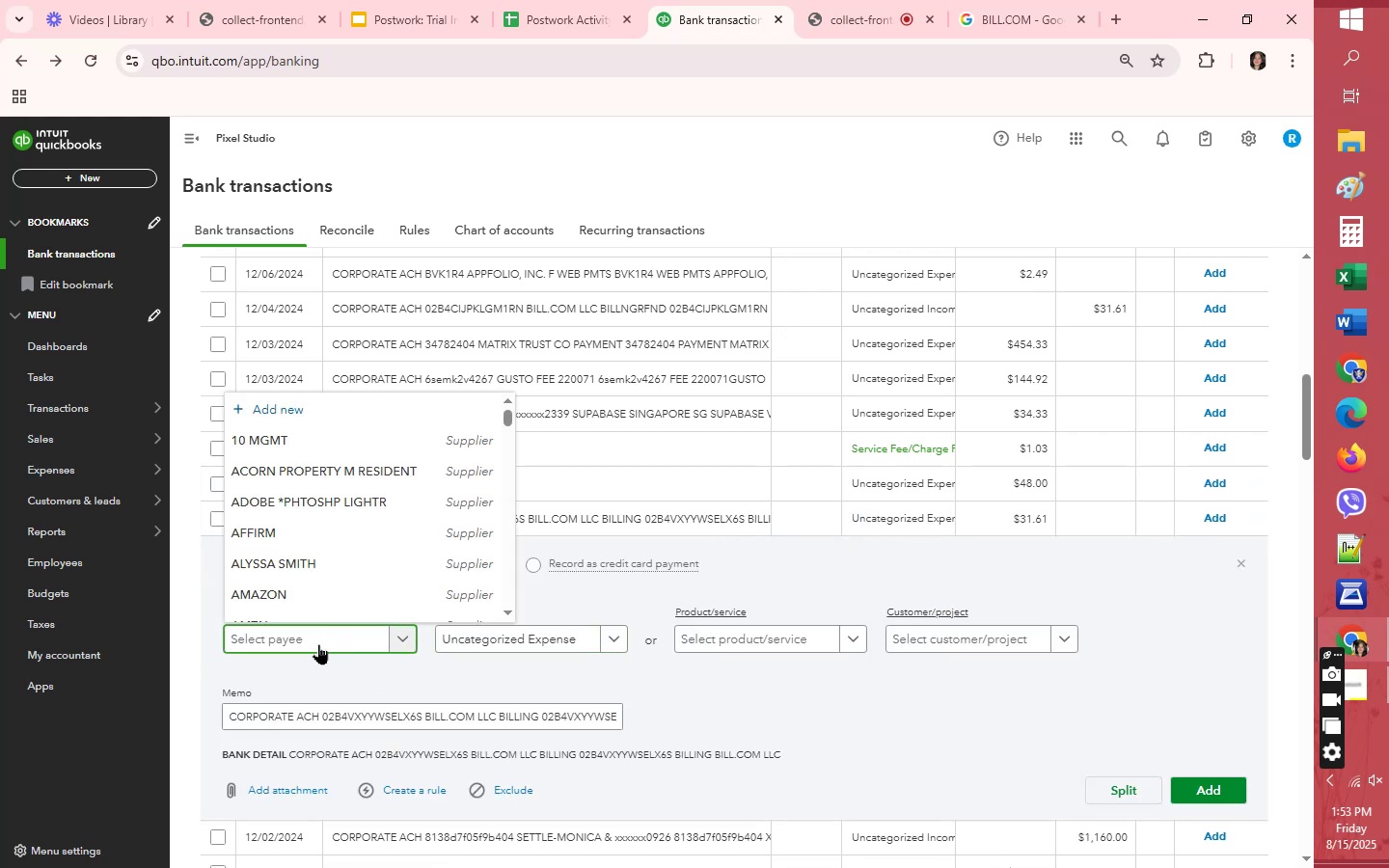 
scroll: coordinate [325, 571], scroll_direction: down, amount: 4.0
 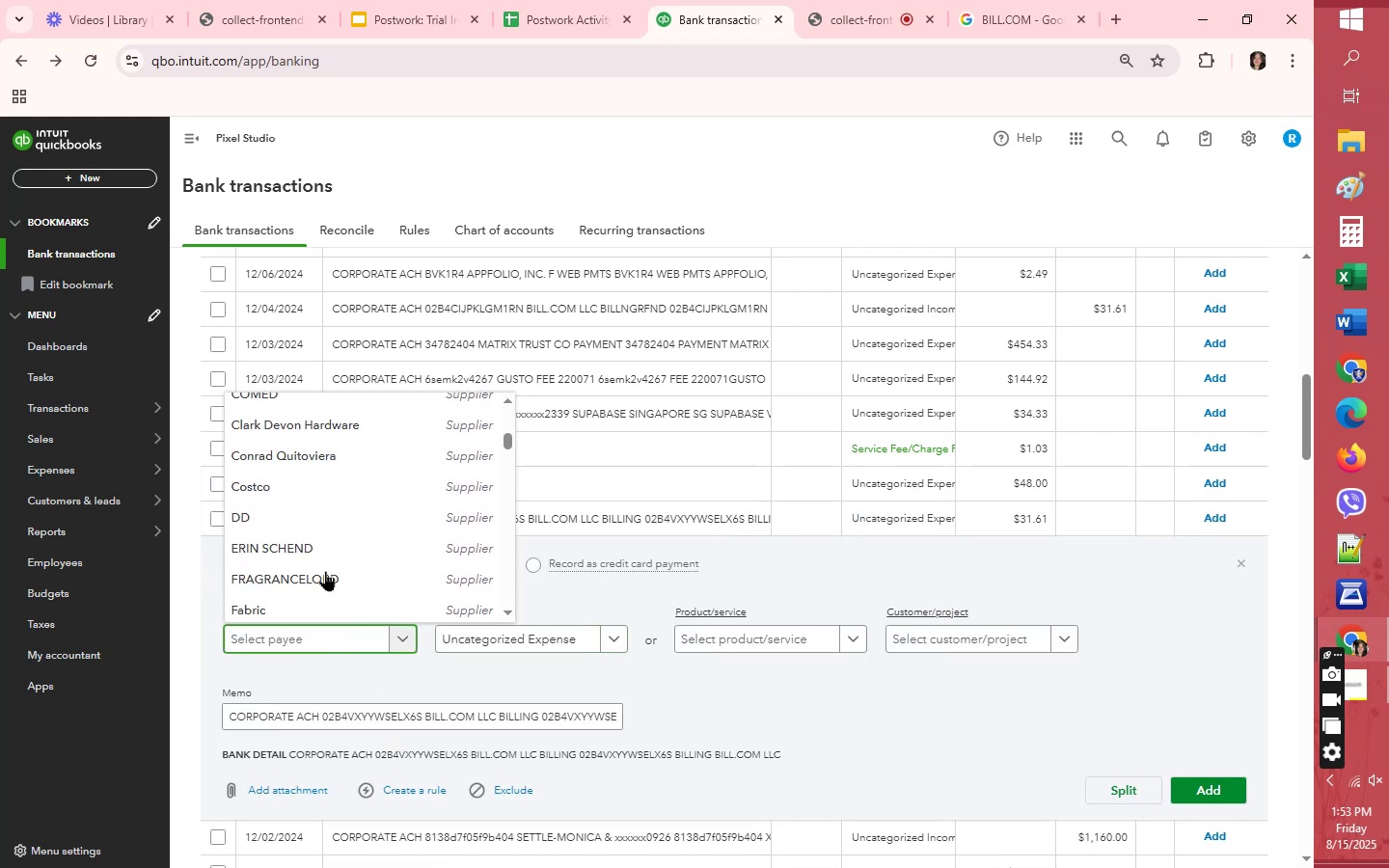 
scroll: coordinate [326, 570], scroll_direction: up, amount: 2.0
 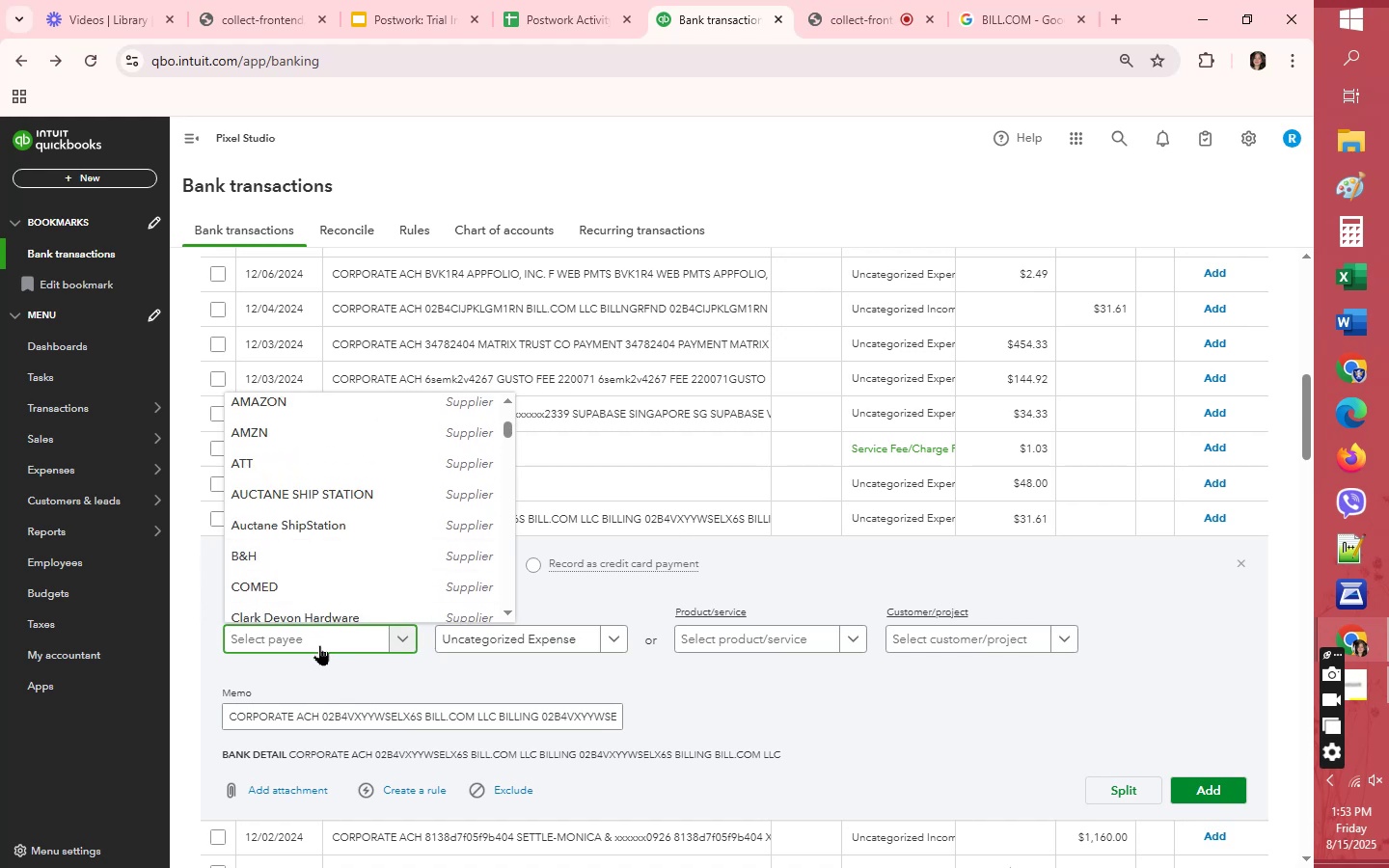 
type(BILL.COM)
 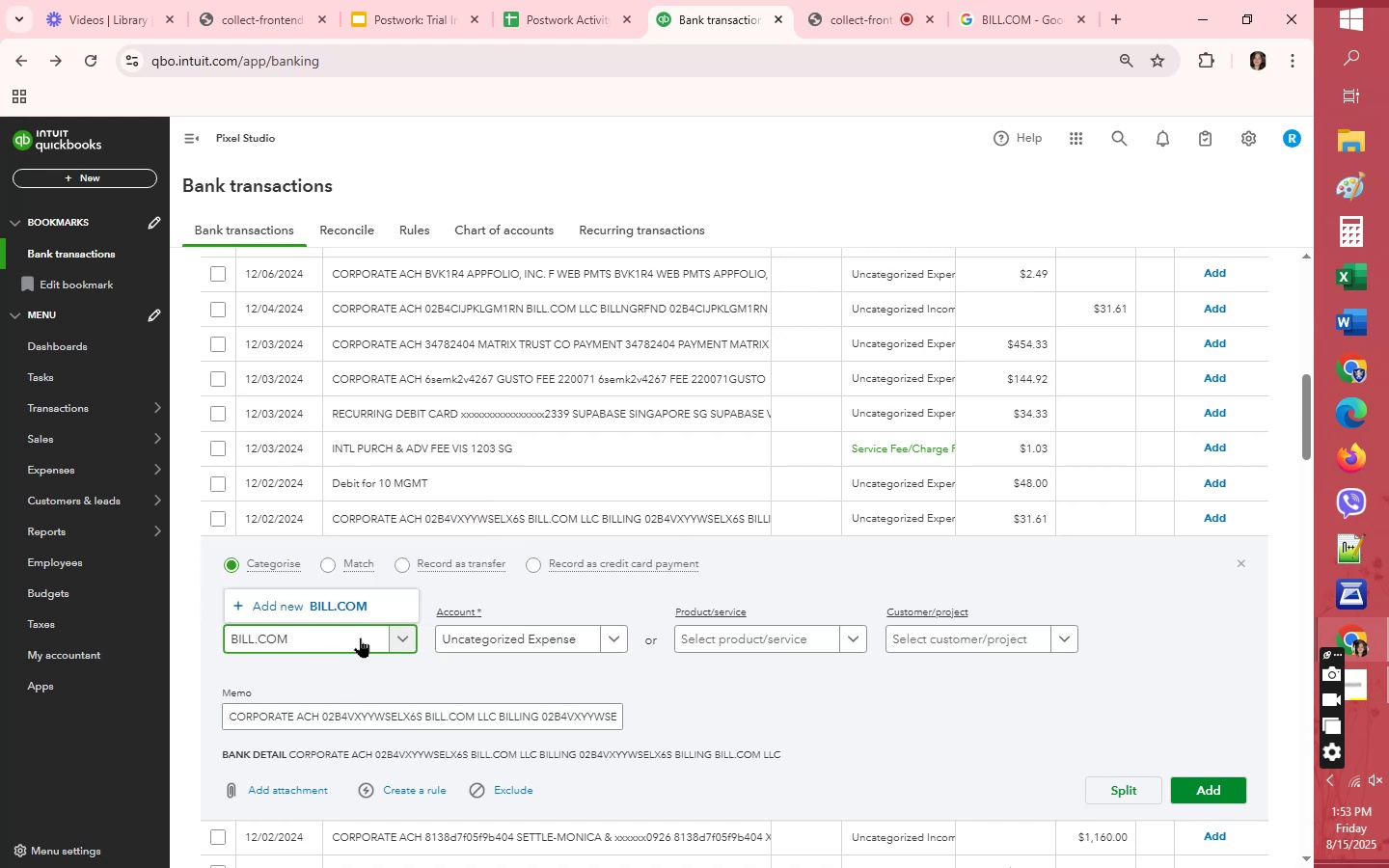 
left_click([504, 637])
 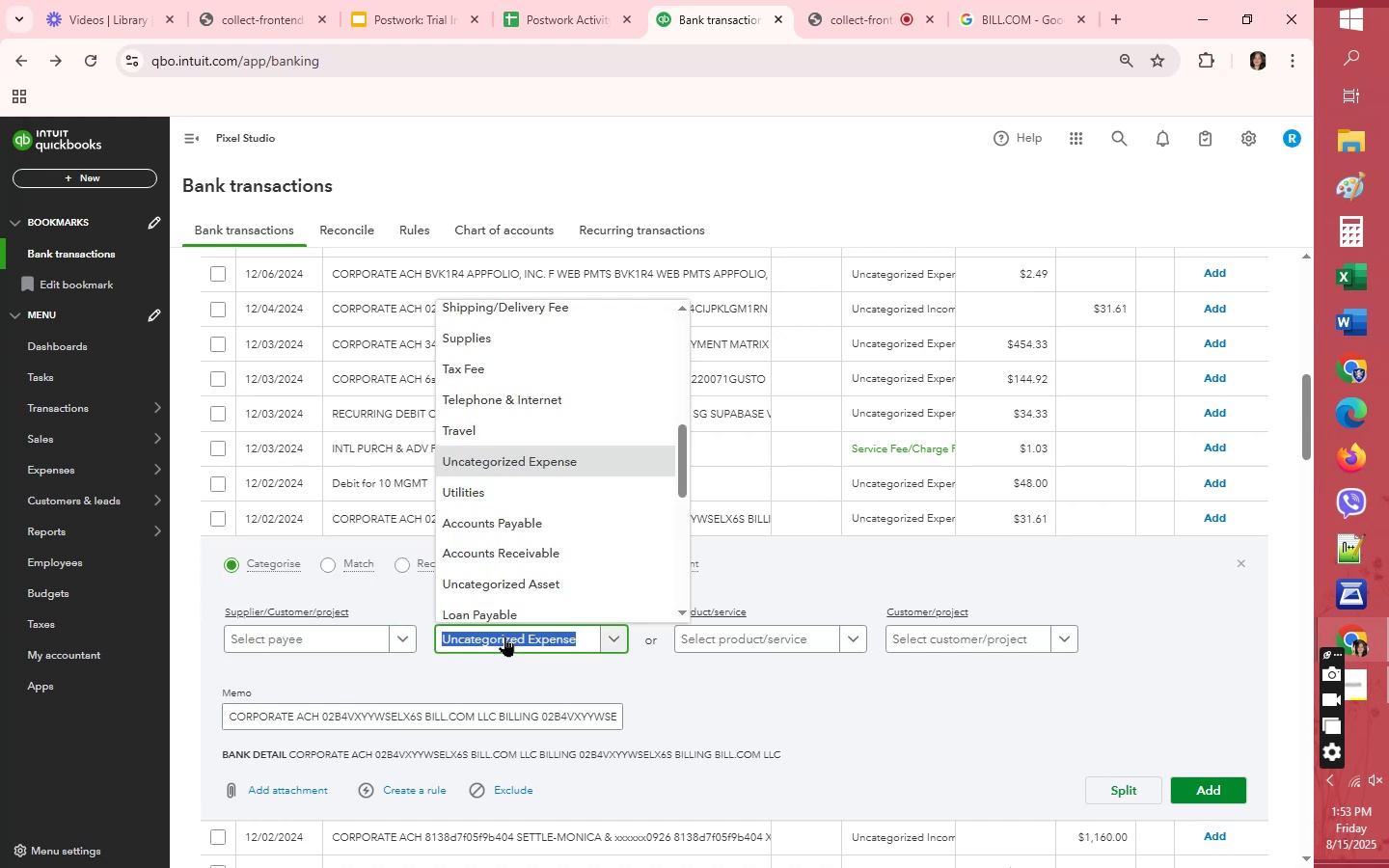 
scroll: coordinate [548, 416], scroll_direction: up, amount: 10.0
 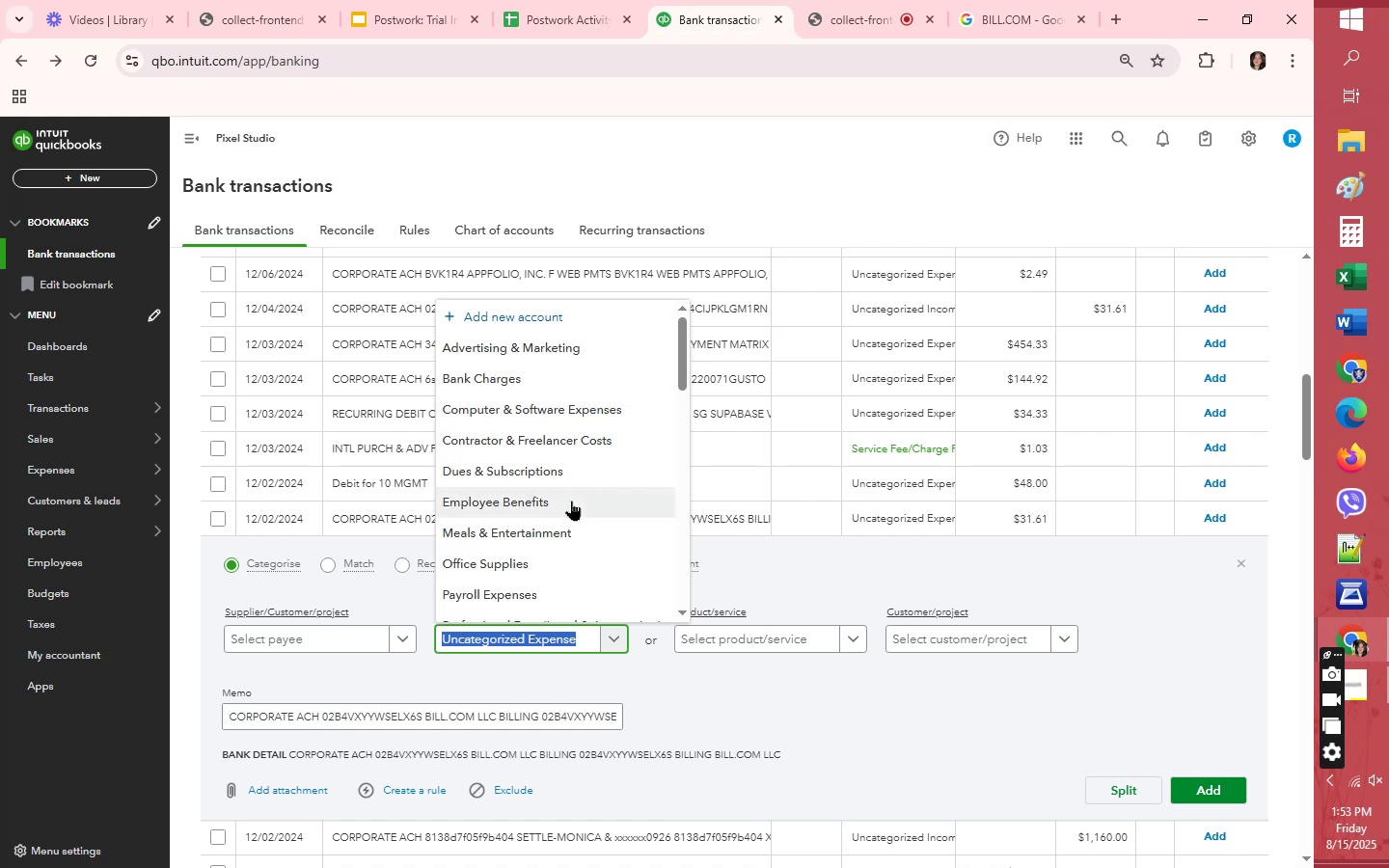 
scroll: coordinate [571, 501], scroll_direction: down, amount: 3.0
 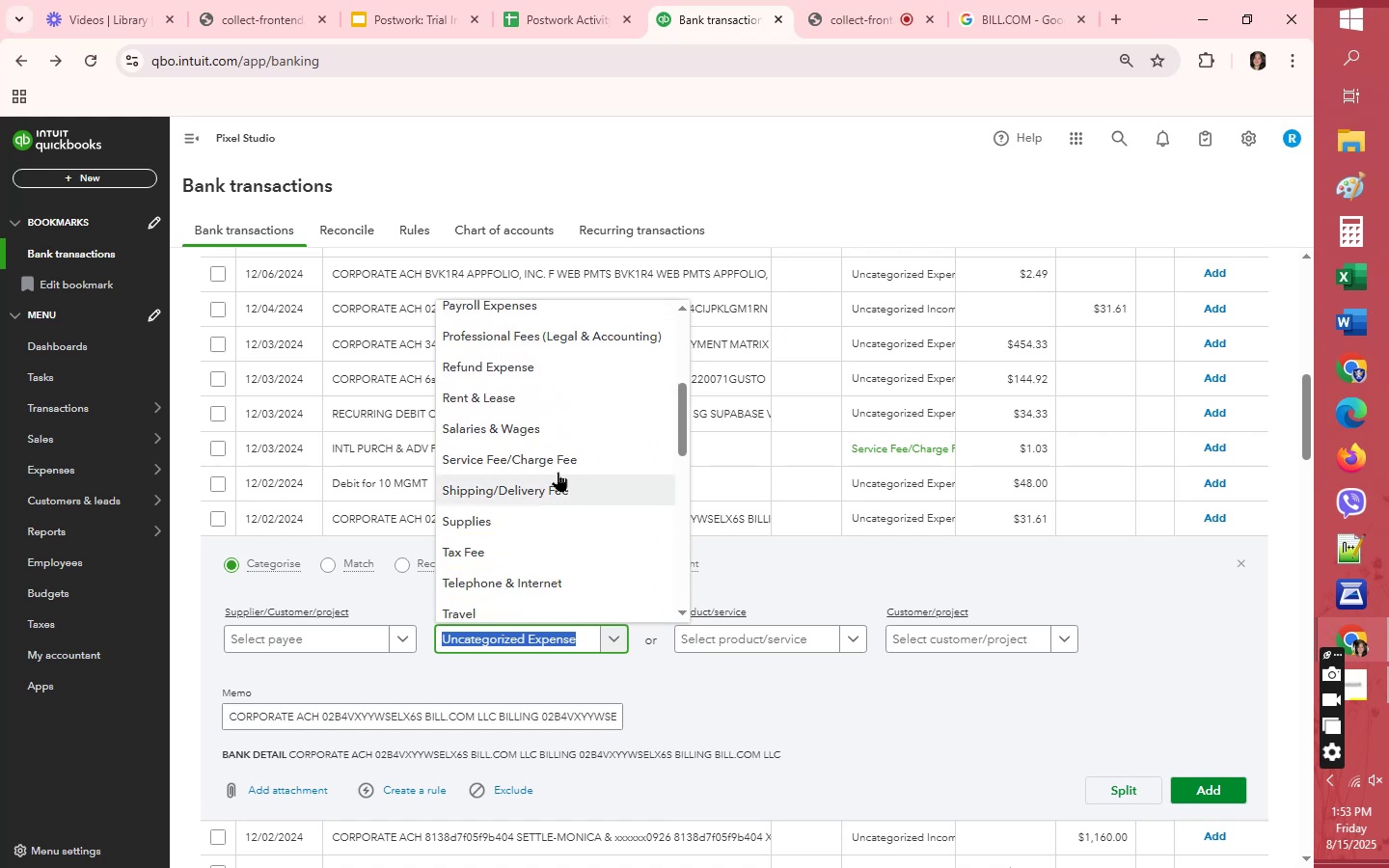 
left_click([558, 463])
 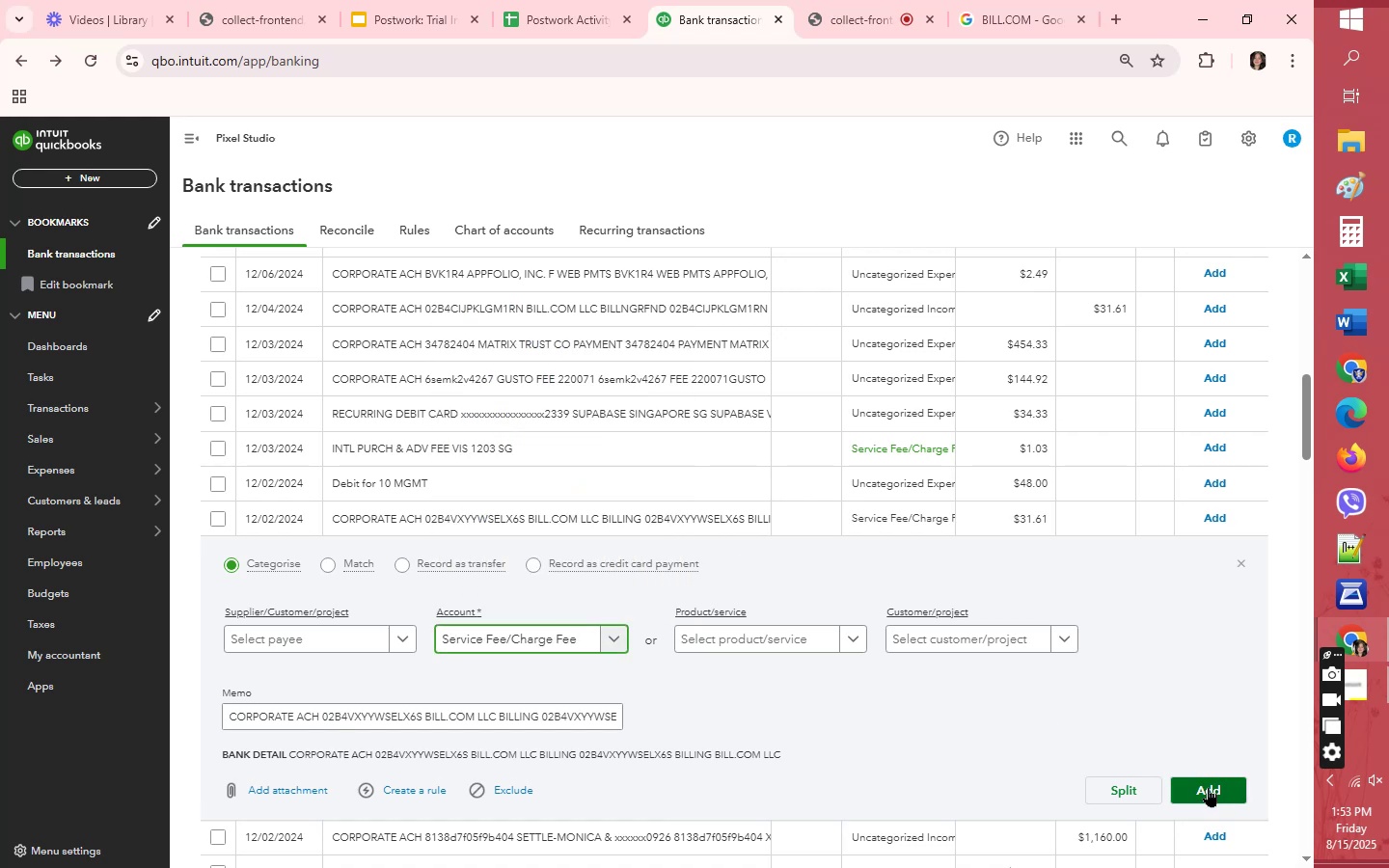 
wait(5.04)
 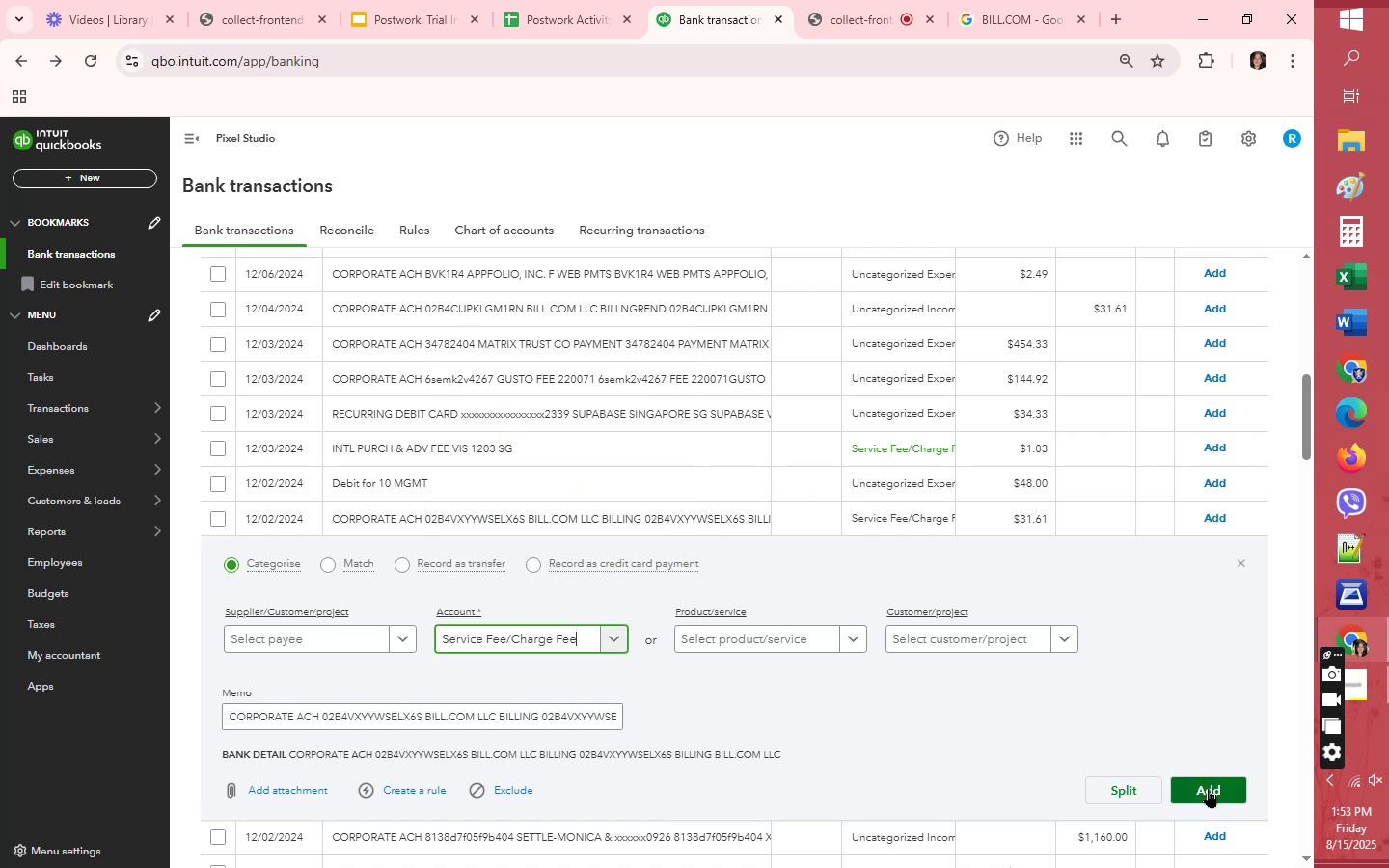 
left_click([1208, 787])
 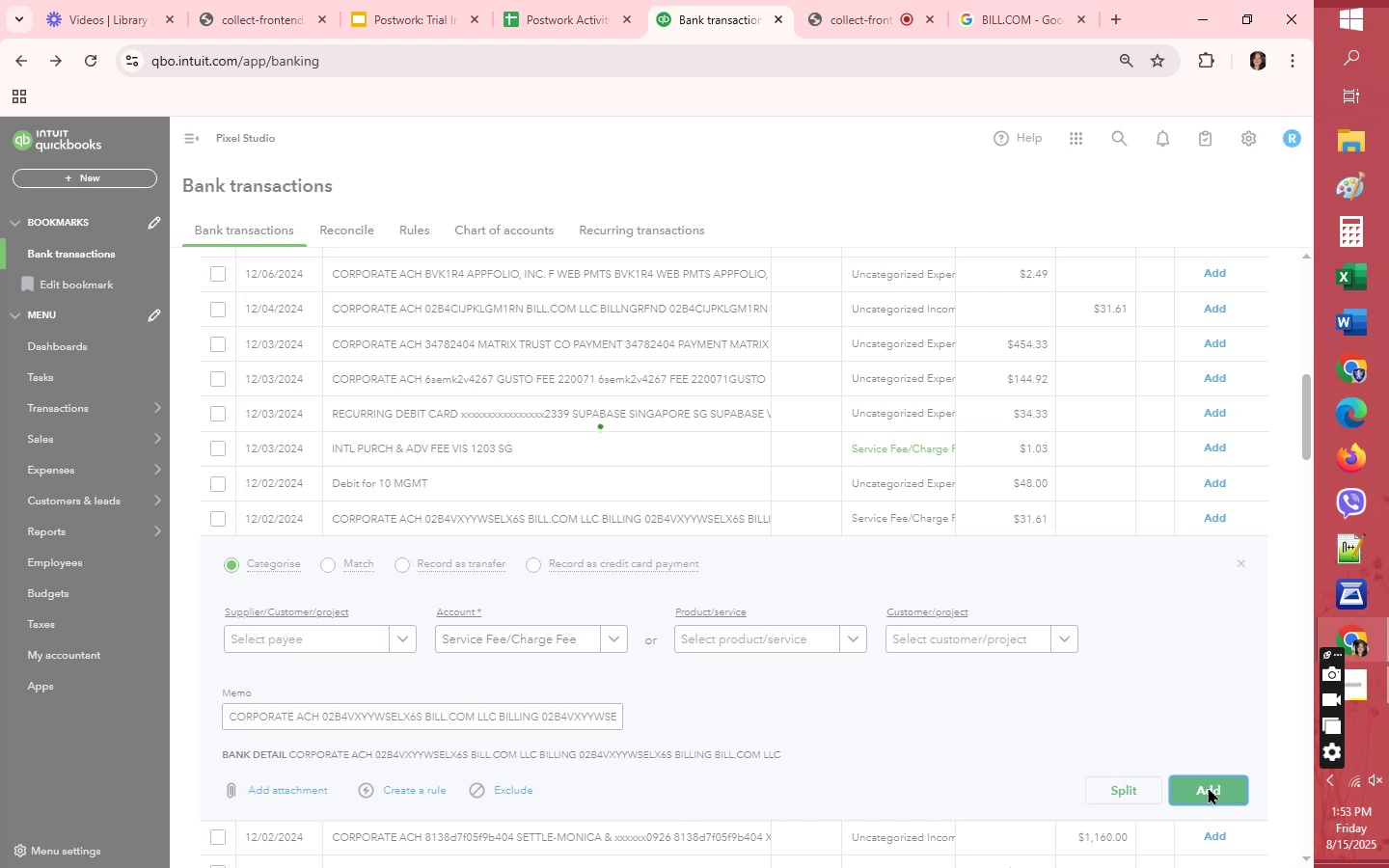 
wait(8.33)
 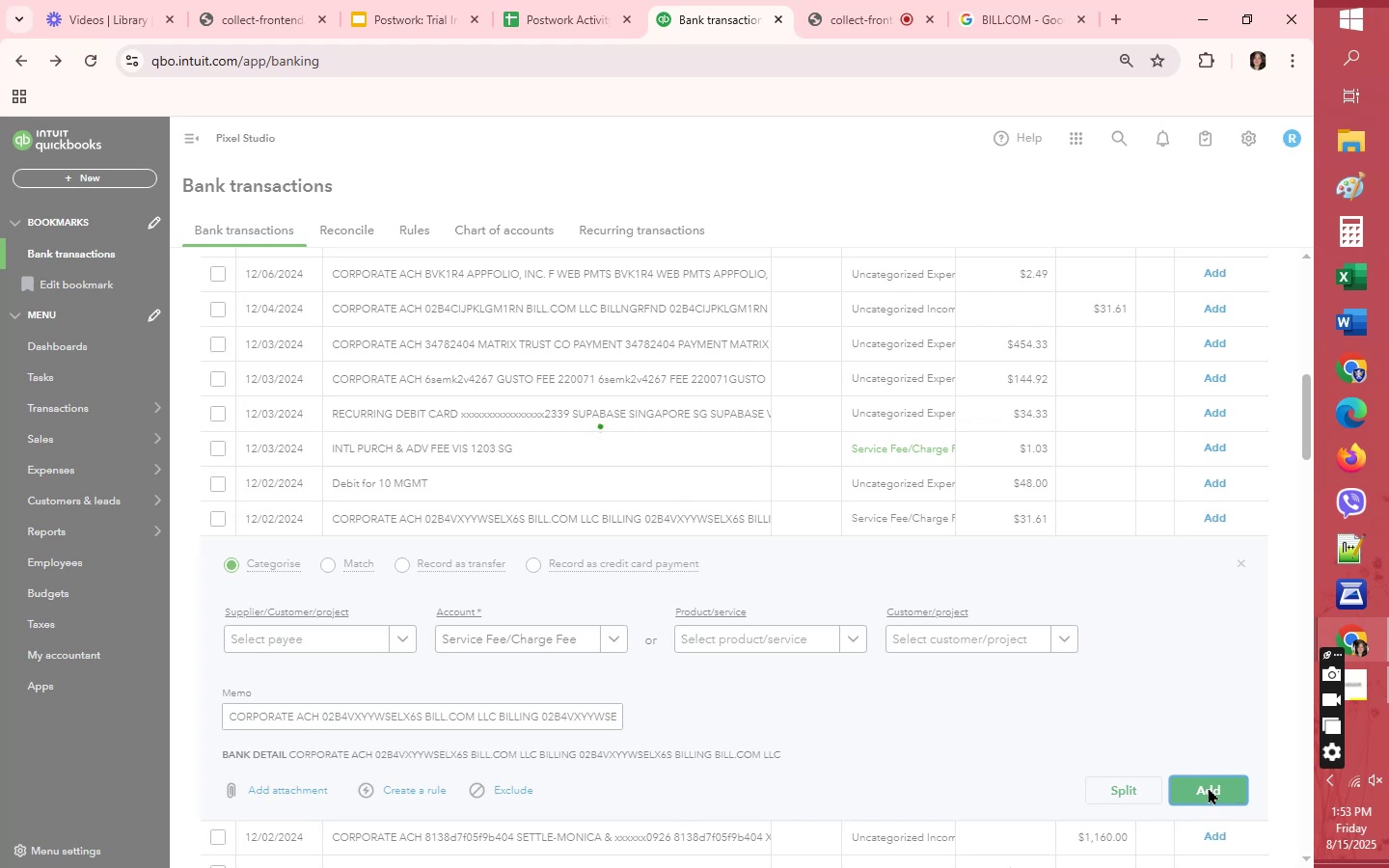 
left_click([631, 562])
 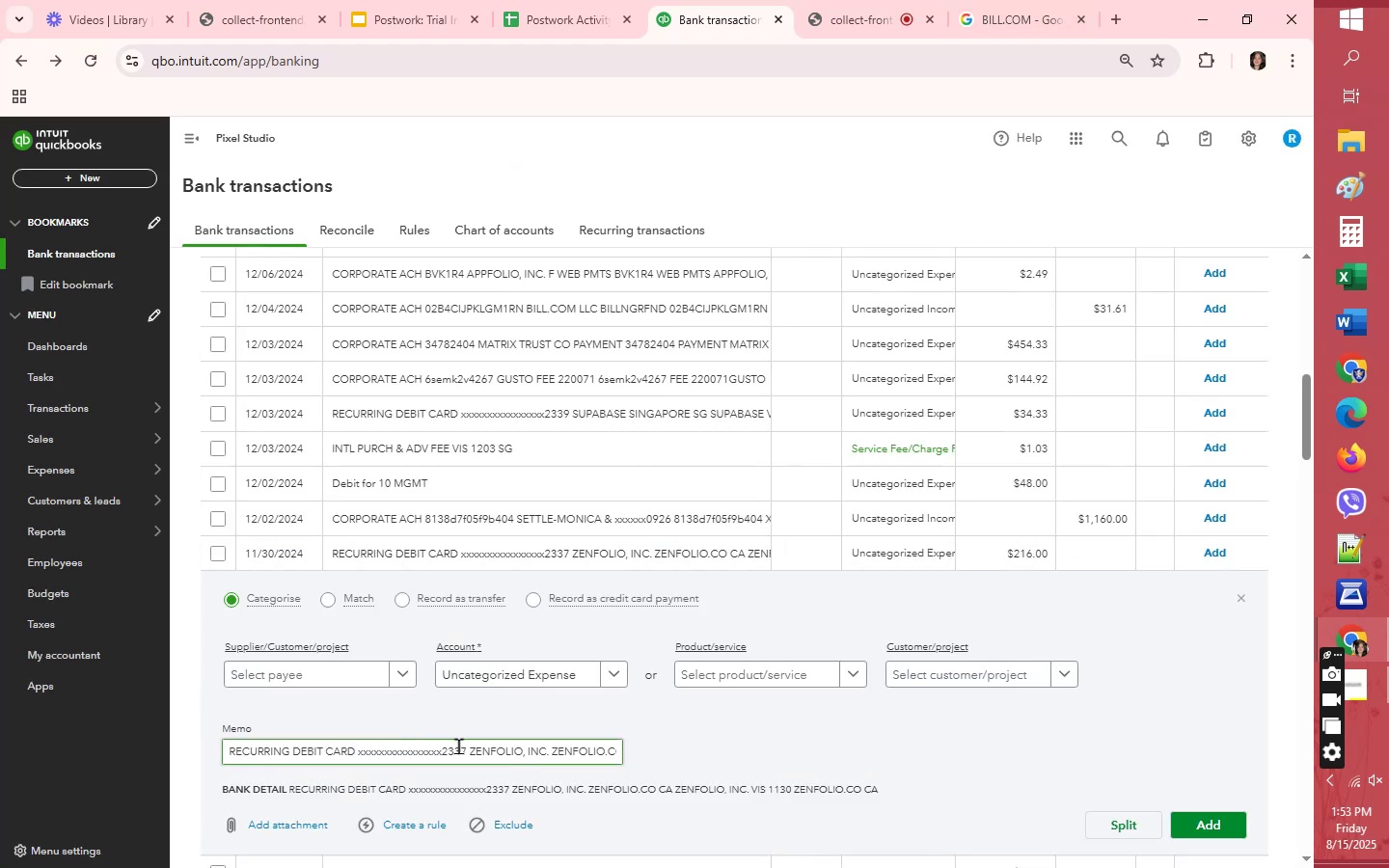 
left_click_drag(start_coordinate=[472, 750], to_coordinate=[545, 751])
 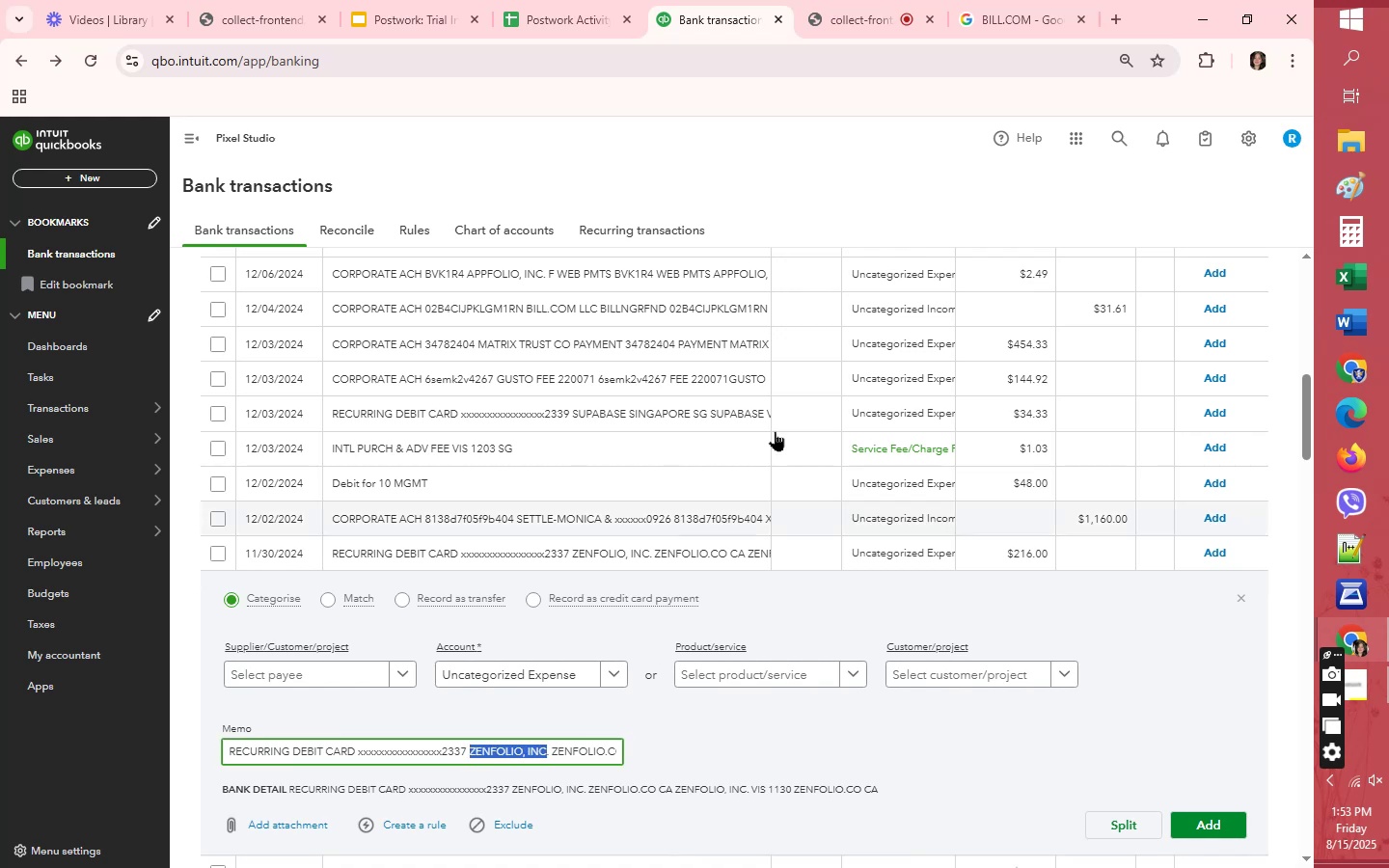 
key(Control+C)
 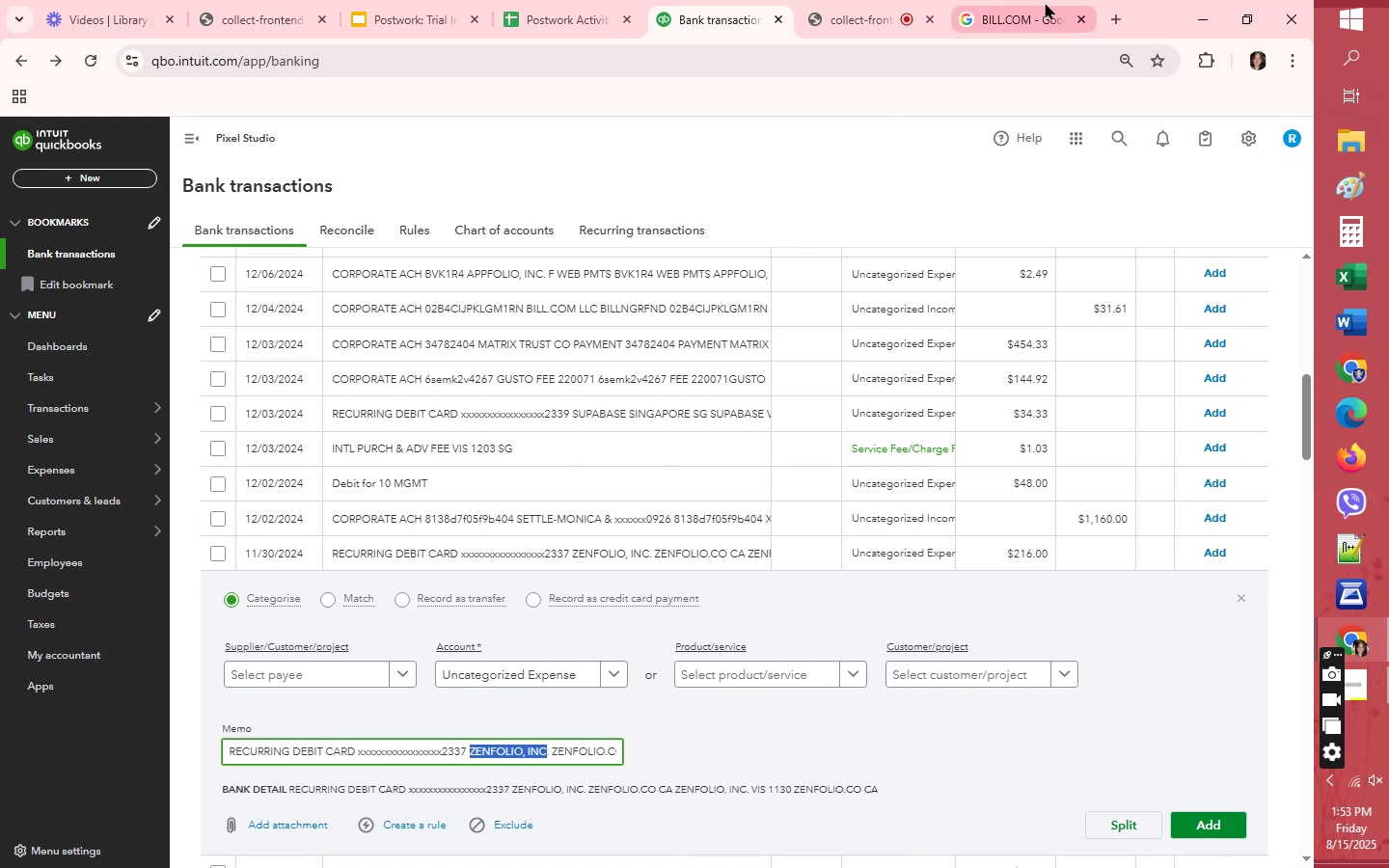 
left_click([1037, 18])
 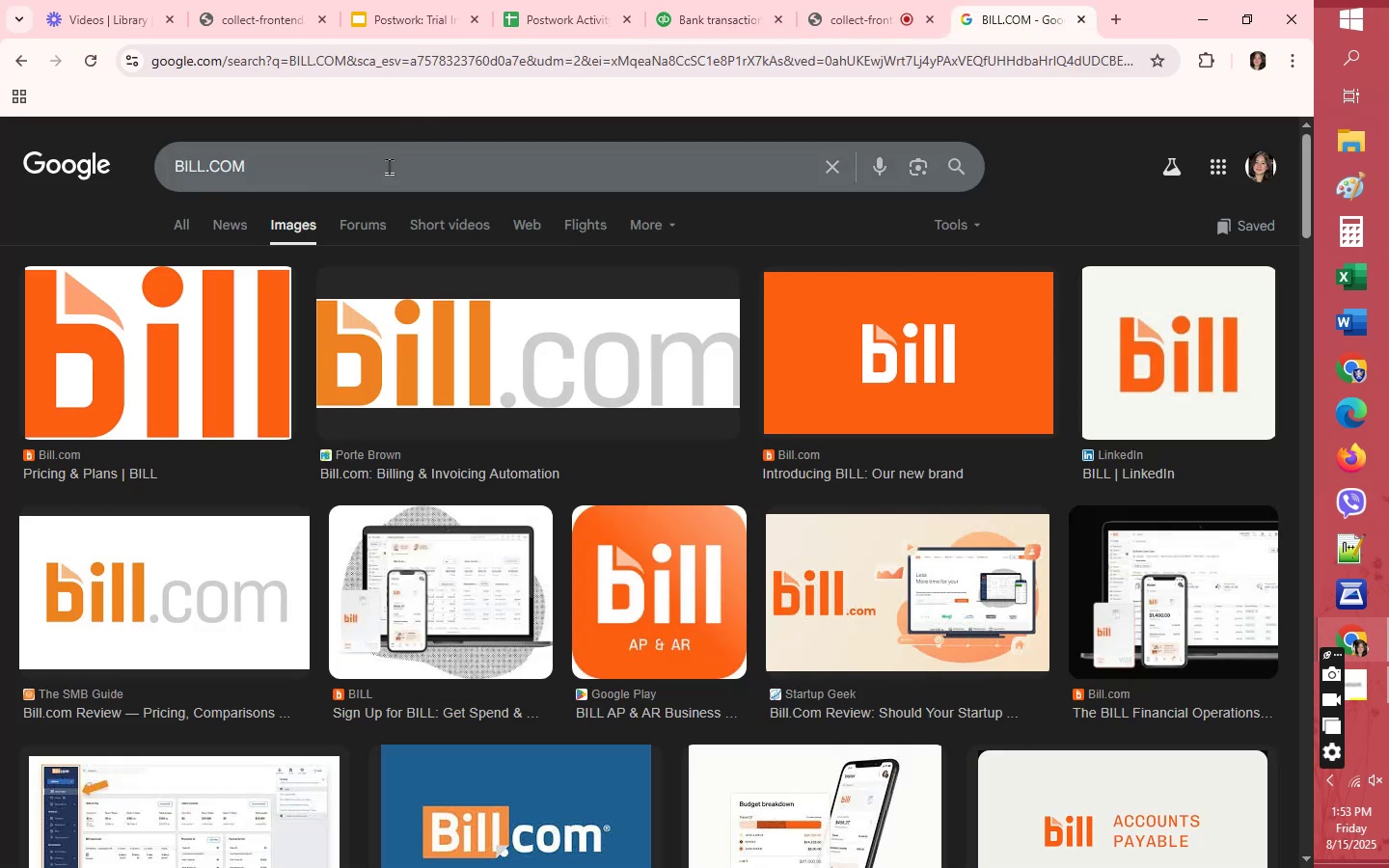 
double_click([389, 166])
 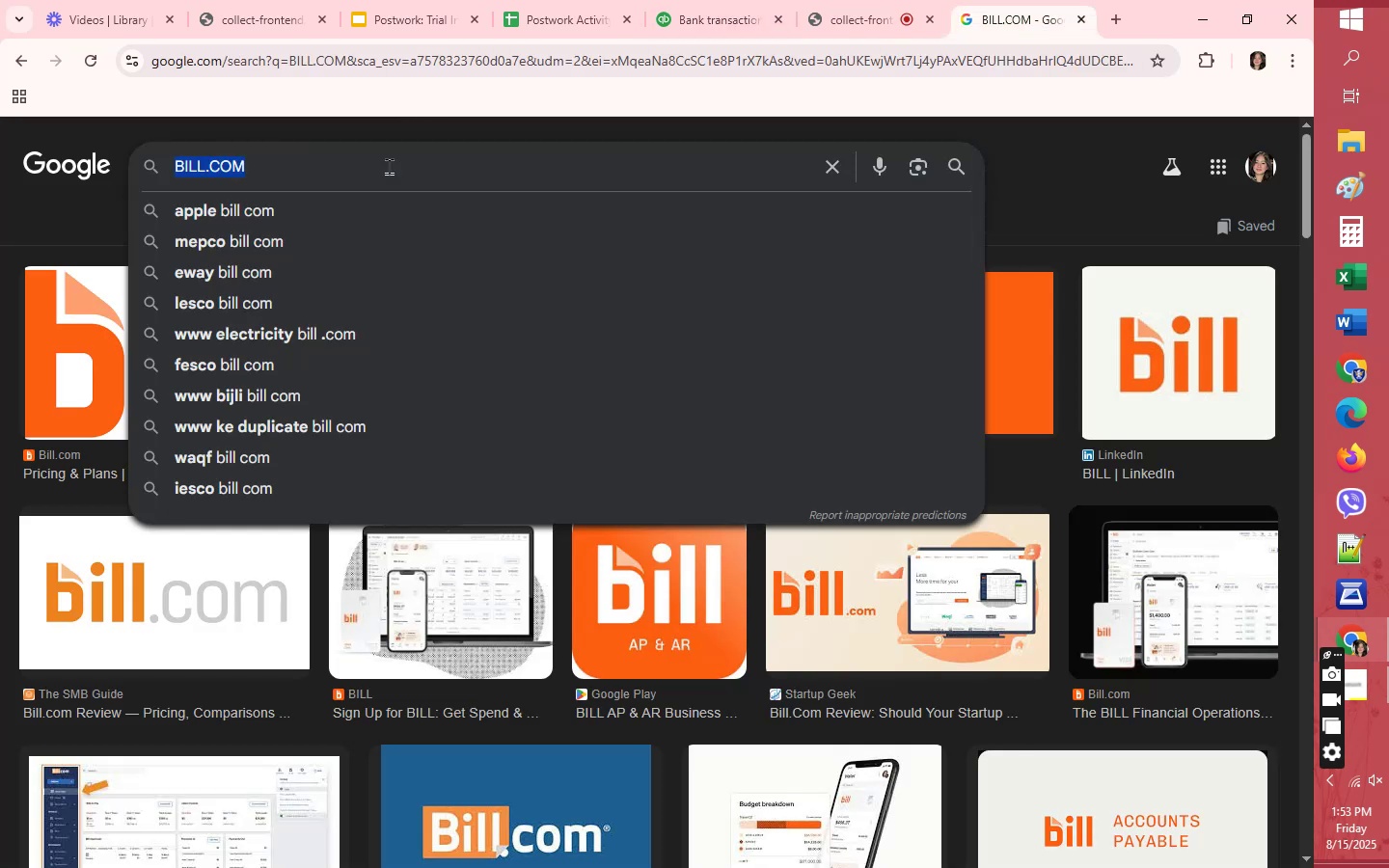 
triple_click([389, 166])
 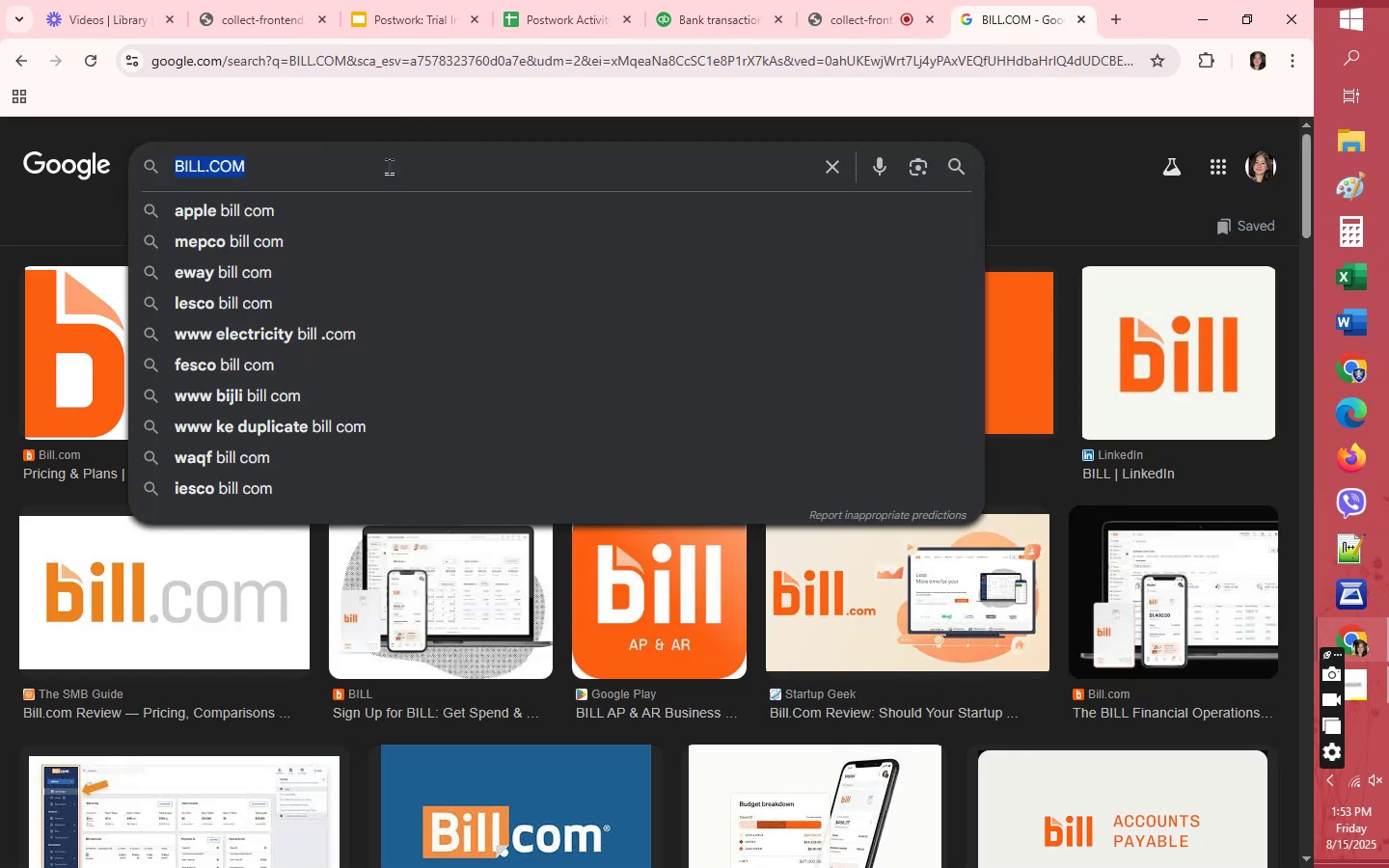 
key(Control+V)
 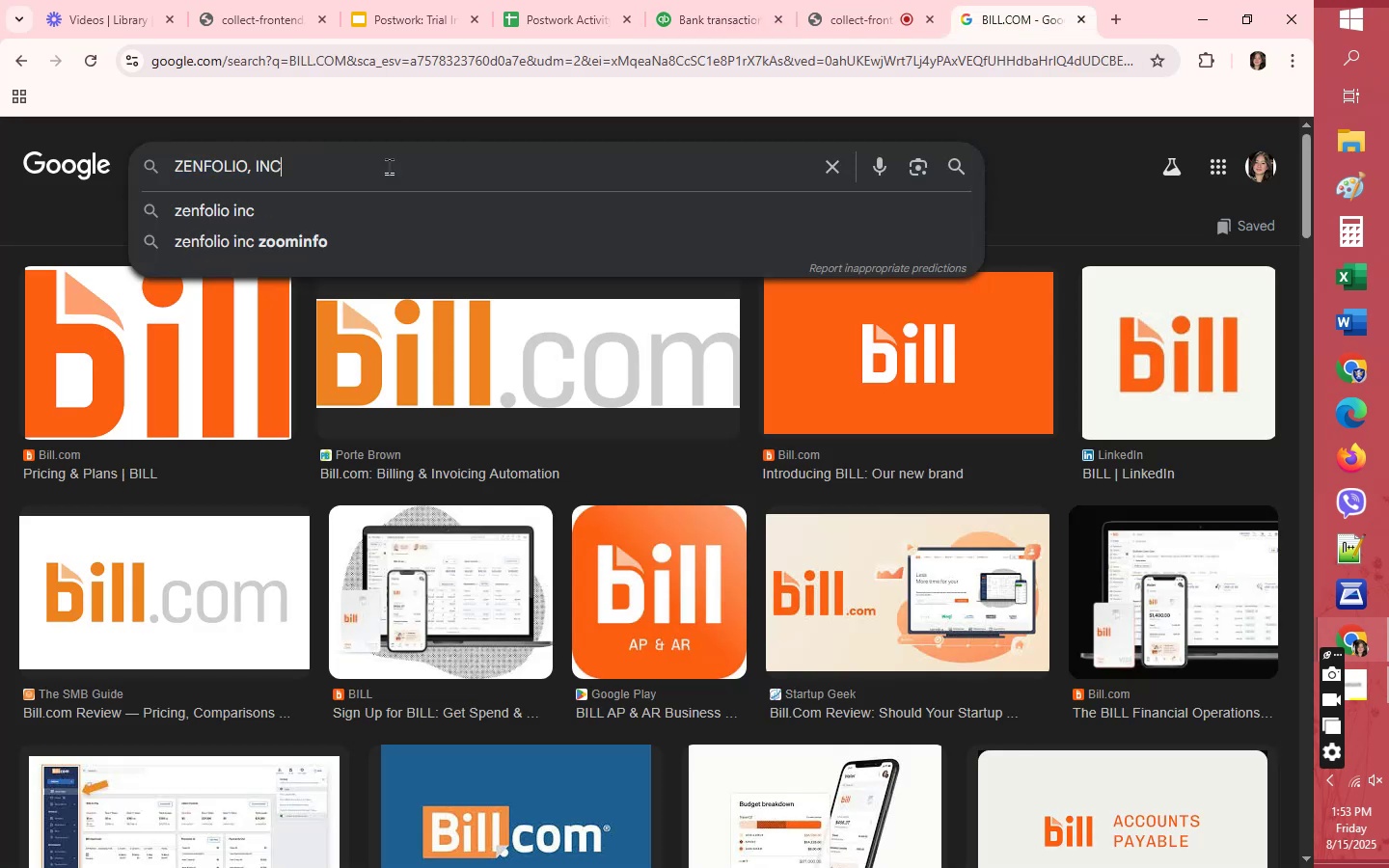 
key(Enter)
 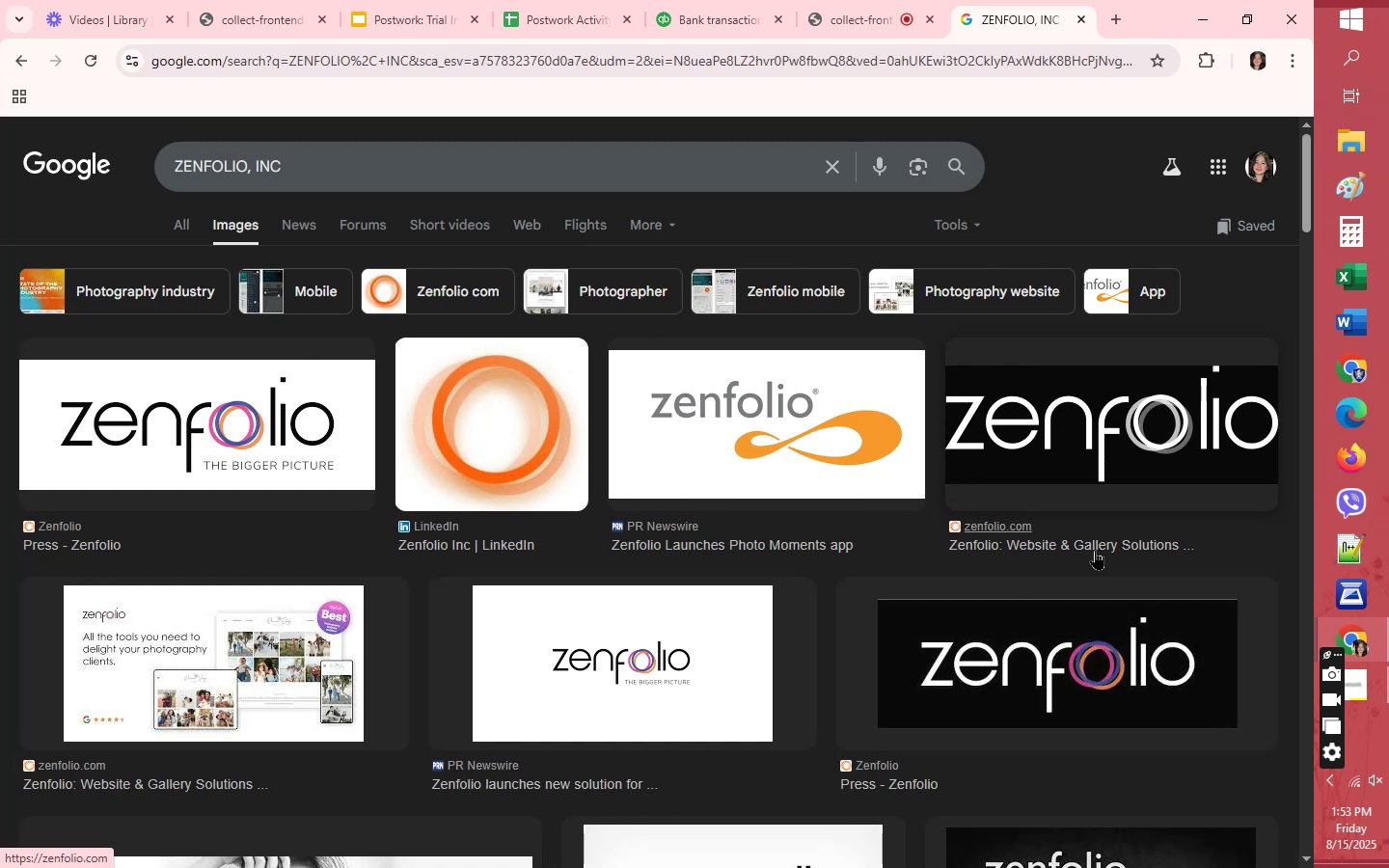 
wait(6.5)
 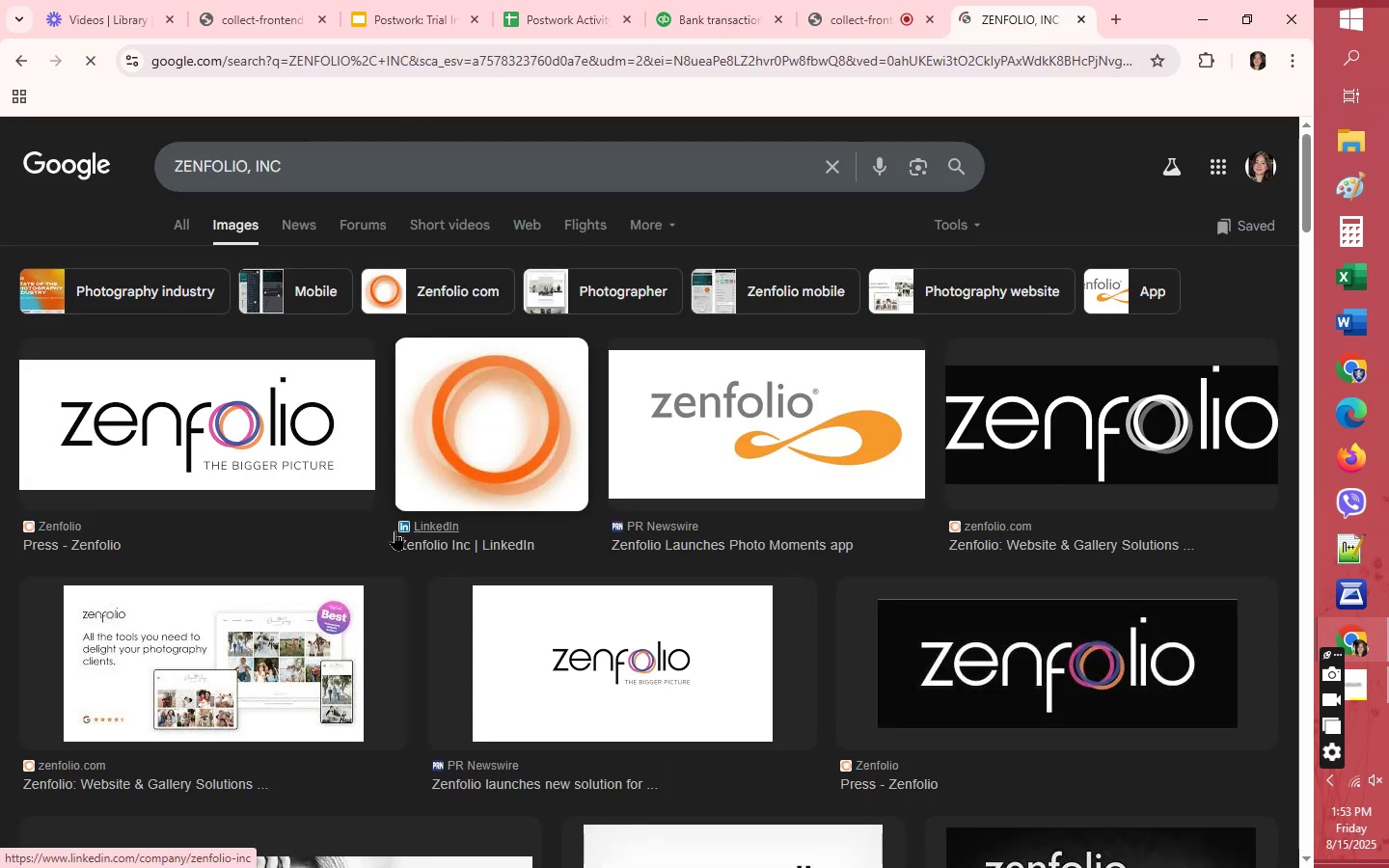 
left_click([707, 9])
 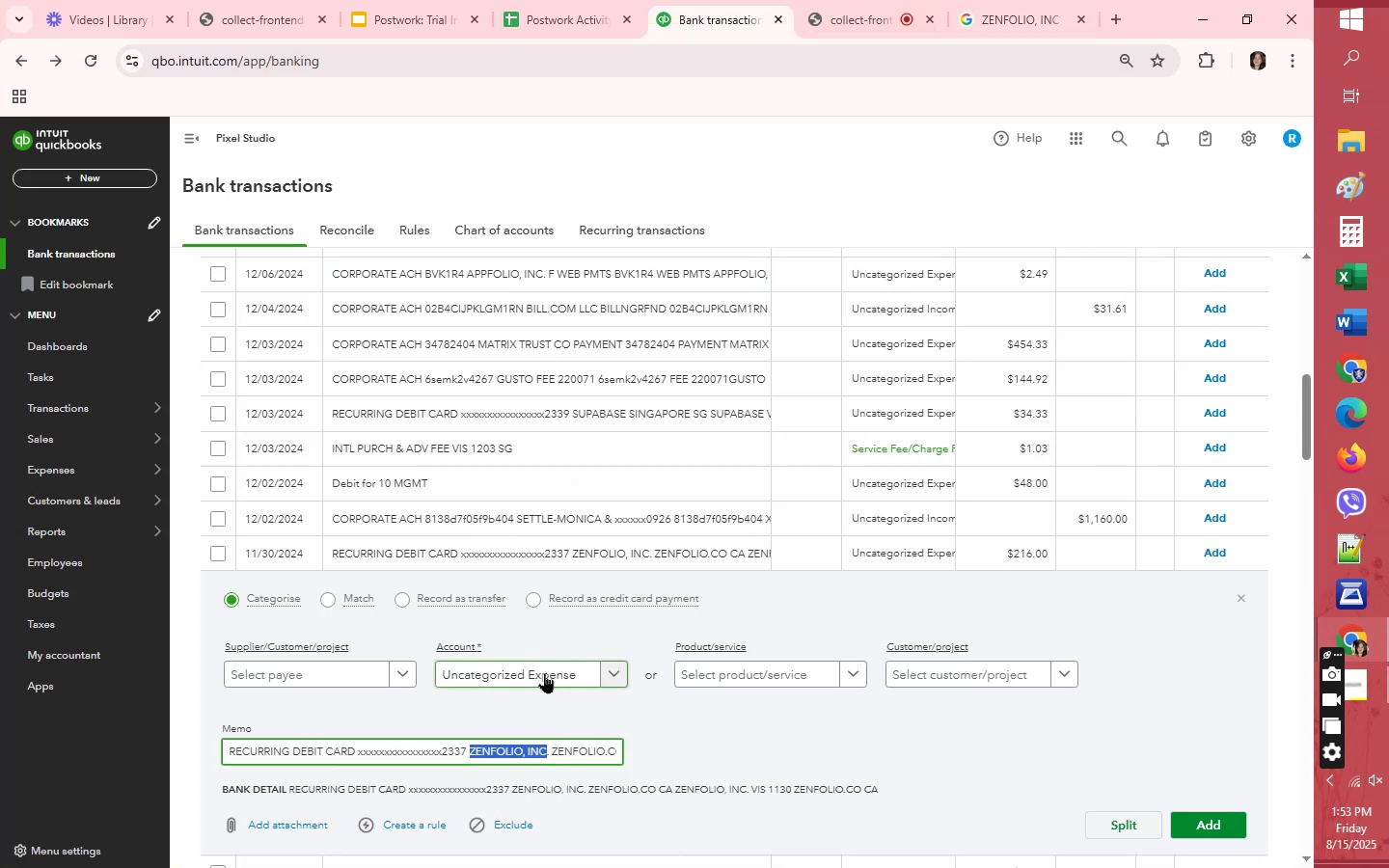 
left_click([347, 677])
 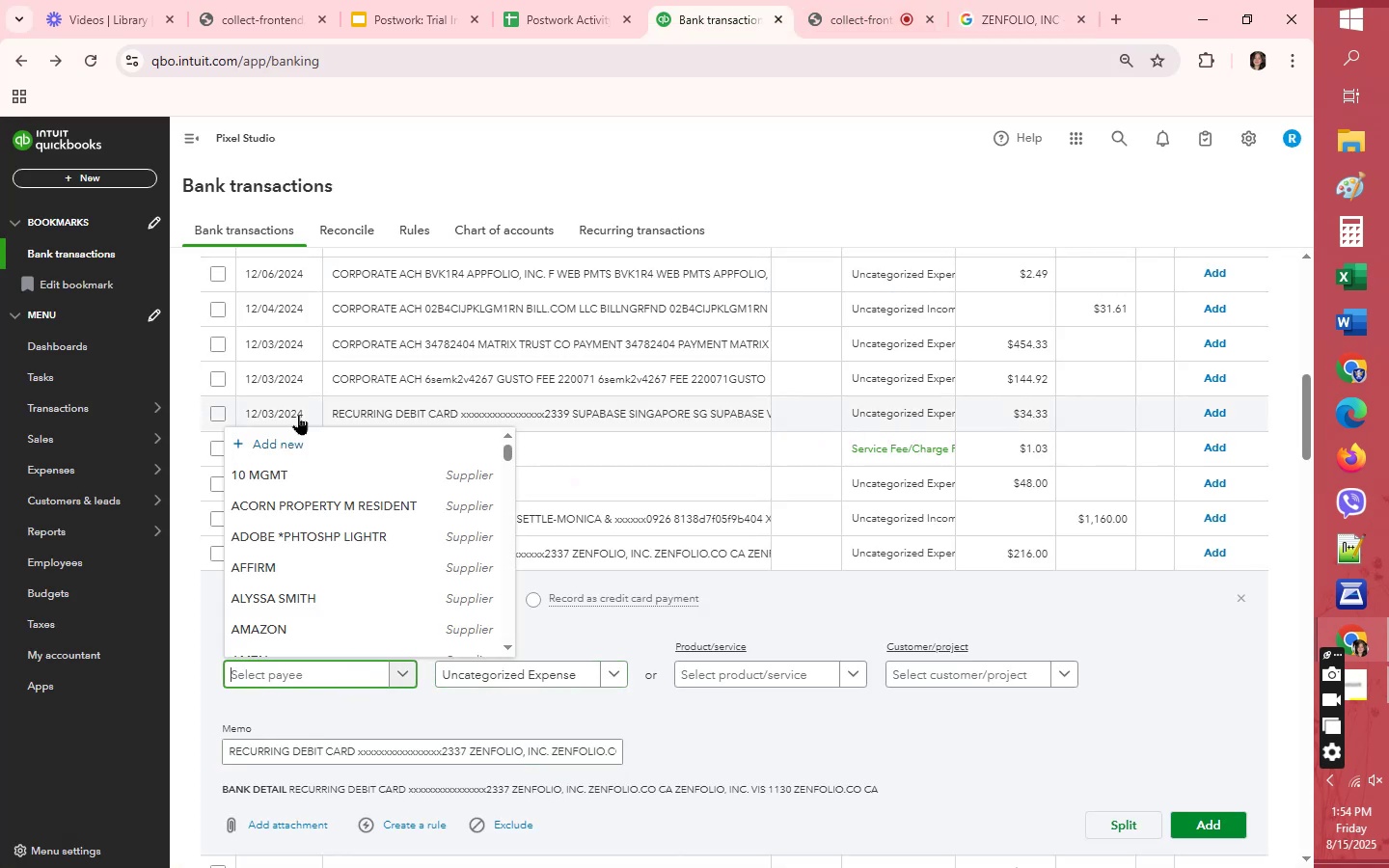 
key(Control+ControlLeft)
 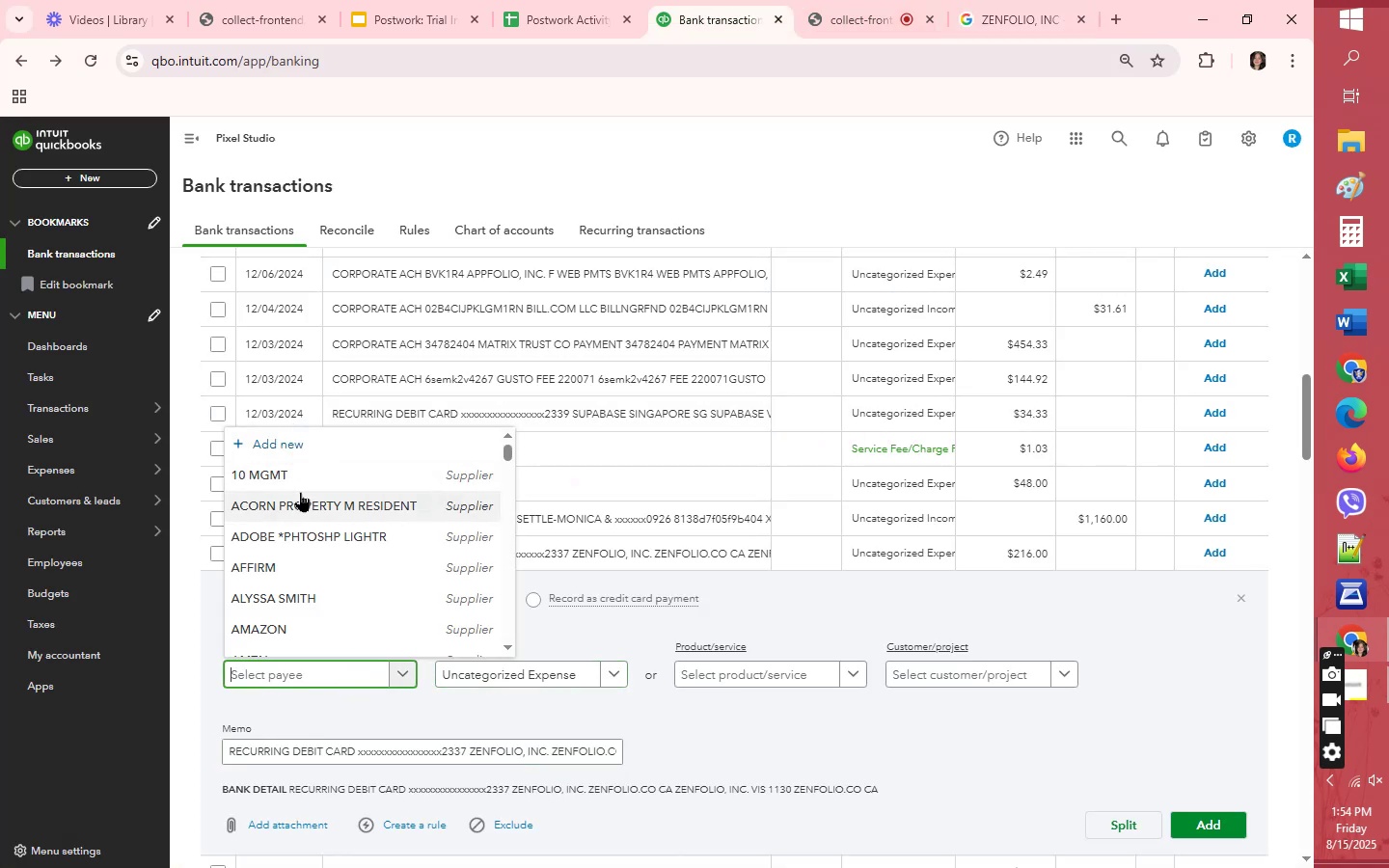 
key(Control+V)
 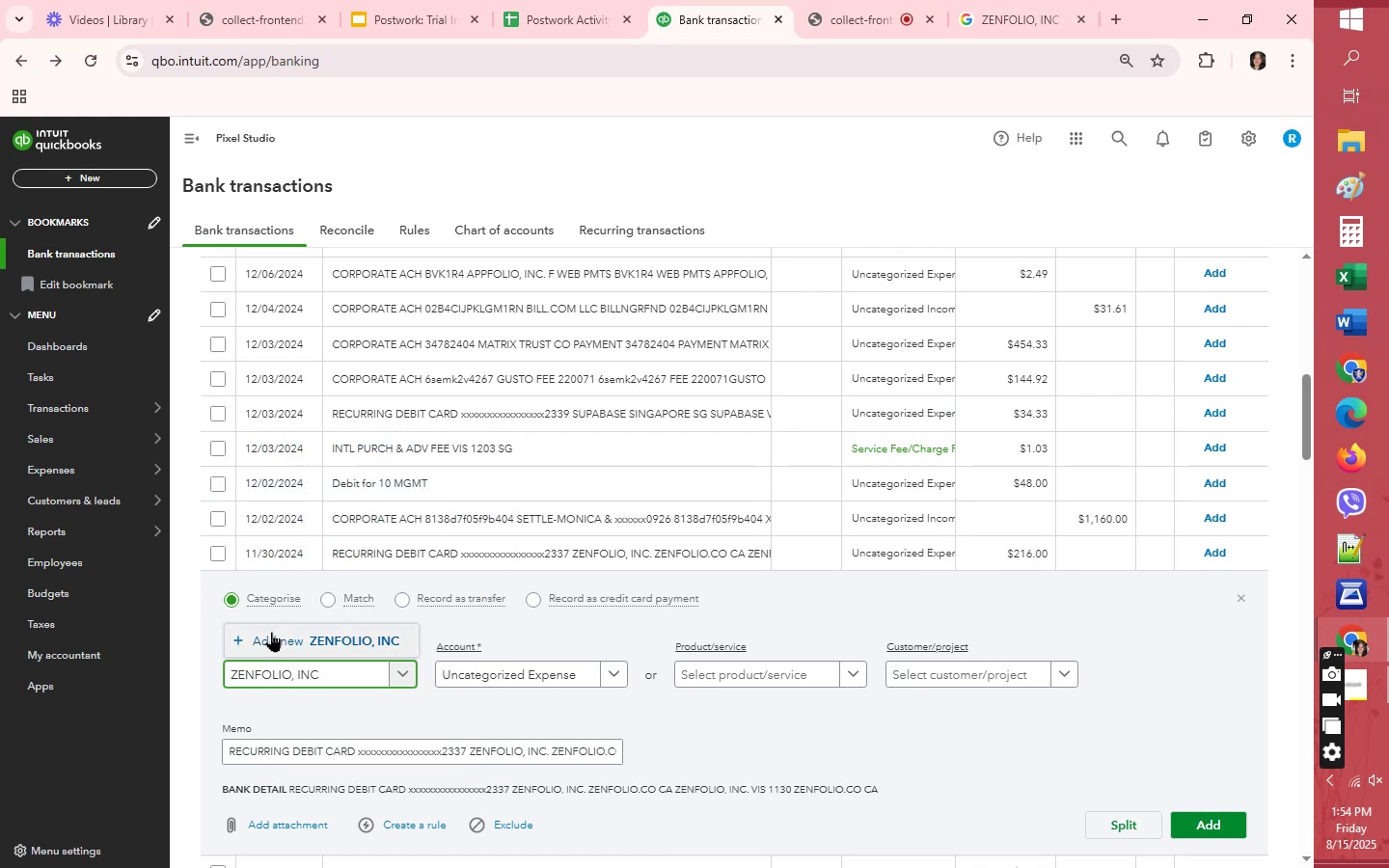 
left_click([273, 637])
 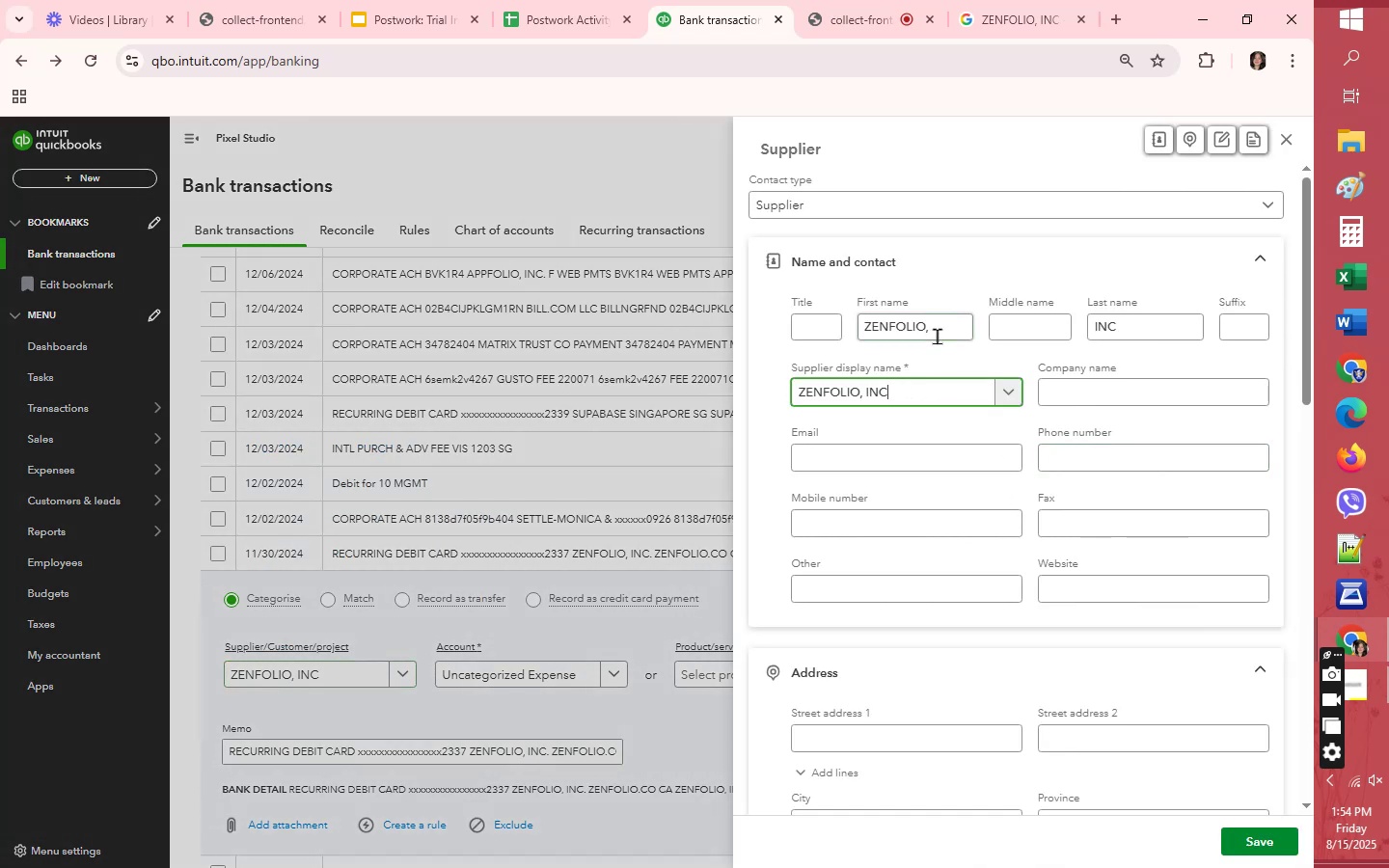 
double_click([937, 330])
 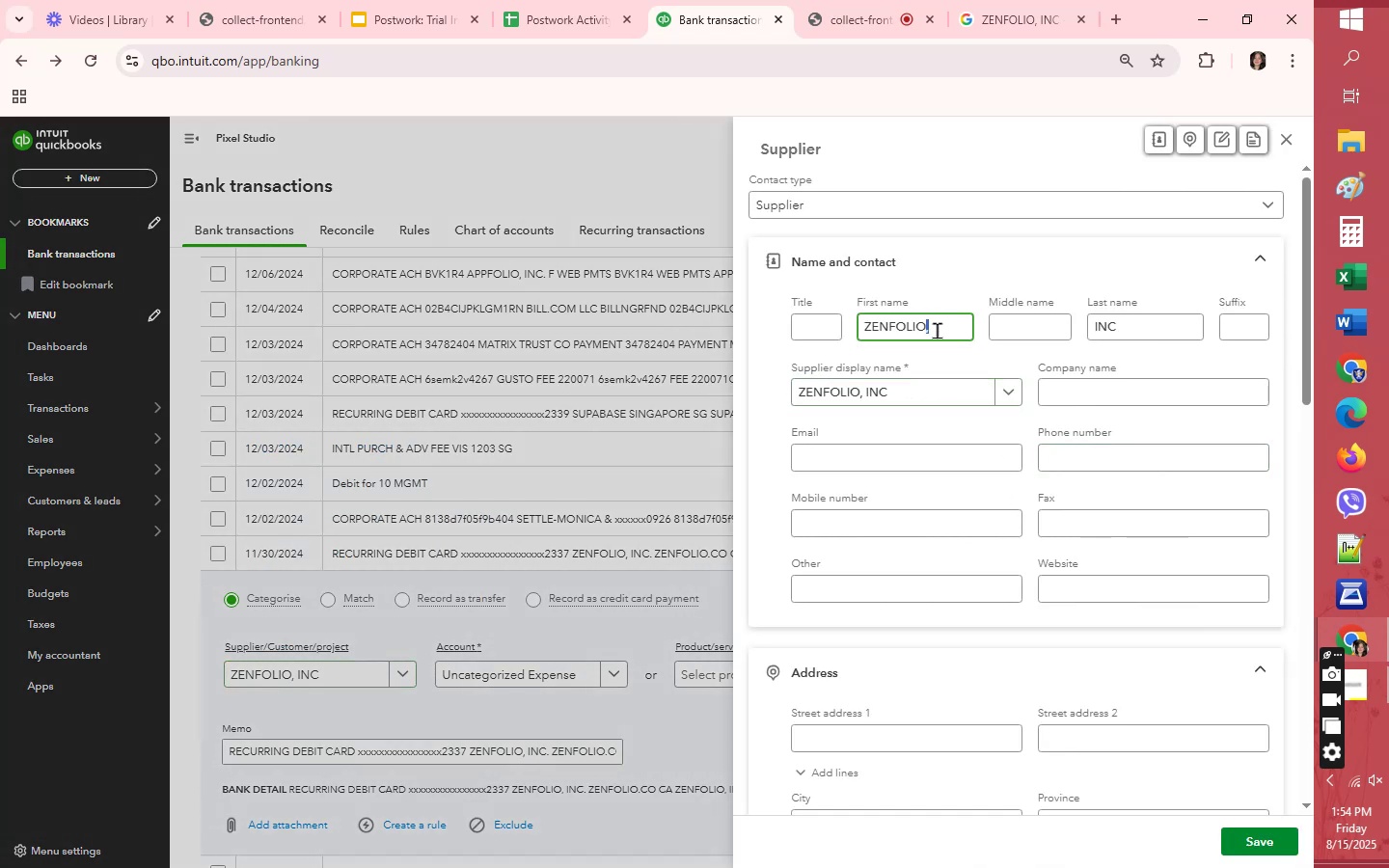 
triple_click([937, 330])
 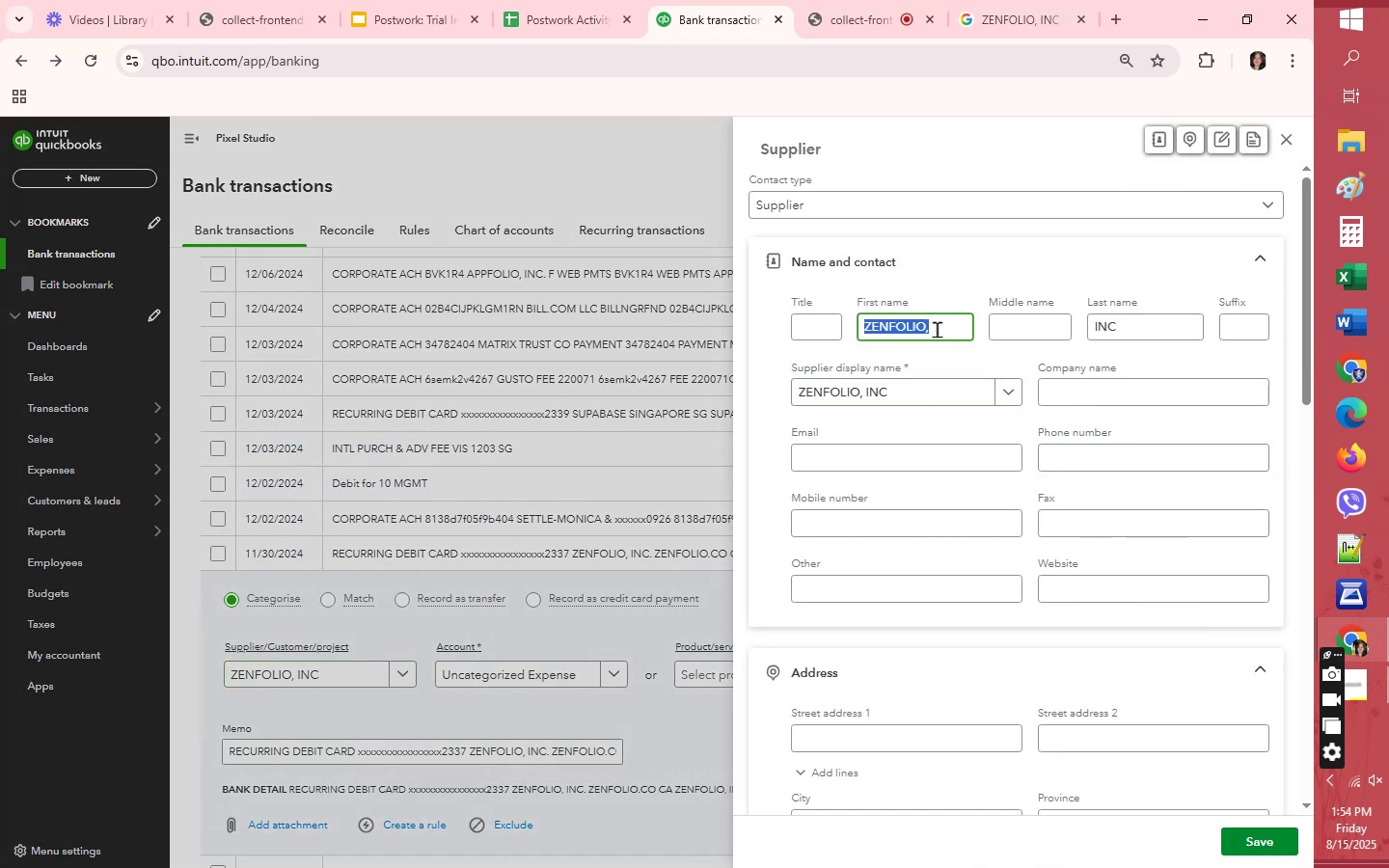 
key(Backspace)
 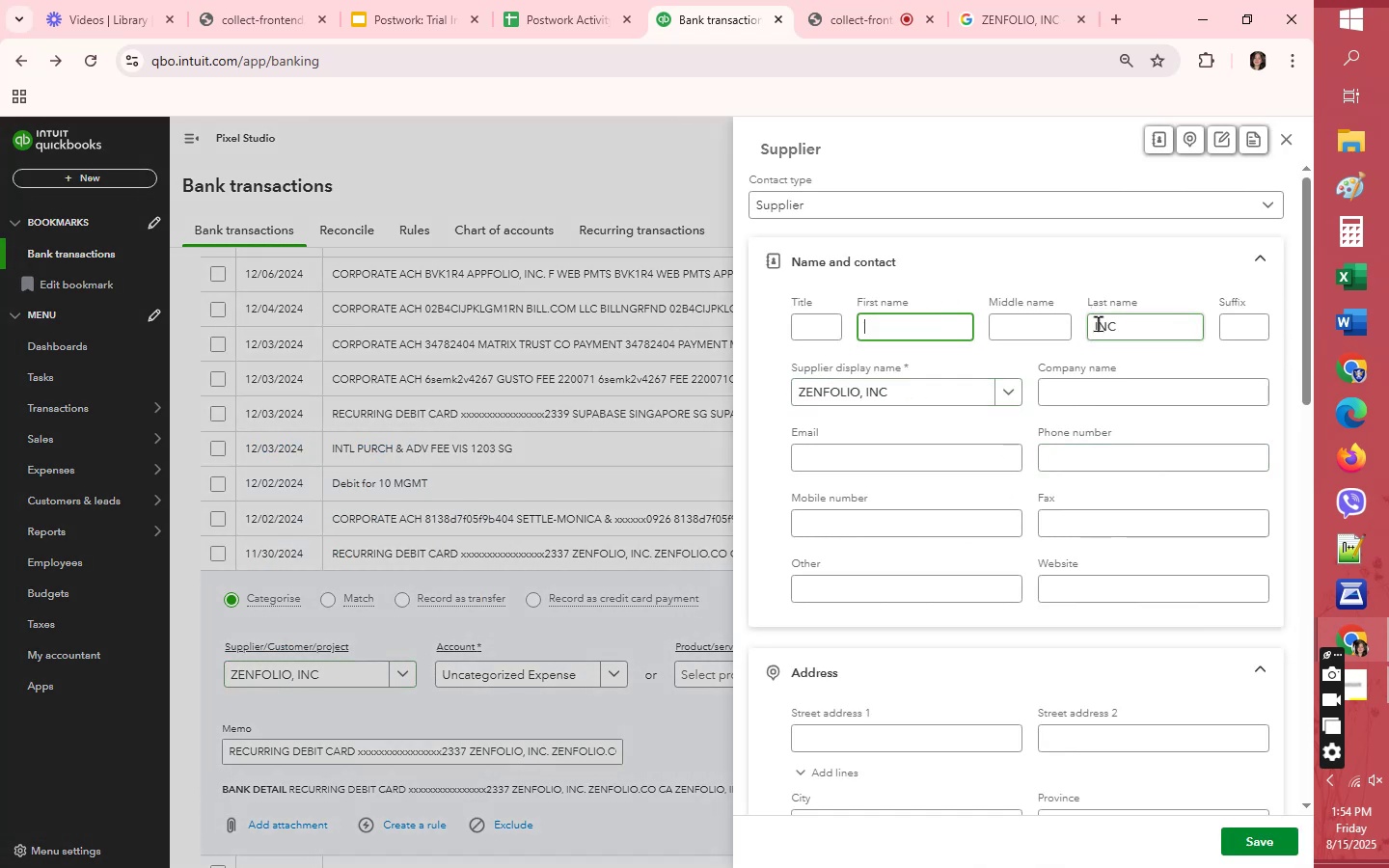 
double_click([1098, 323])
 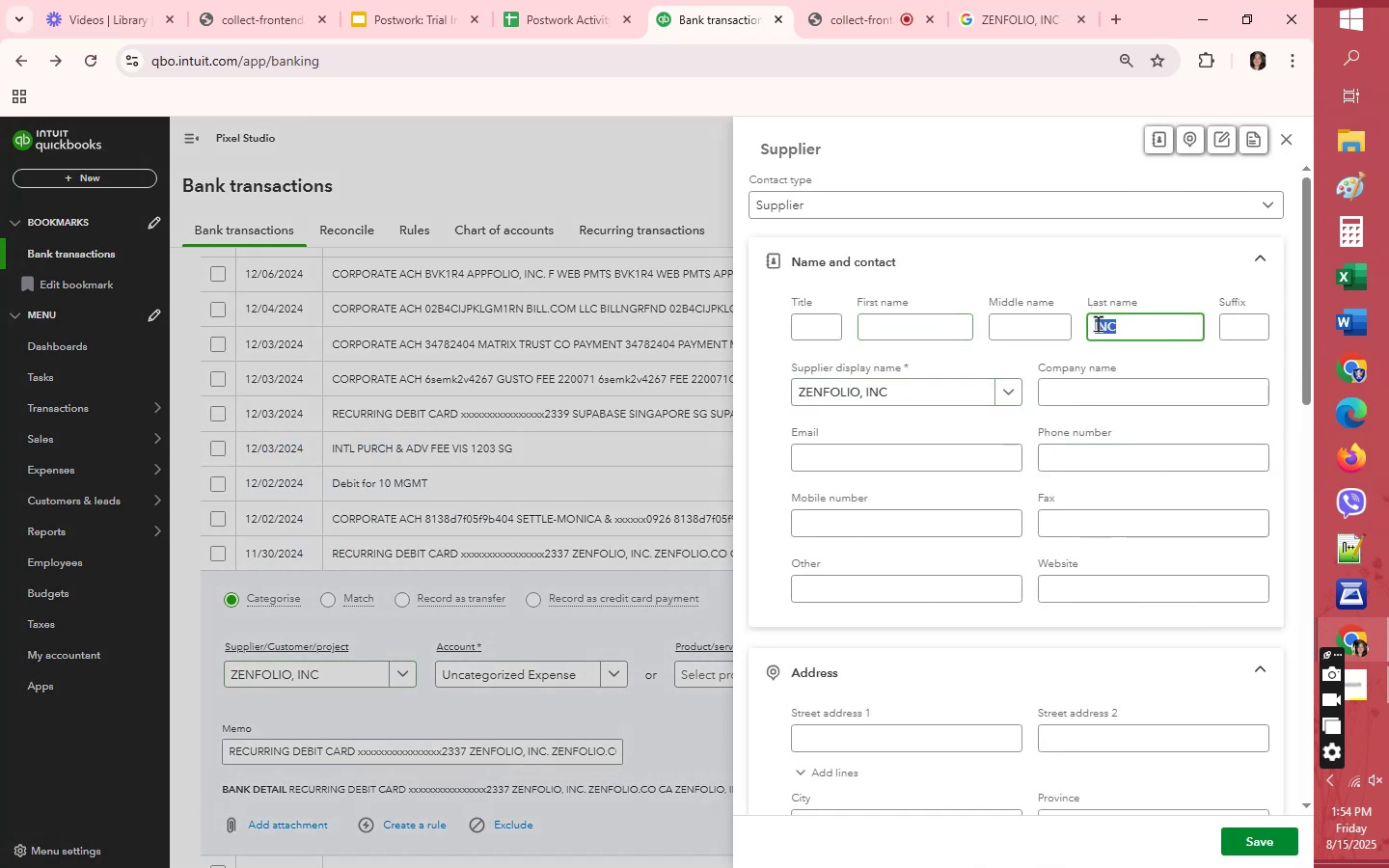 
key(Backspace)
 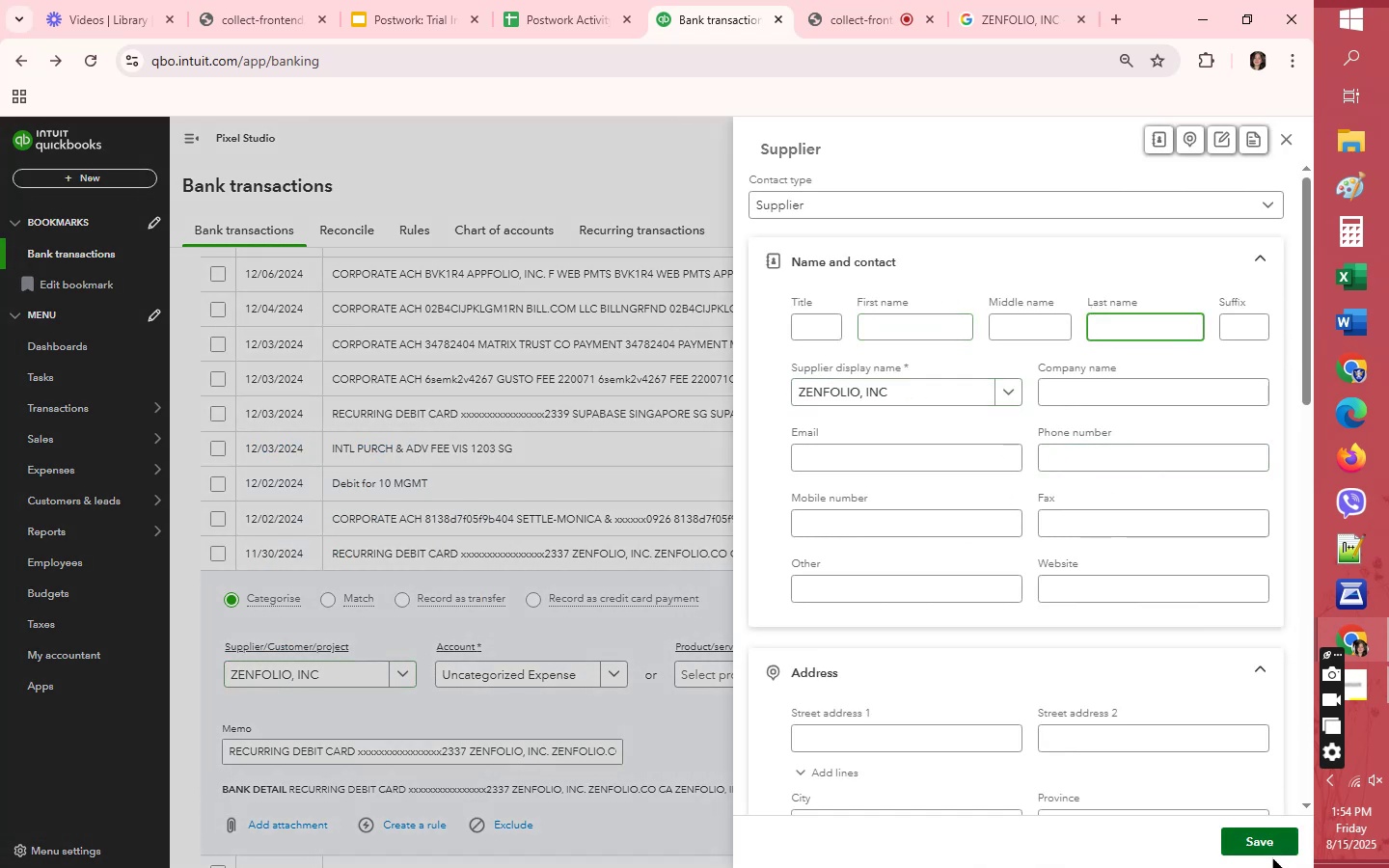 
left_click([1270, 842])
 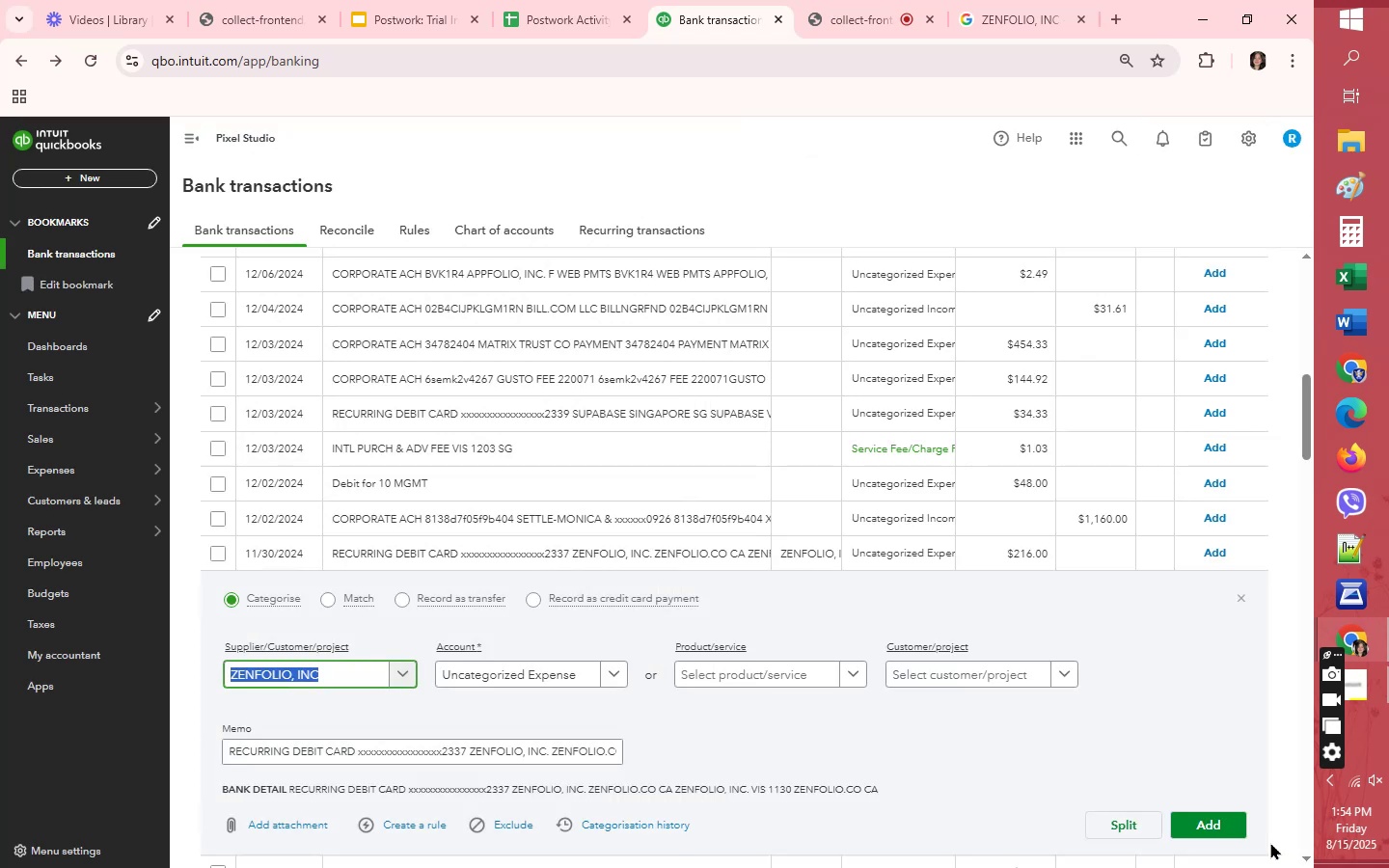 
left_click([551, 673])
 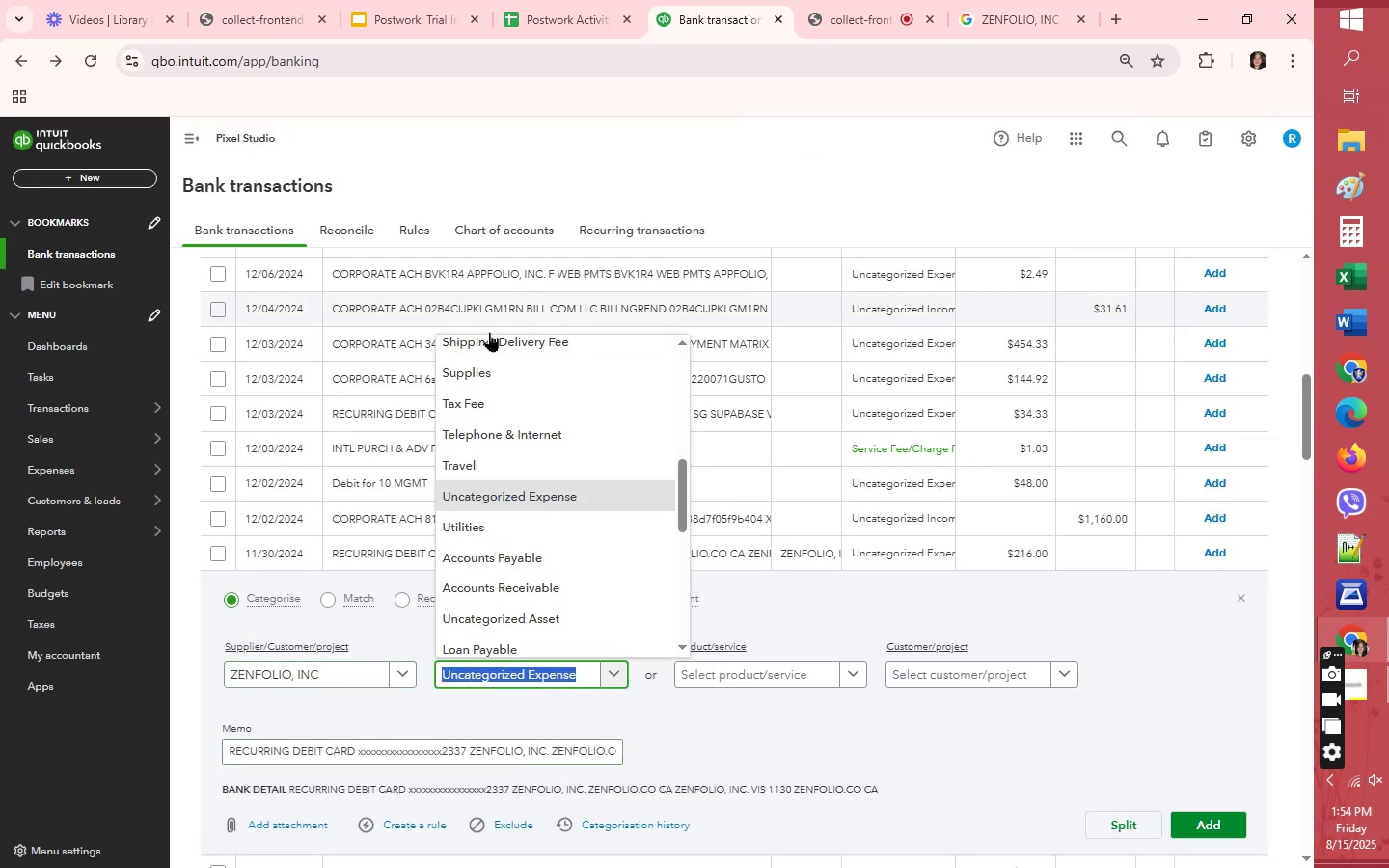 
scroll: coordinate [609, 593], scroll_direction: up, amount: 1.0
 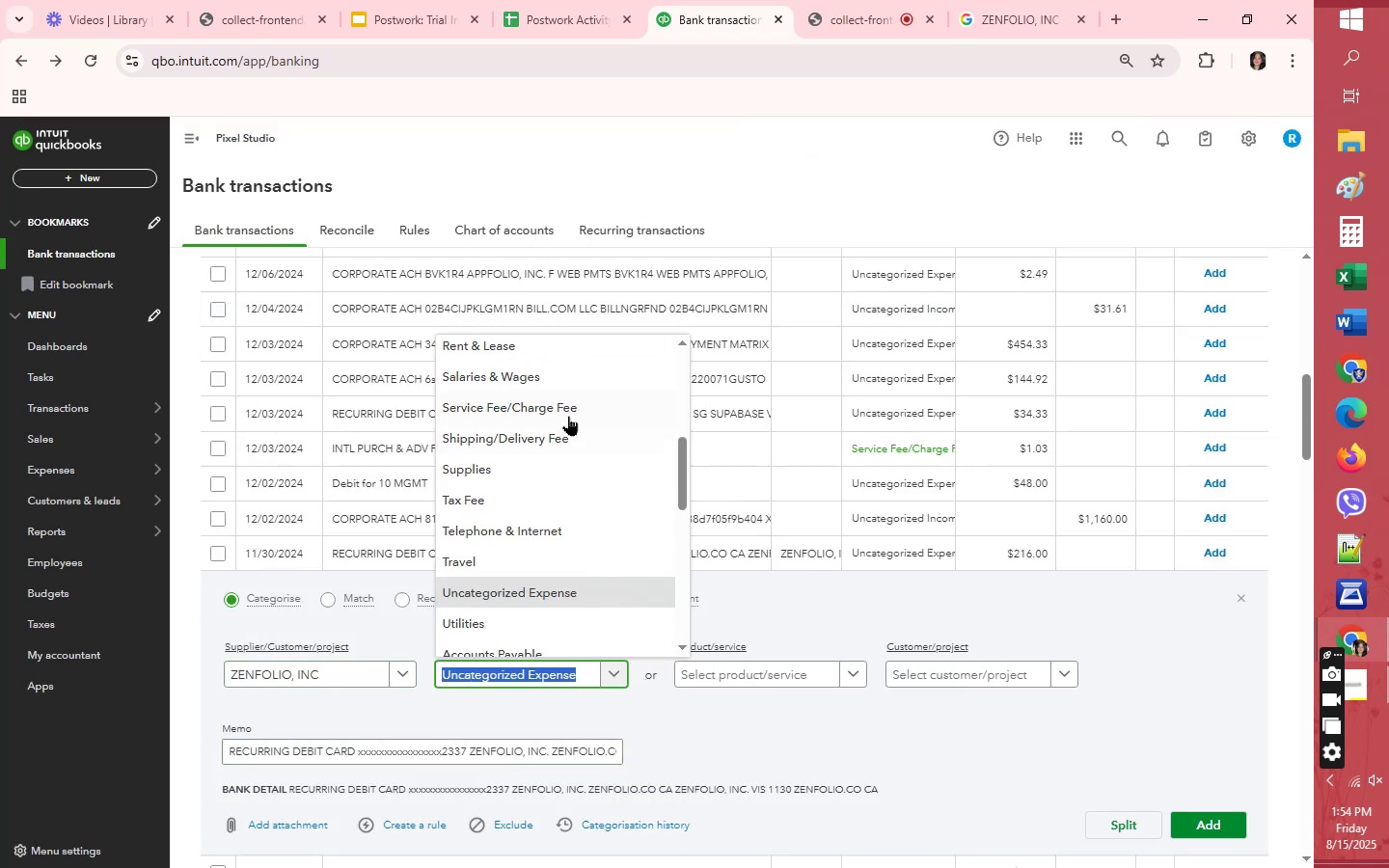 
left_click([570, 407])
 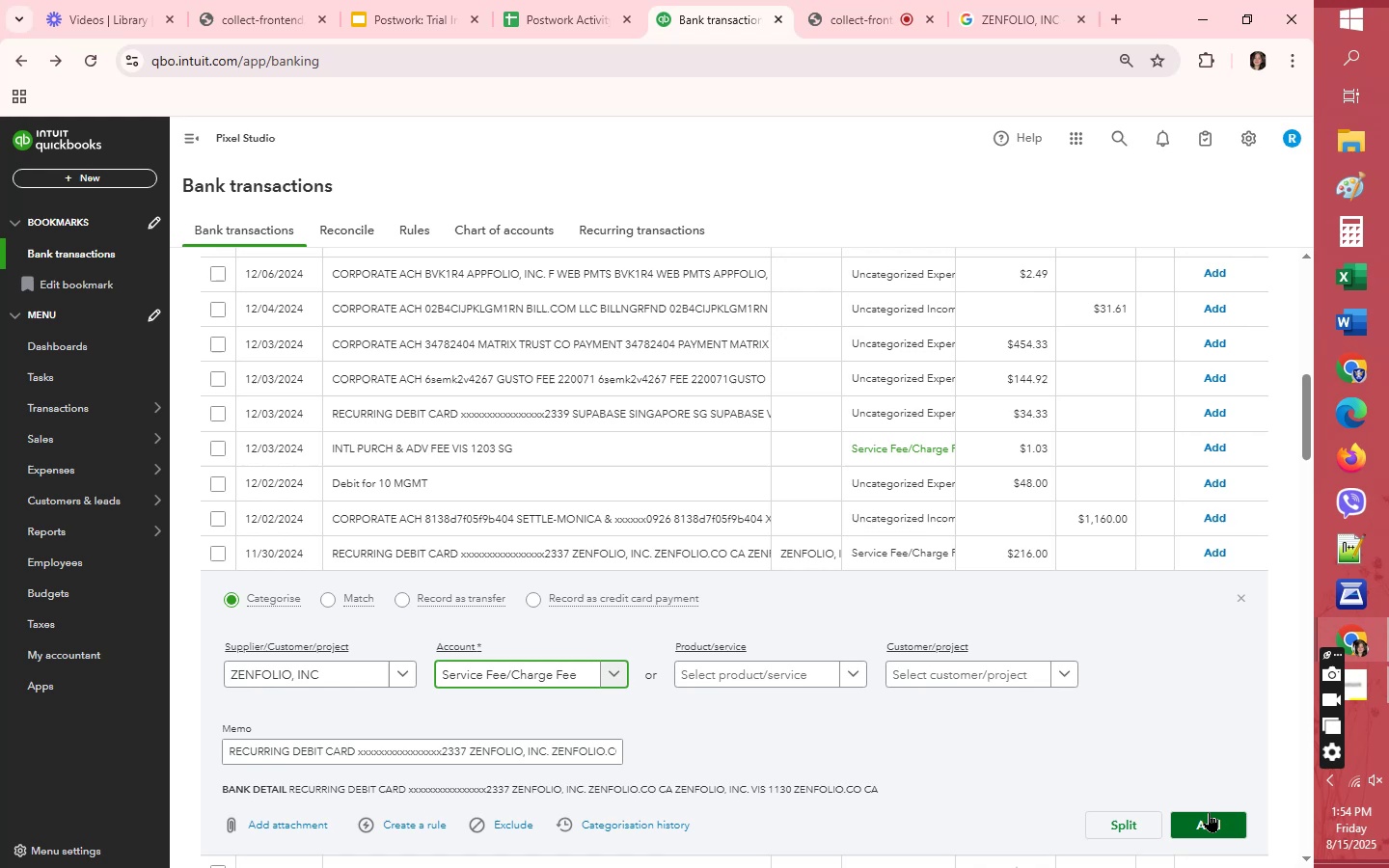 
left_click([1216, 826])
 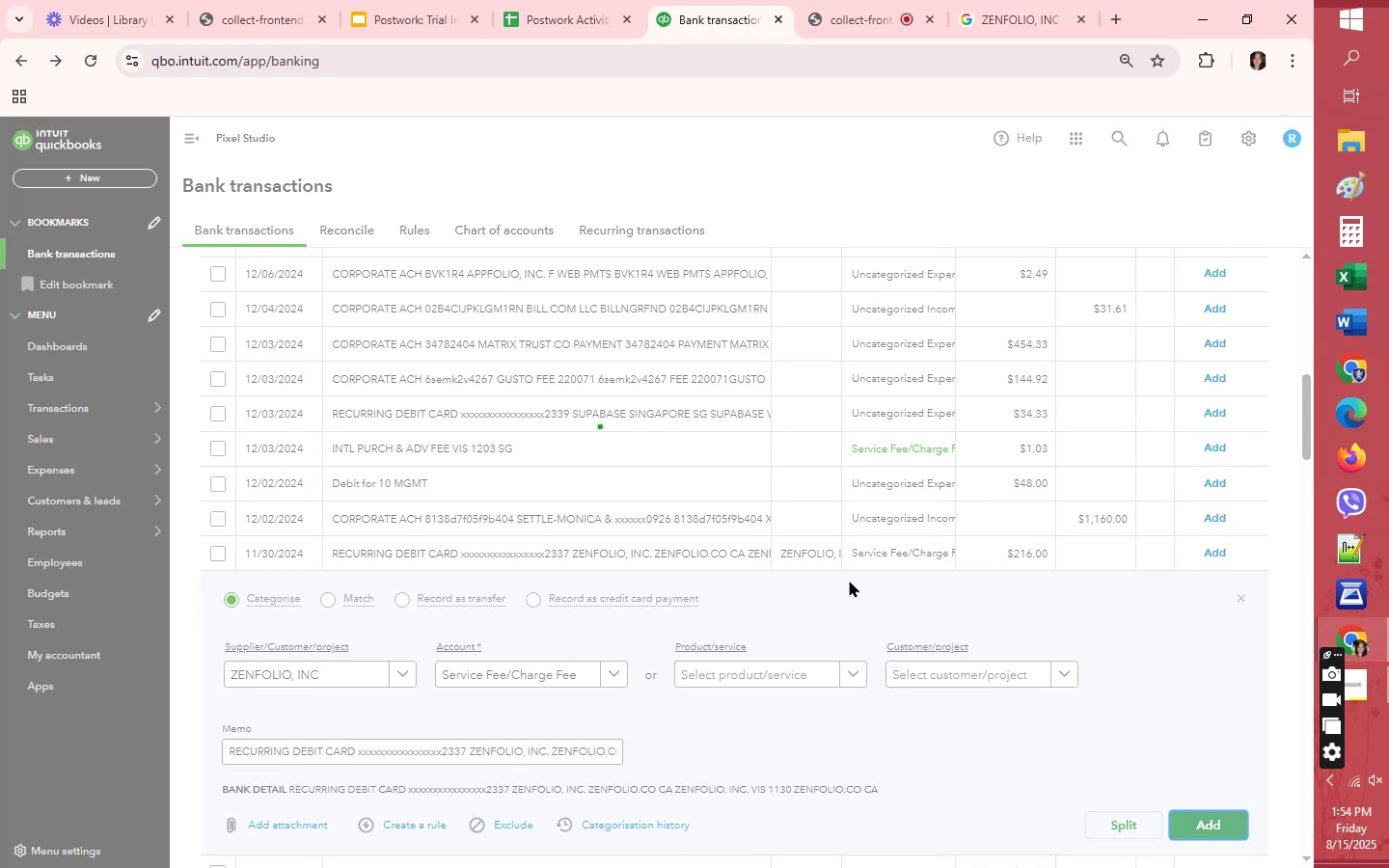 
wait(8.8)
 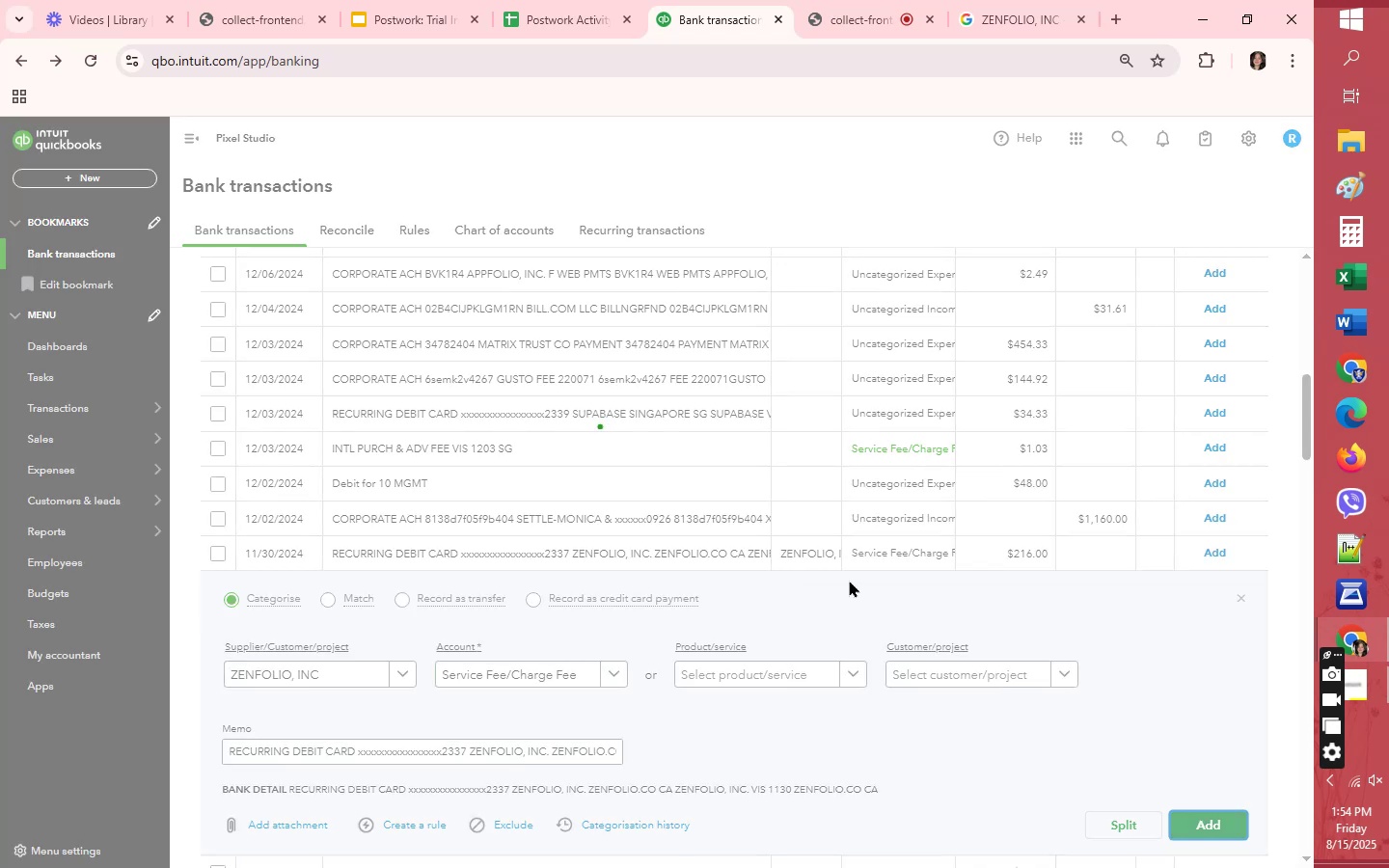 
left_click([796, 620])
 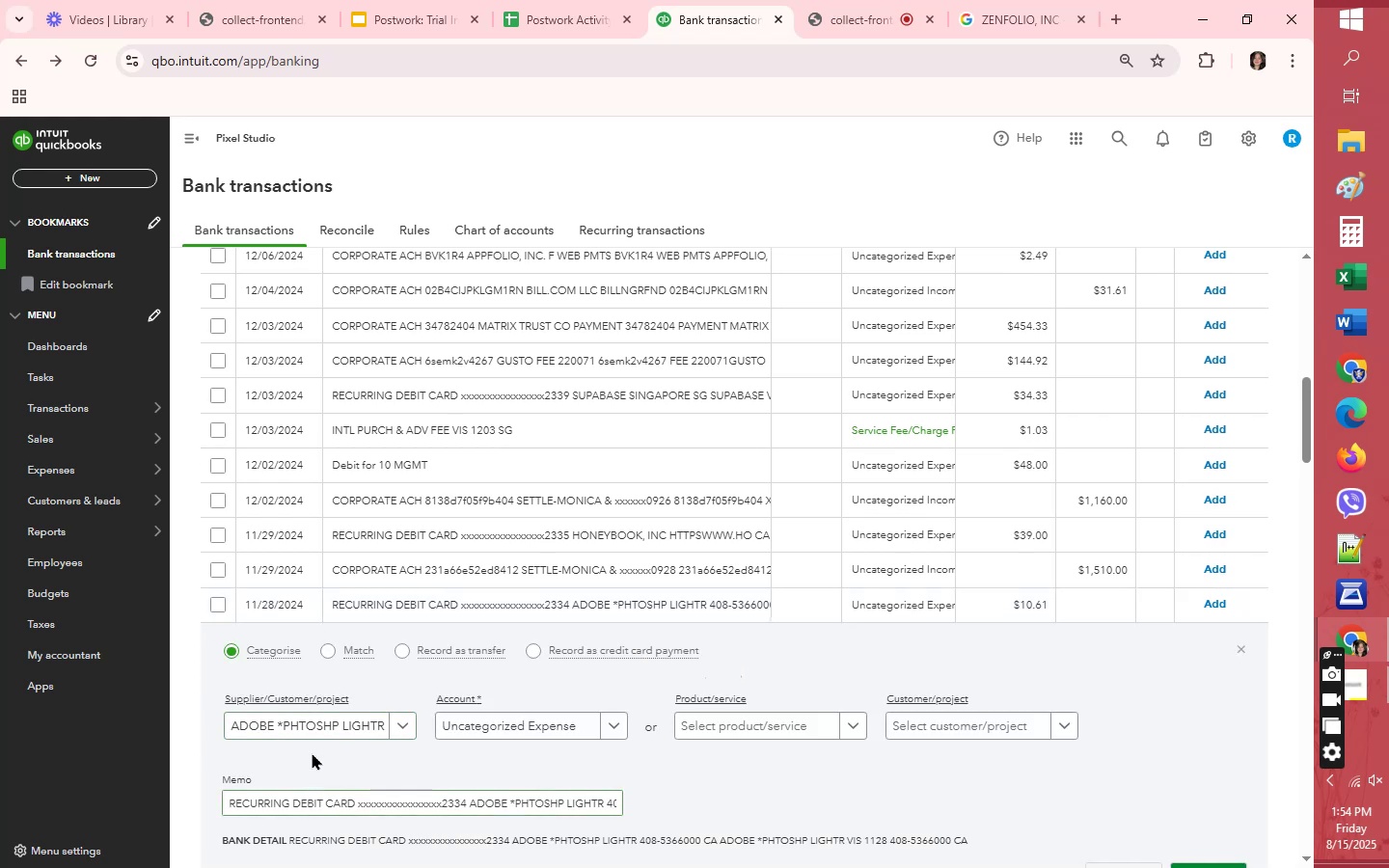 
left_click([504, 727])
 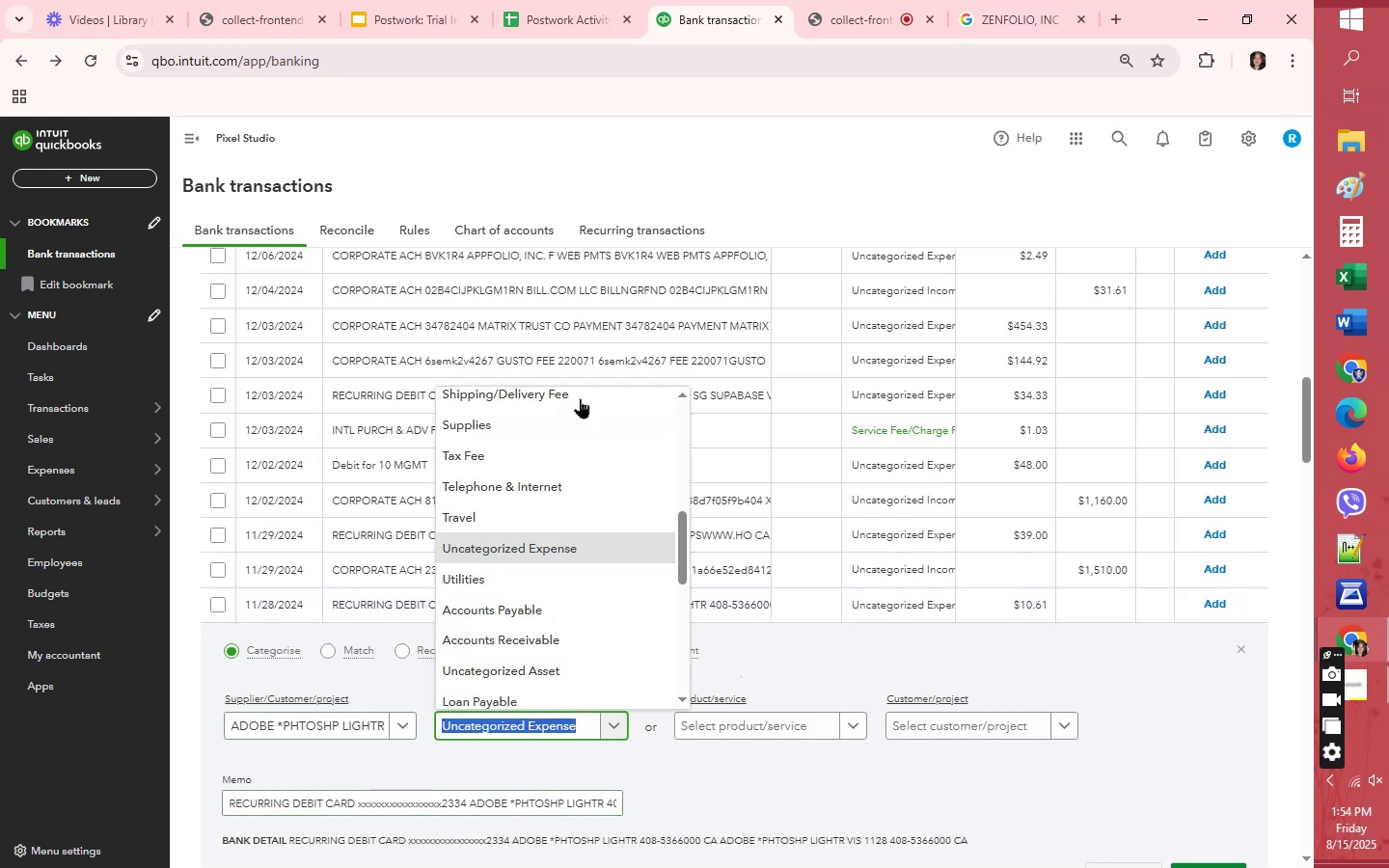 
scroll: coordinate [583, 498], scroll_direction: up, amount: 1.0
 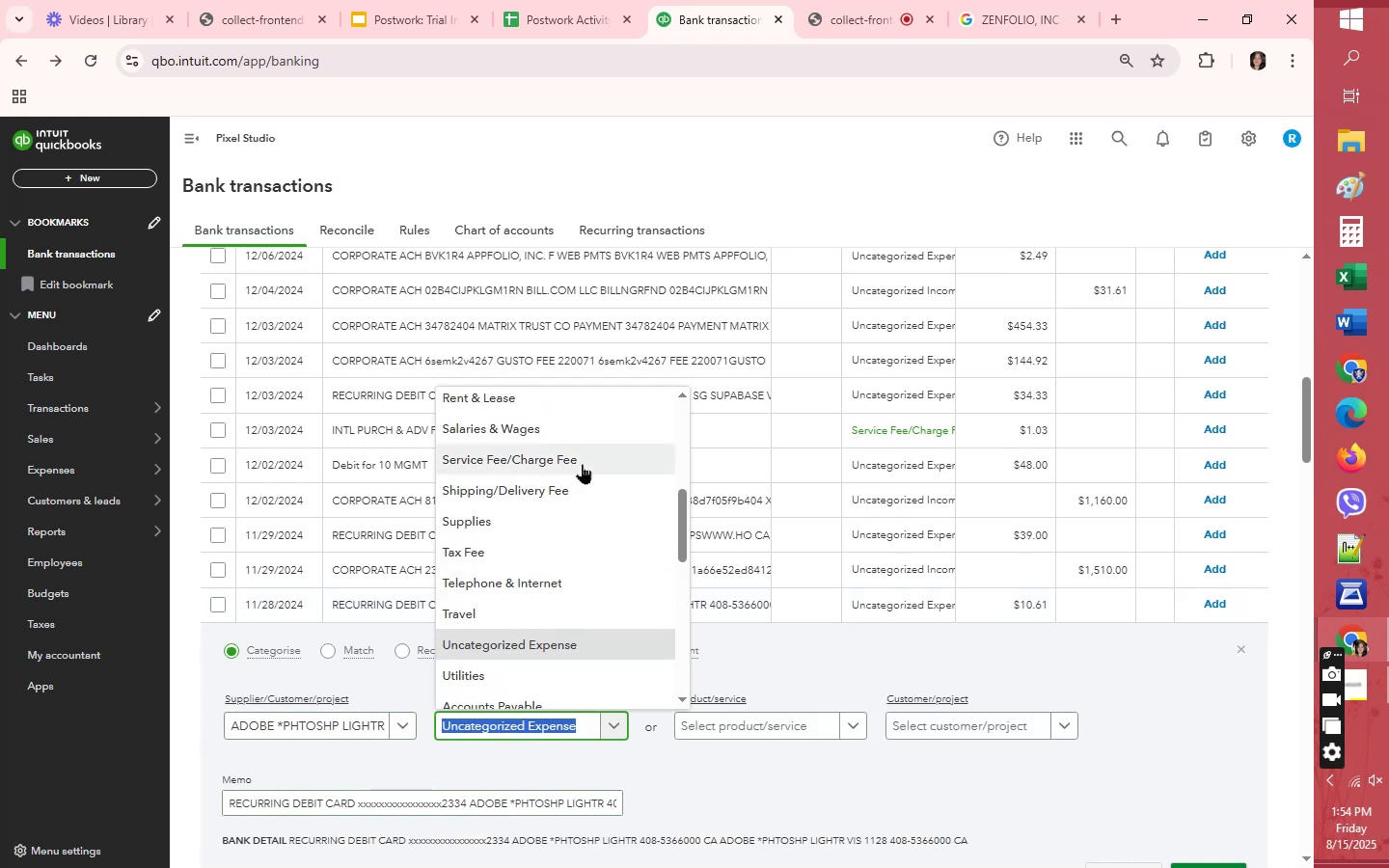 
left_click([582, 457])
 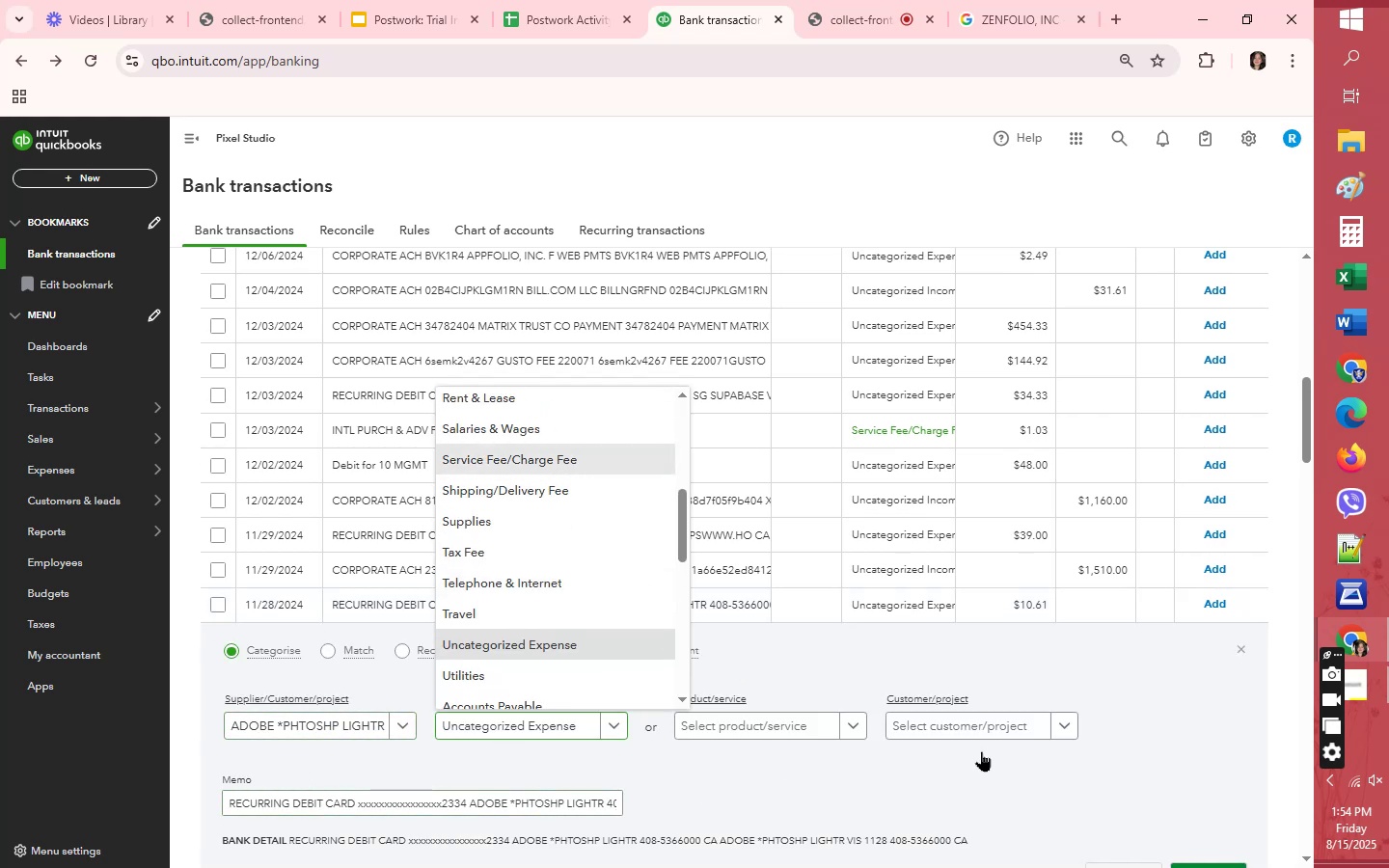 
scroll: coordinate [1034, 748], scroll_direction: down, amount: 1.0
 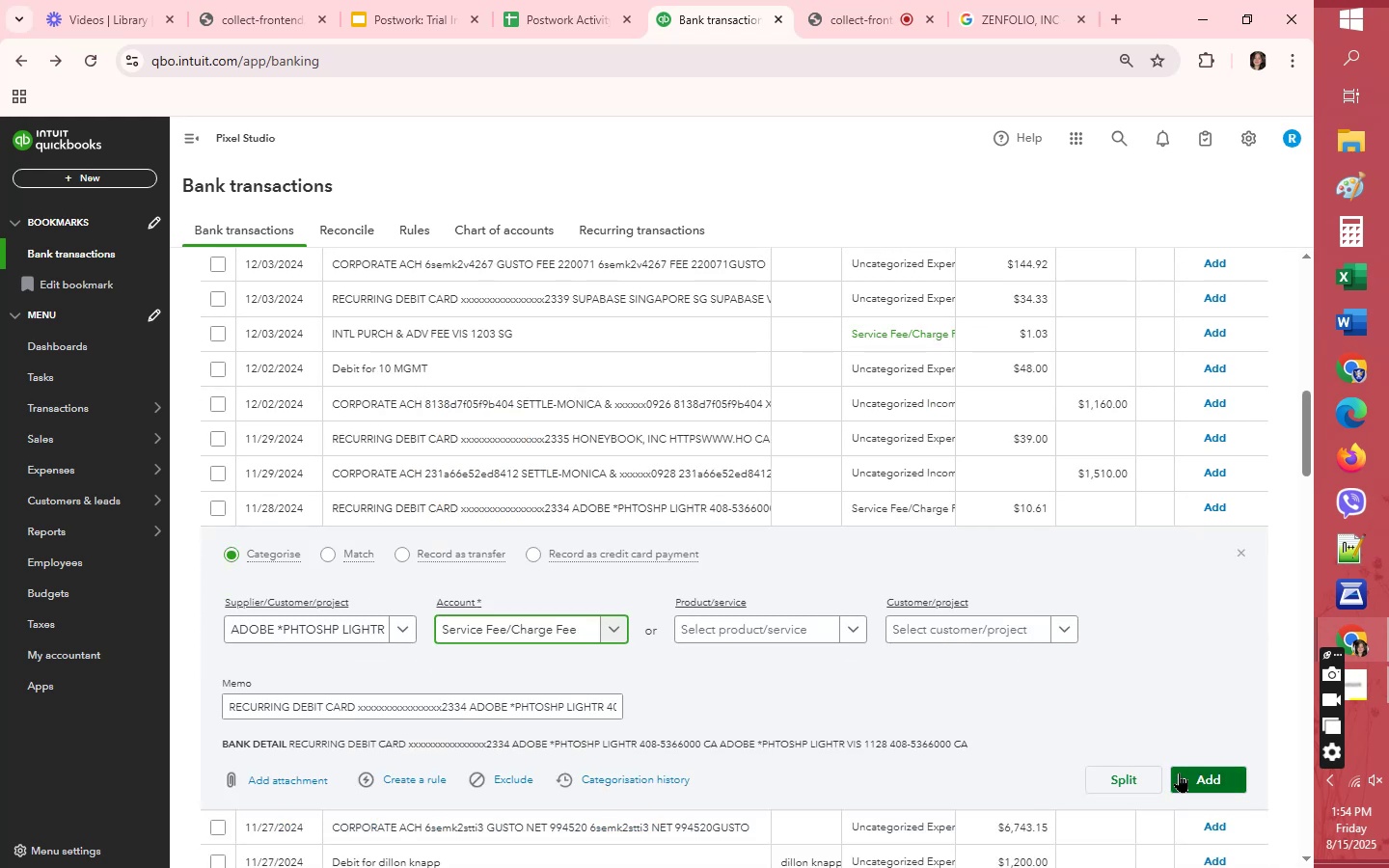 
left_click([1213, 780])
 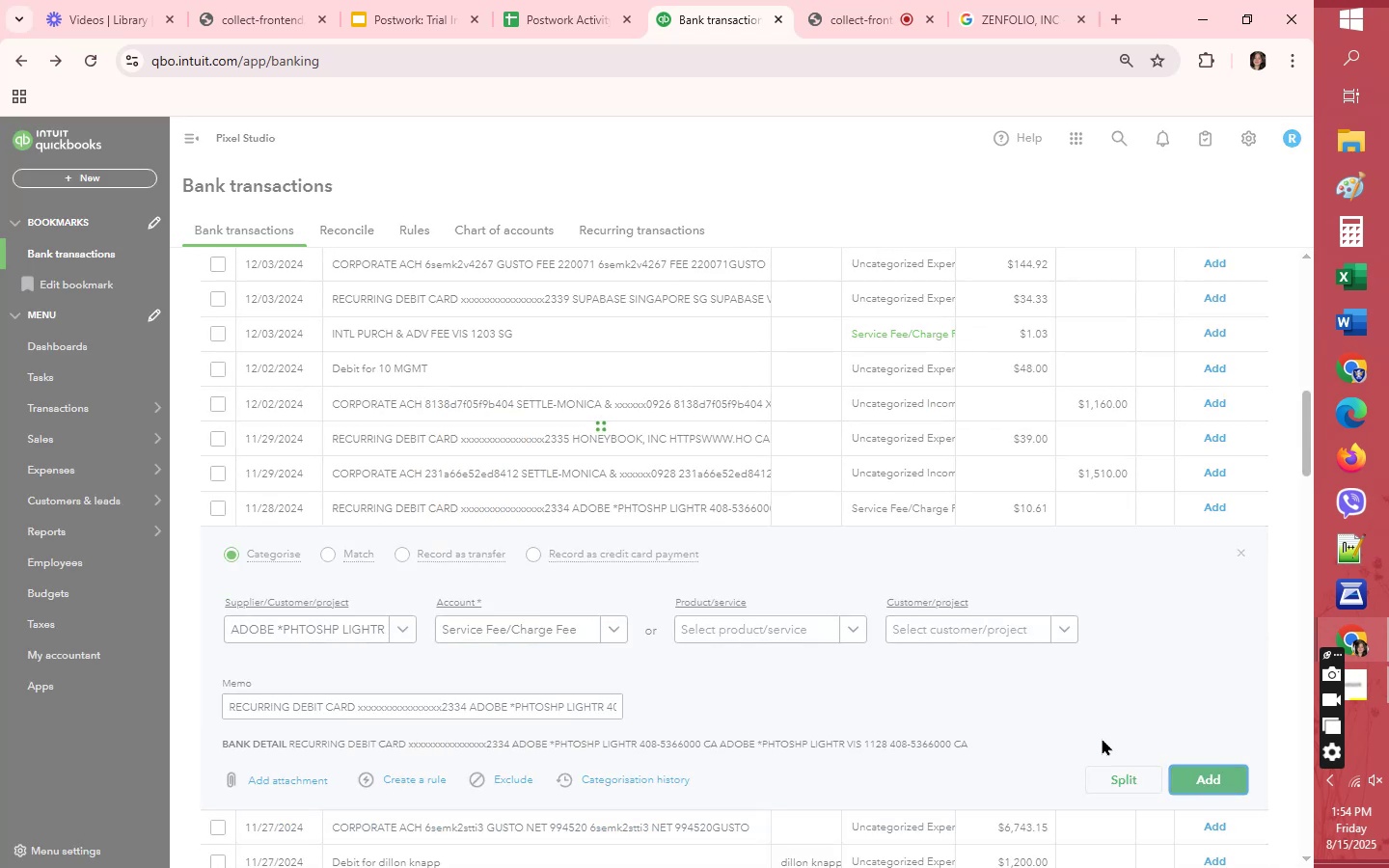 
wait(9.29)
 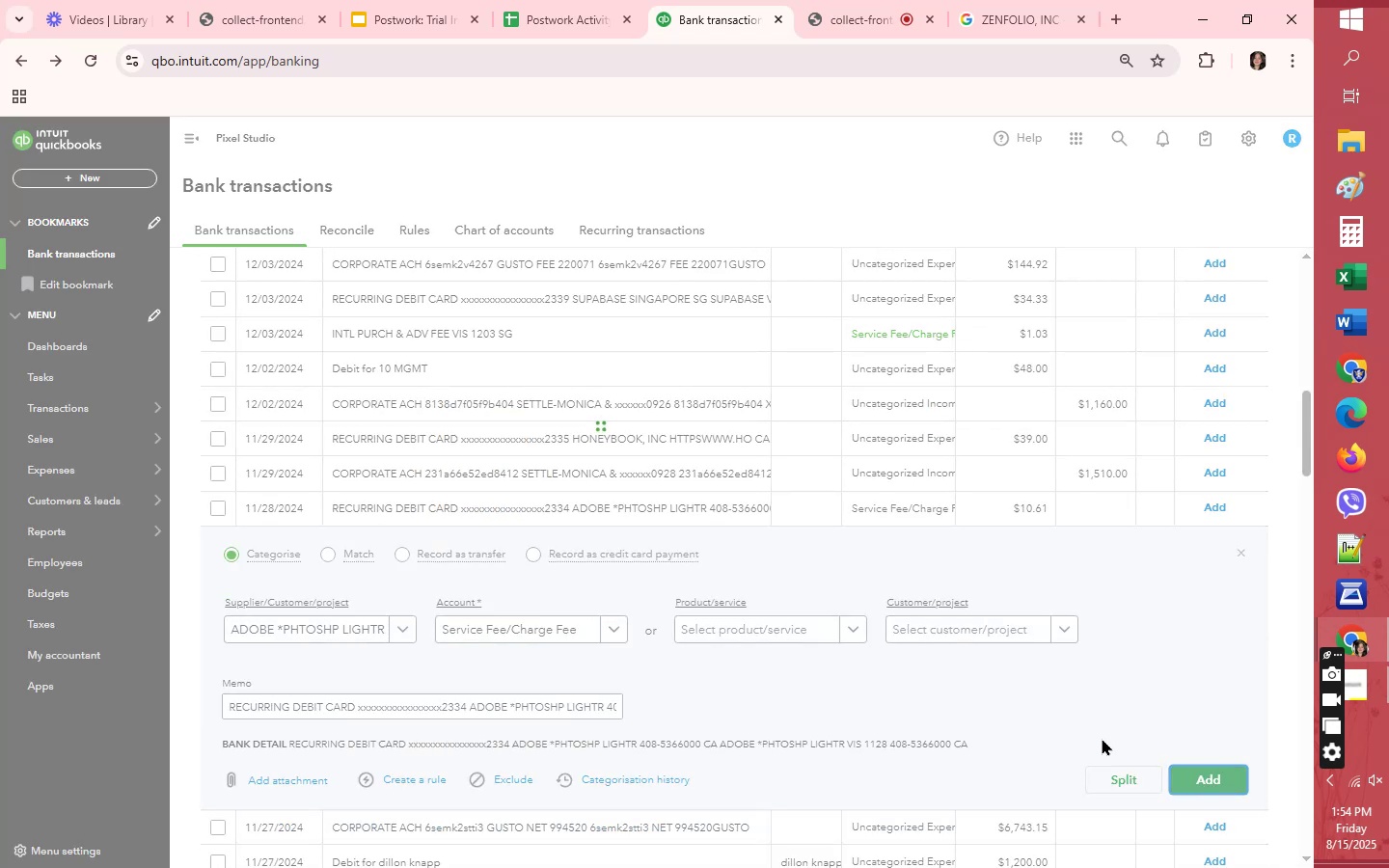 
left_click([554, 643])
 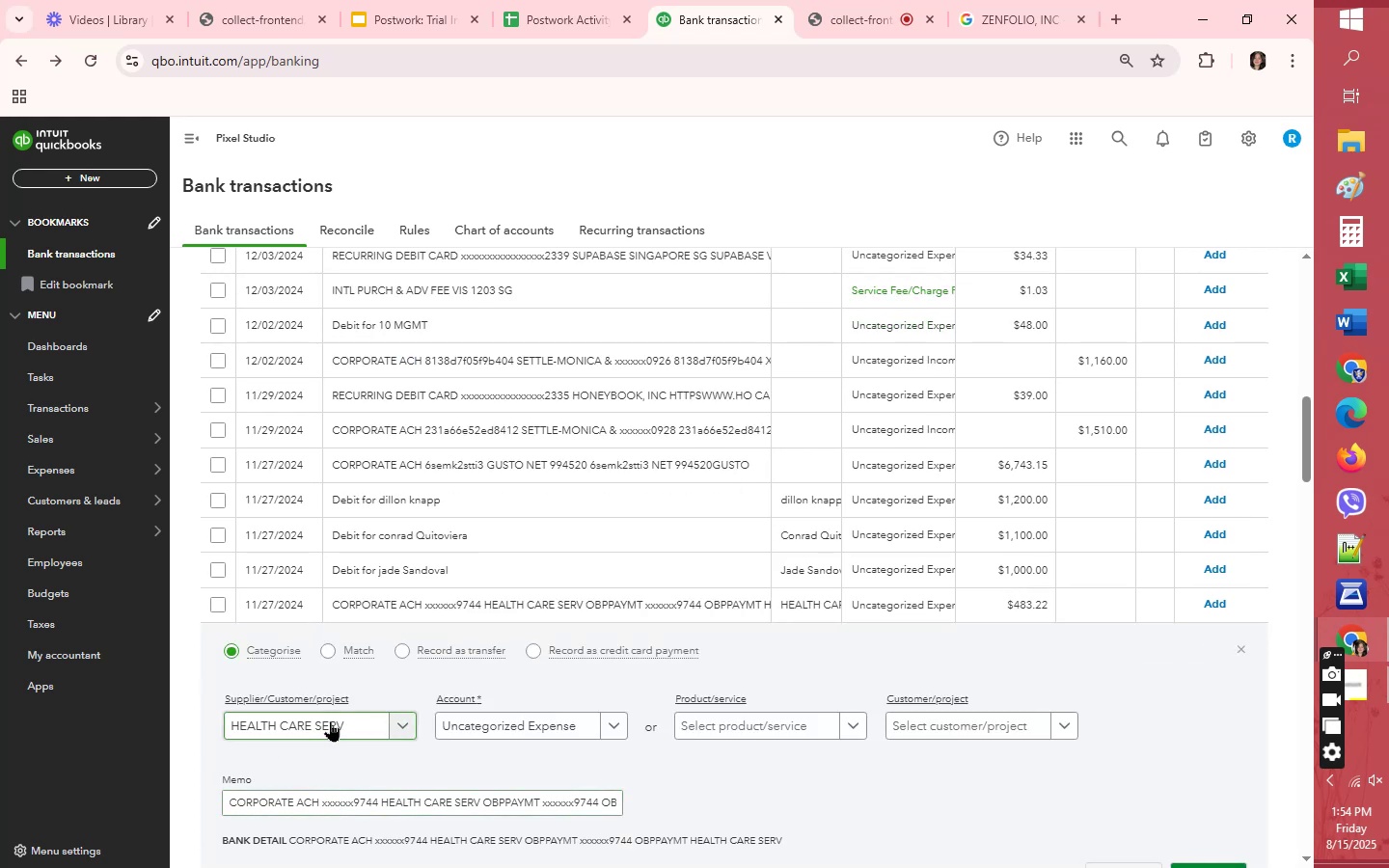 
left_click_drag(start_coordinate=[347, 725], to_coordinate=[221, 732])
 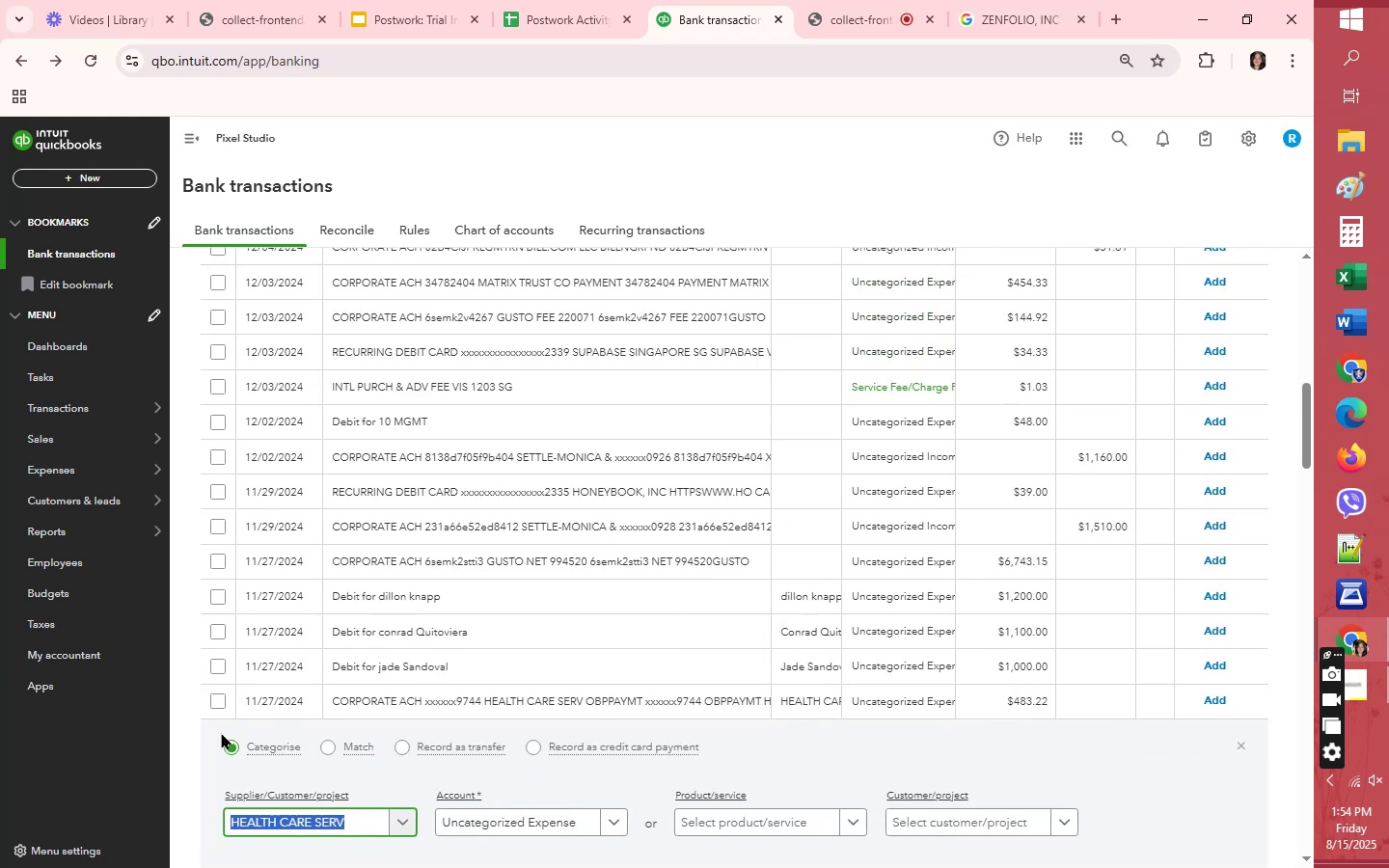 
scroll: coordinate [266, 716], scroll_direction: down, amount: 2.0
 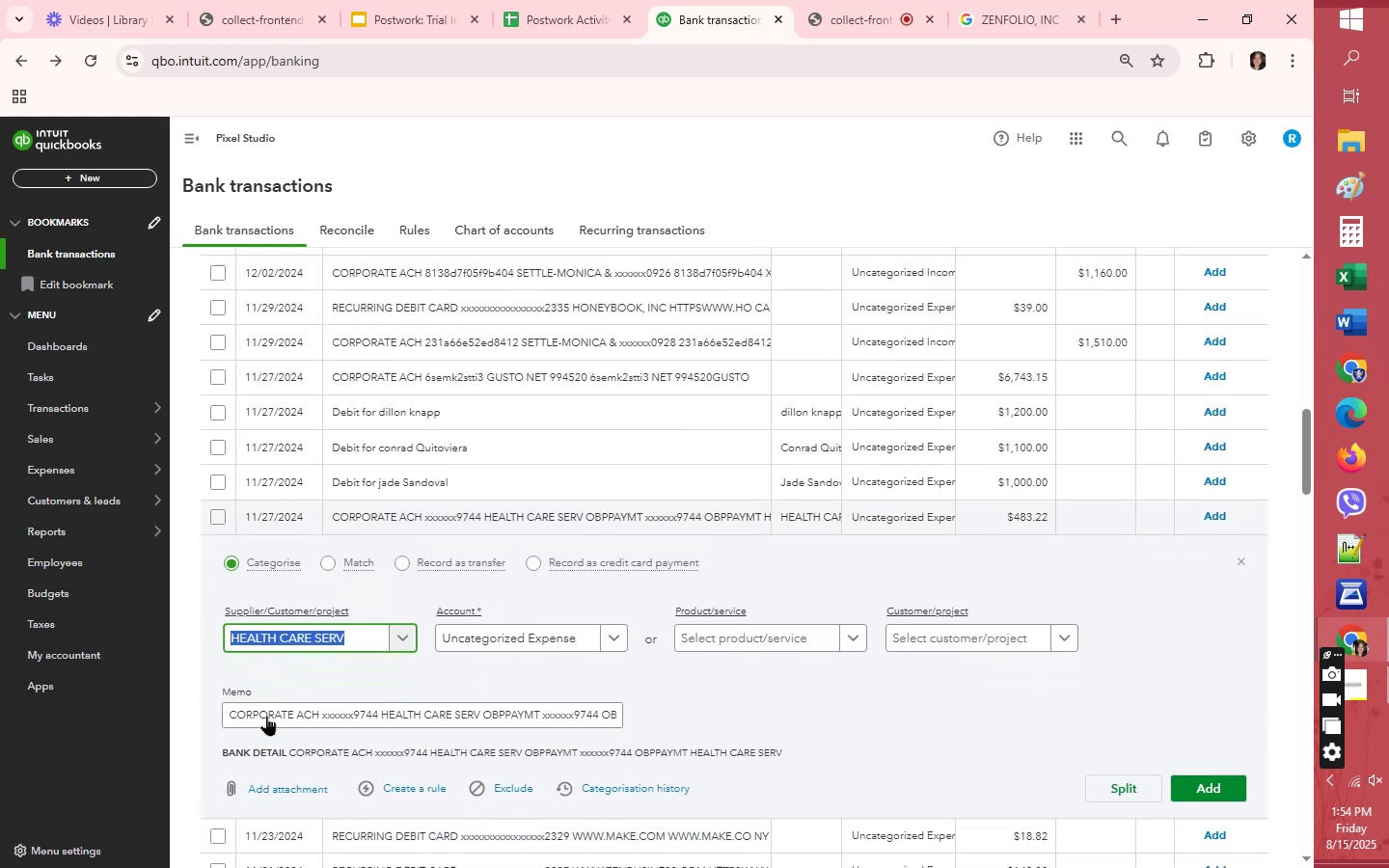 
key(Control+C)
 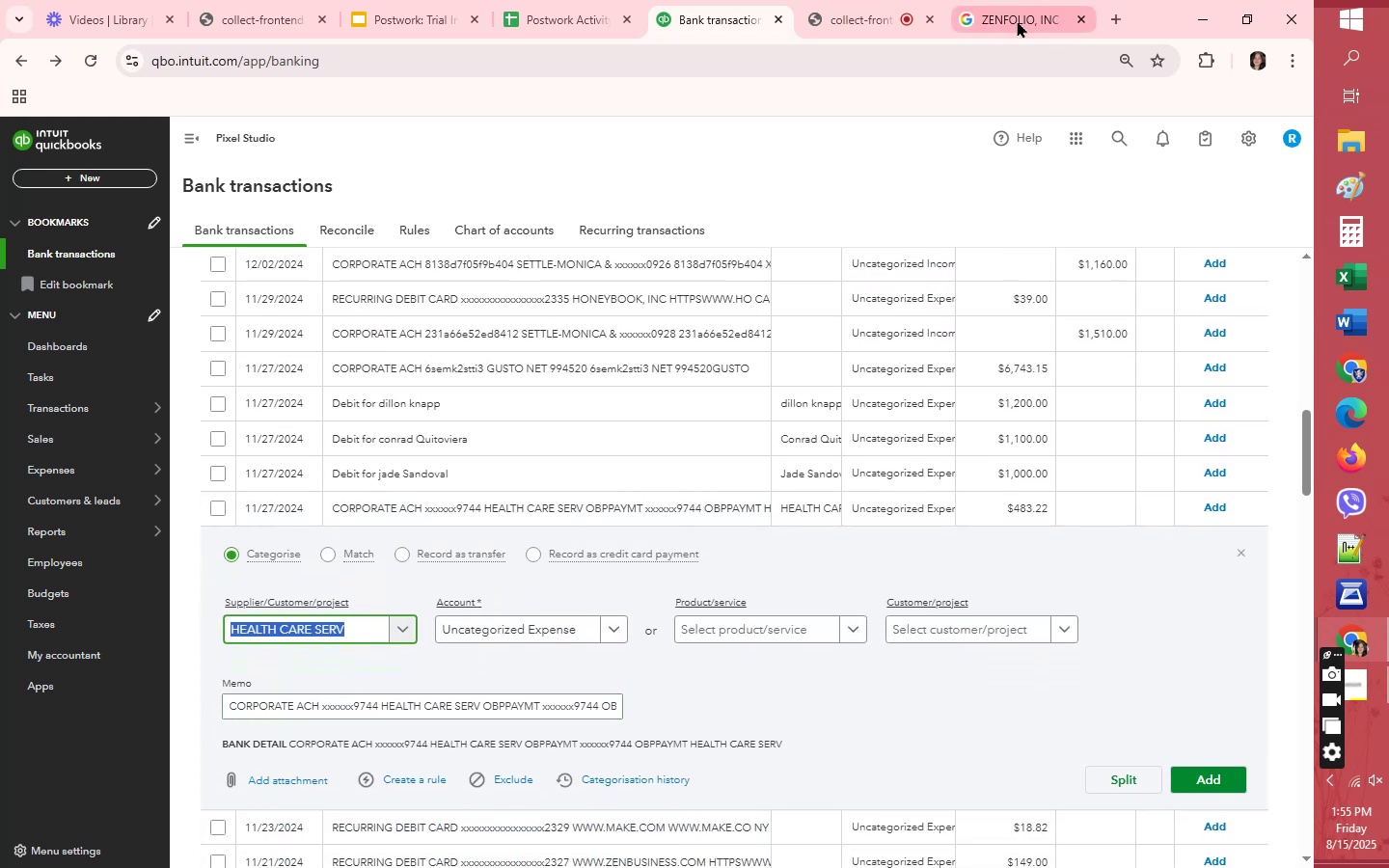 
left_click([1015, 20])
 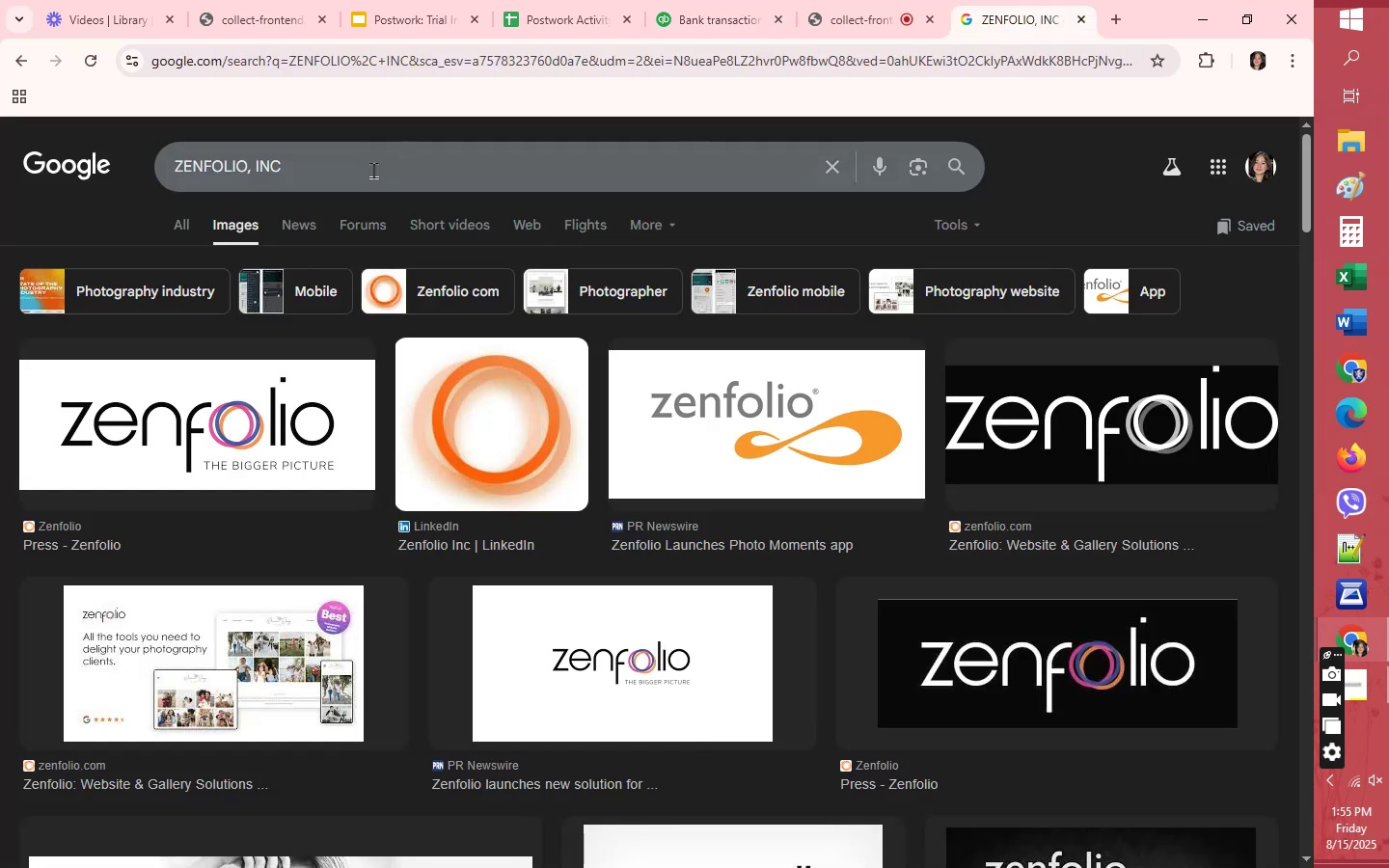 
double_click([373, 170])
 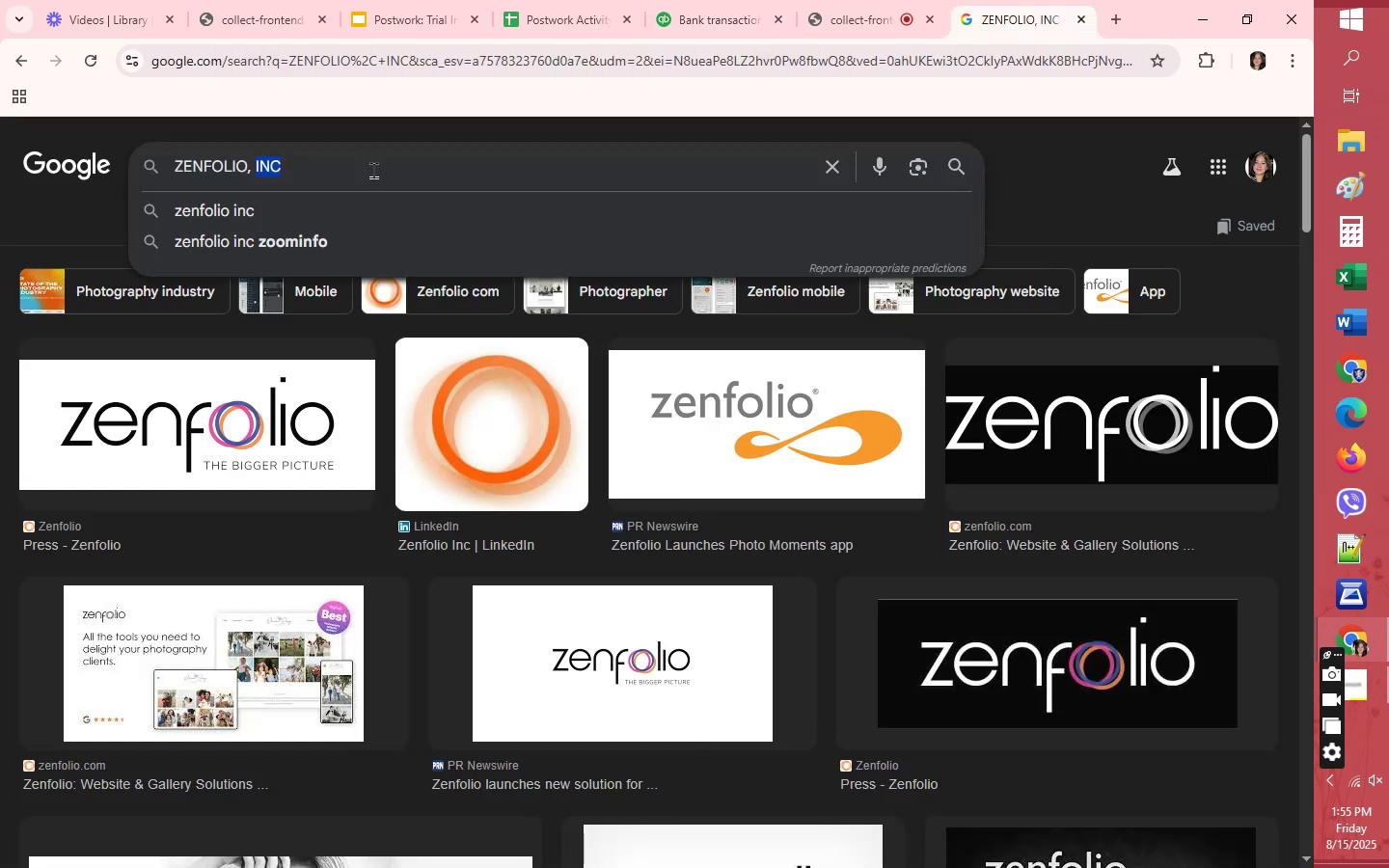 
triple_click([373, 170])
 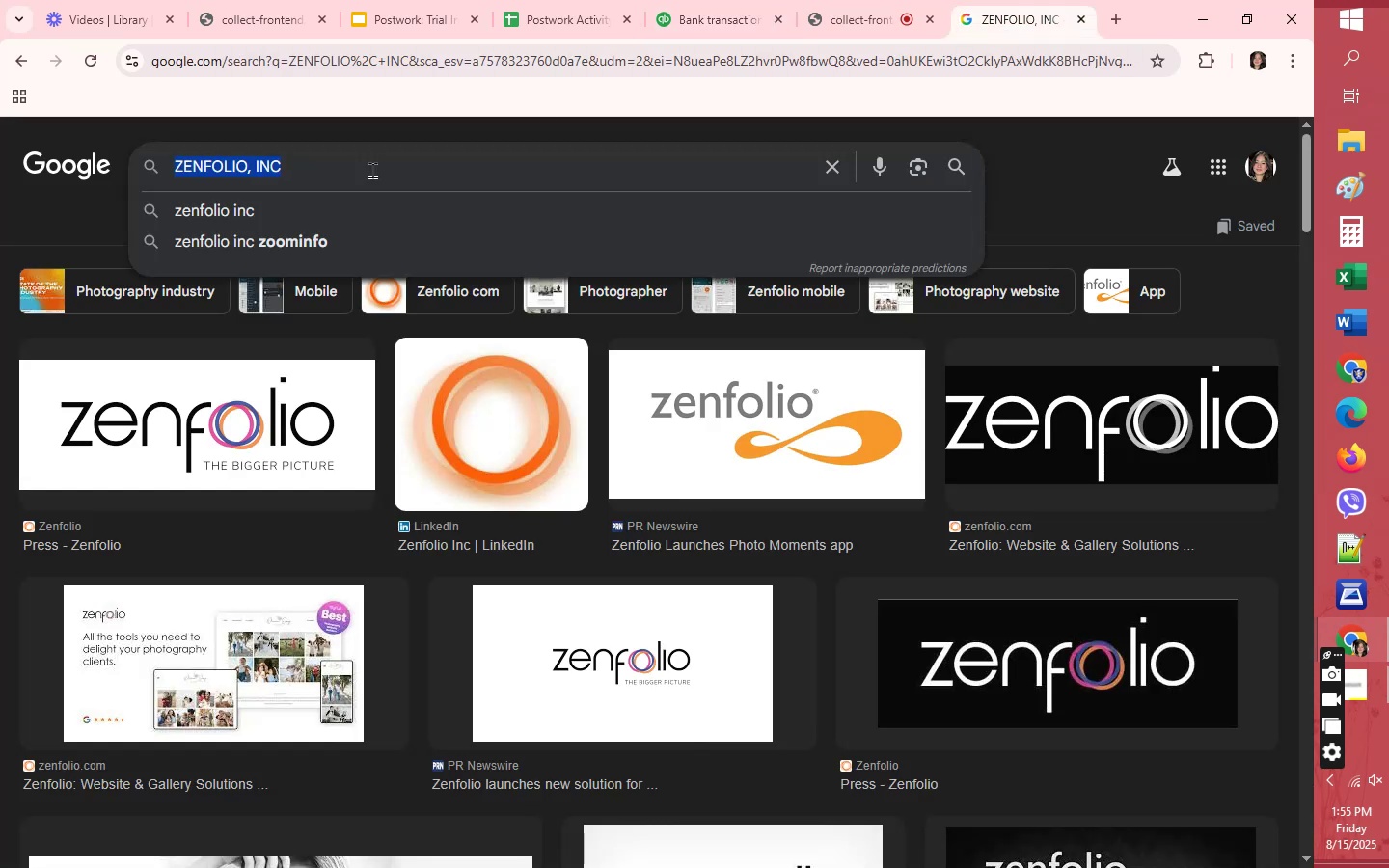 
key(Control+V)
 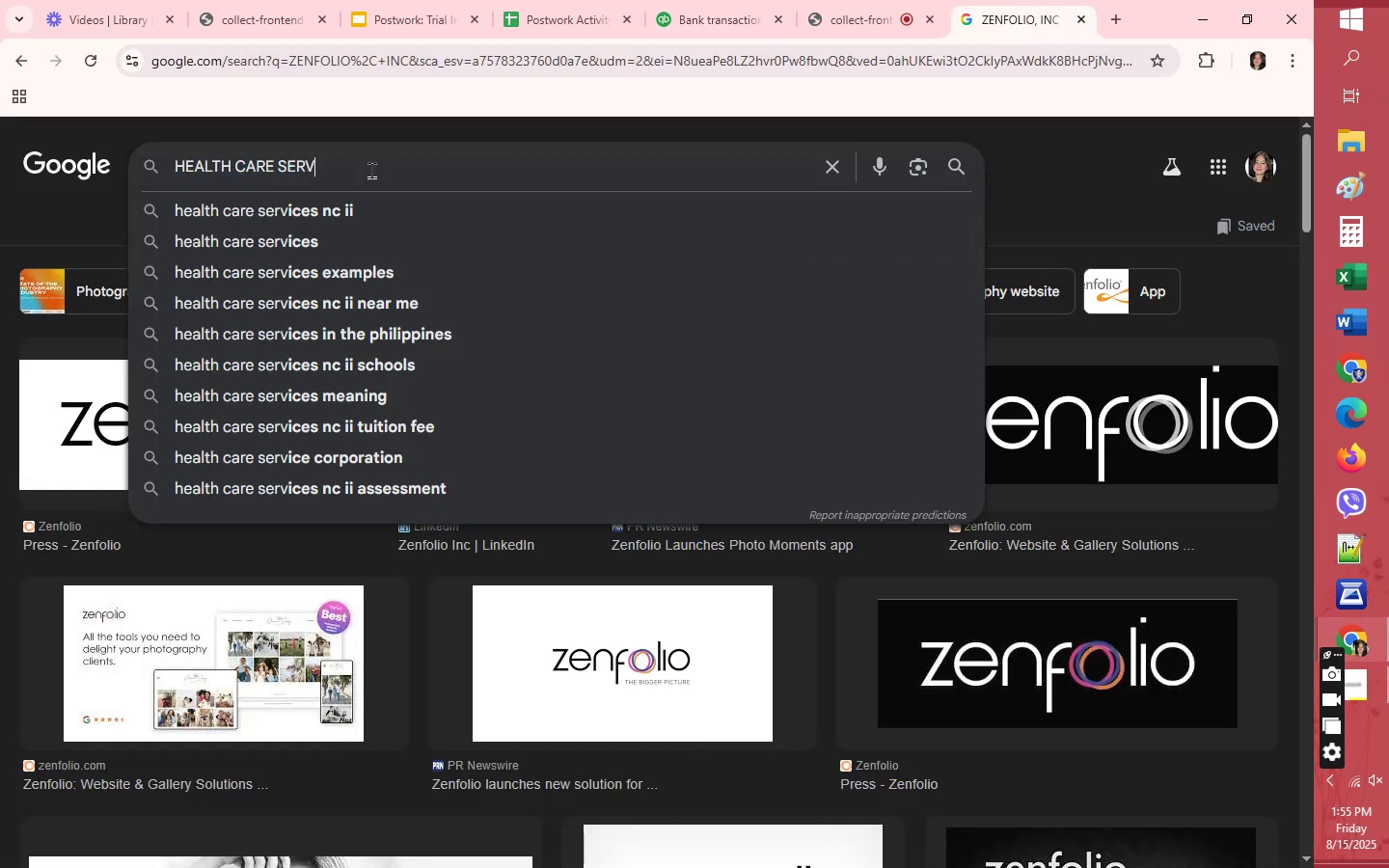 
key(Enter)
 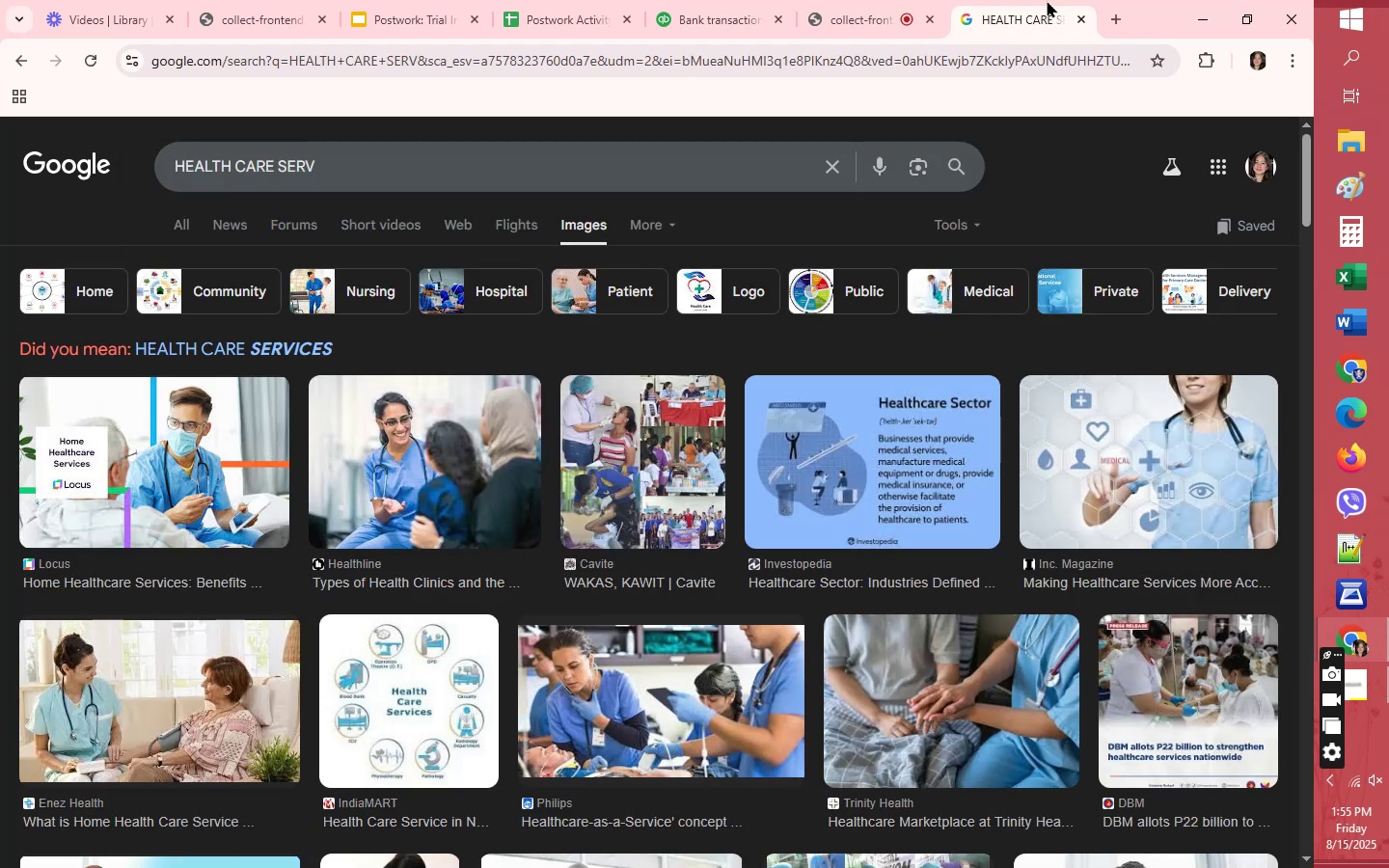 
wait(7.48)
 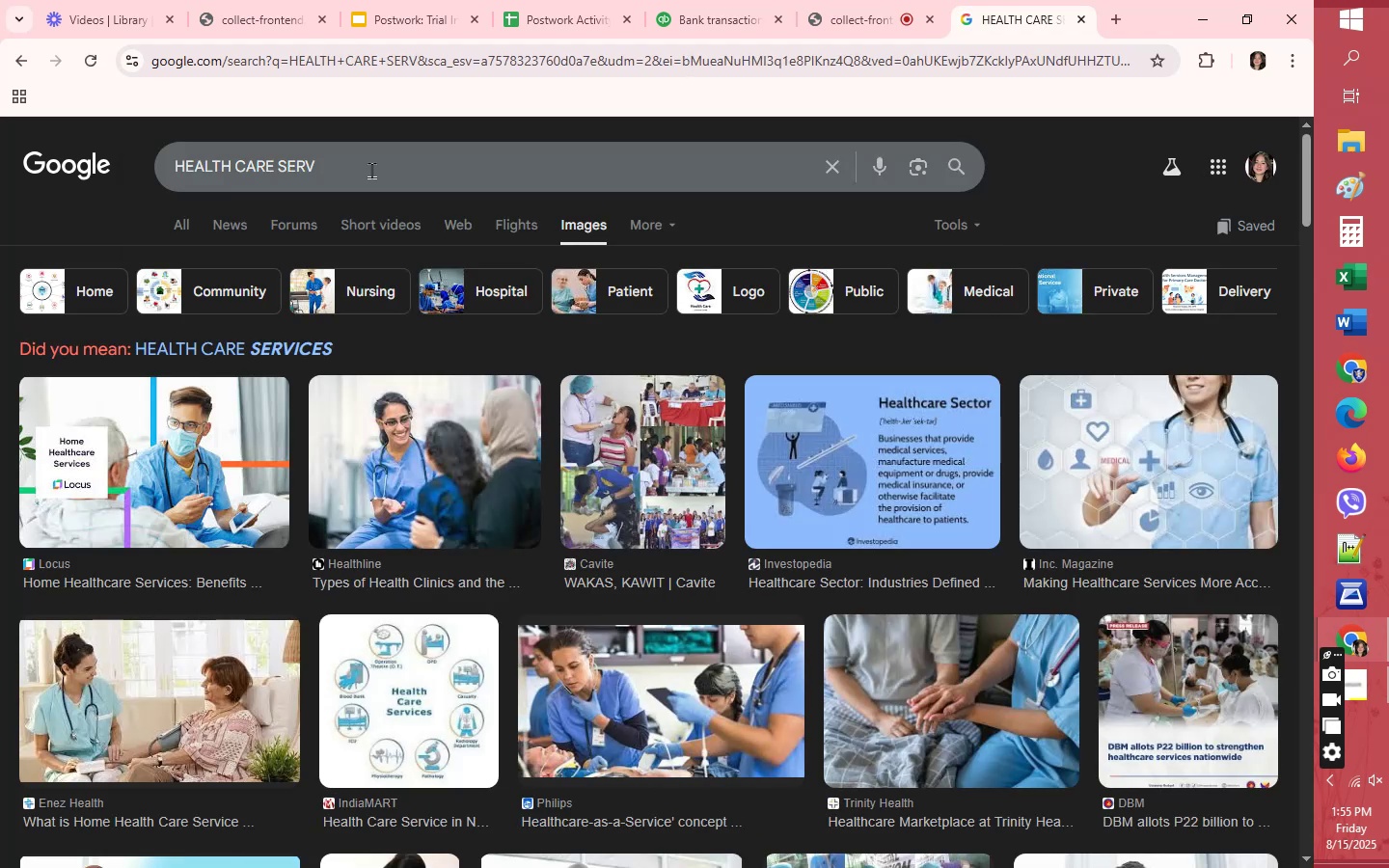 
left_click([711, 18])
 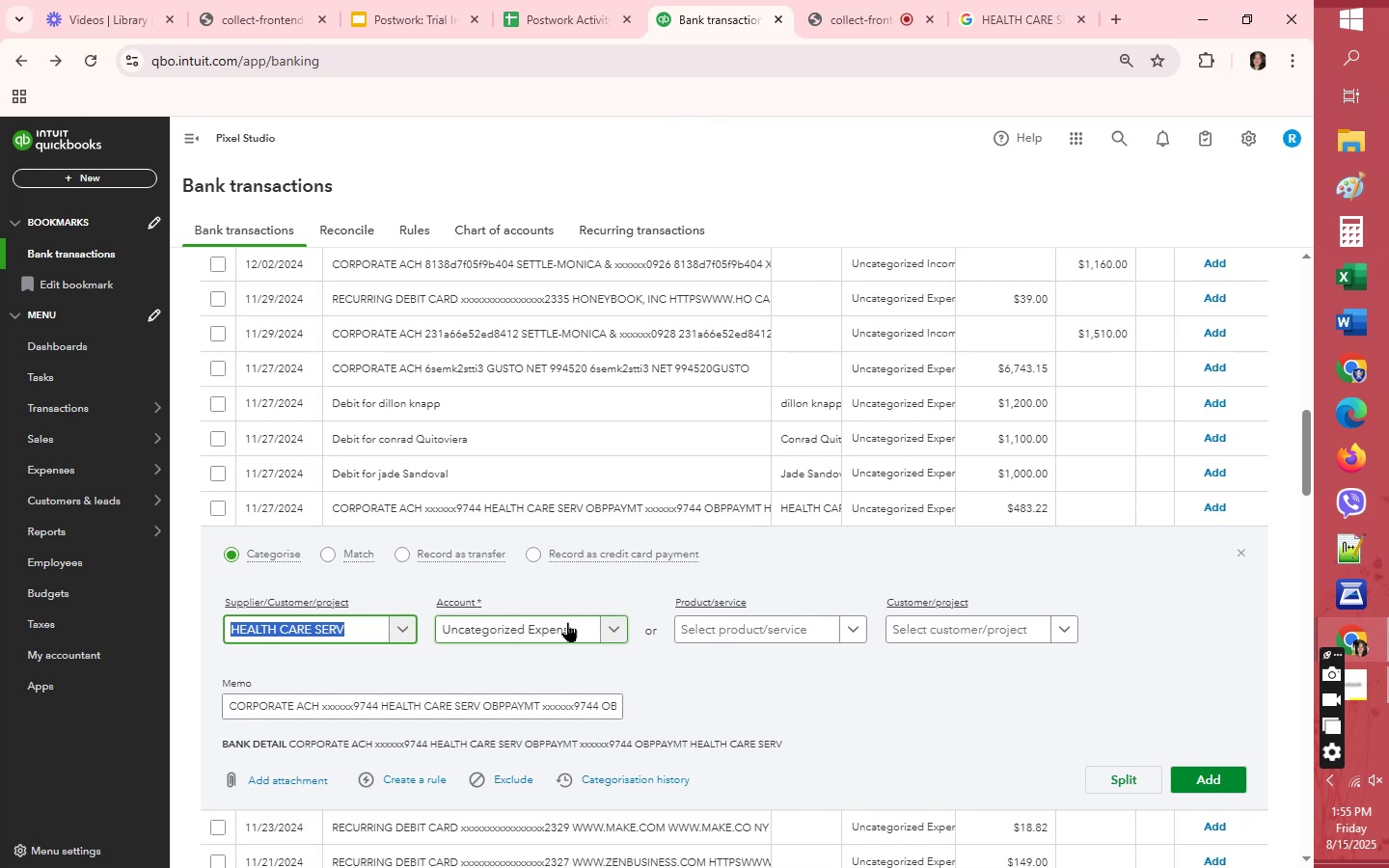 
wait(5.22)
 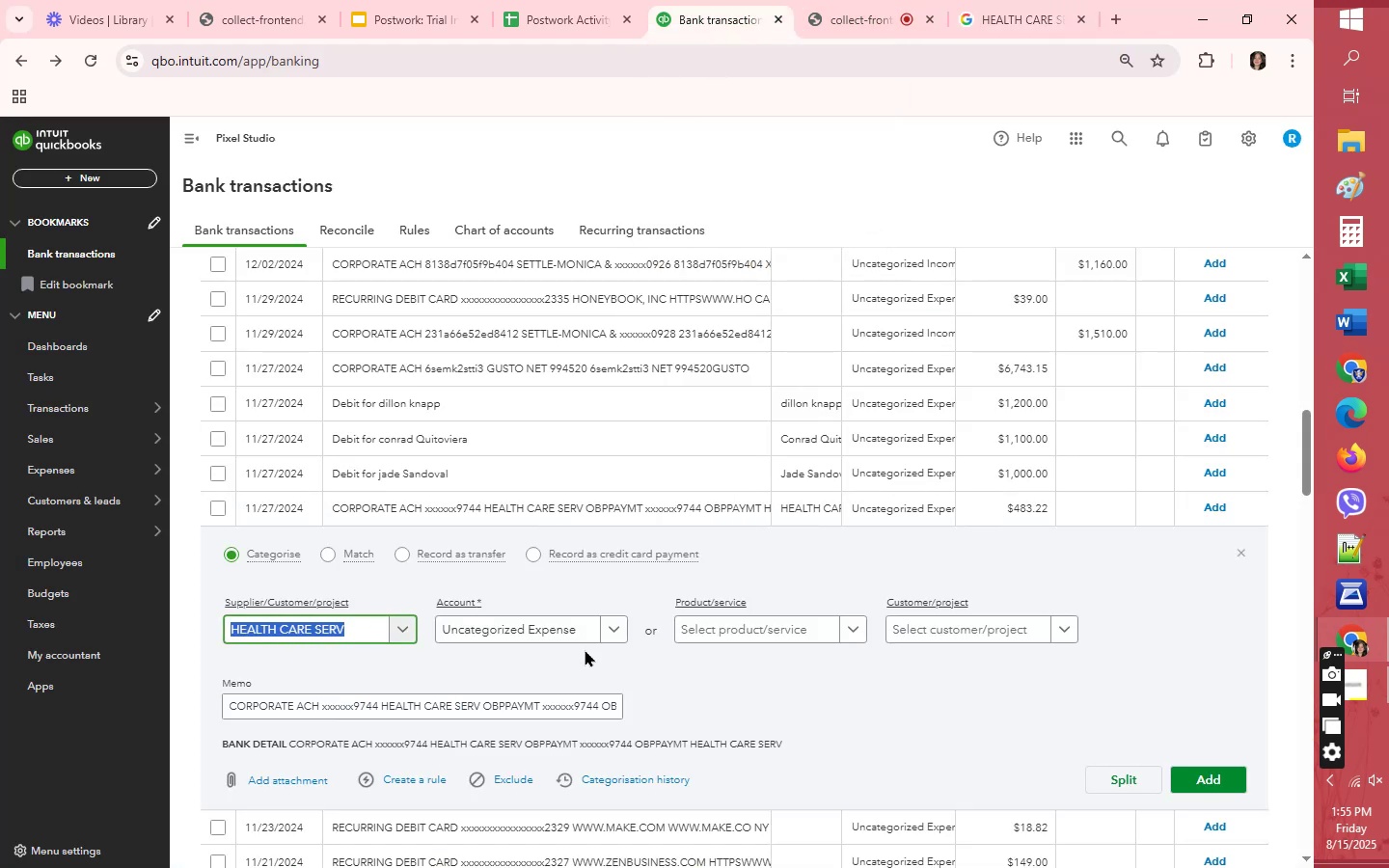 
left_click([498, 628])
 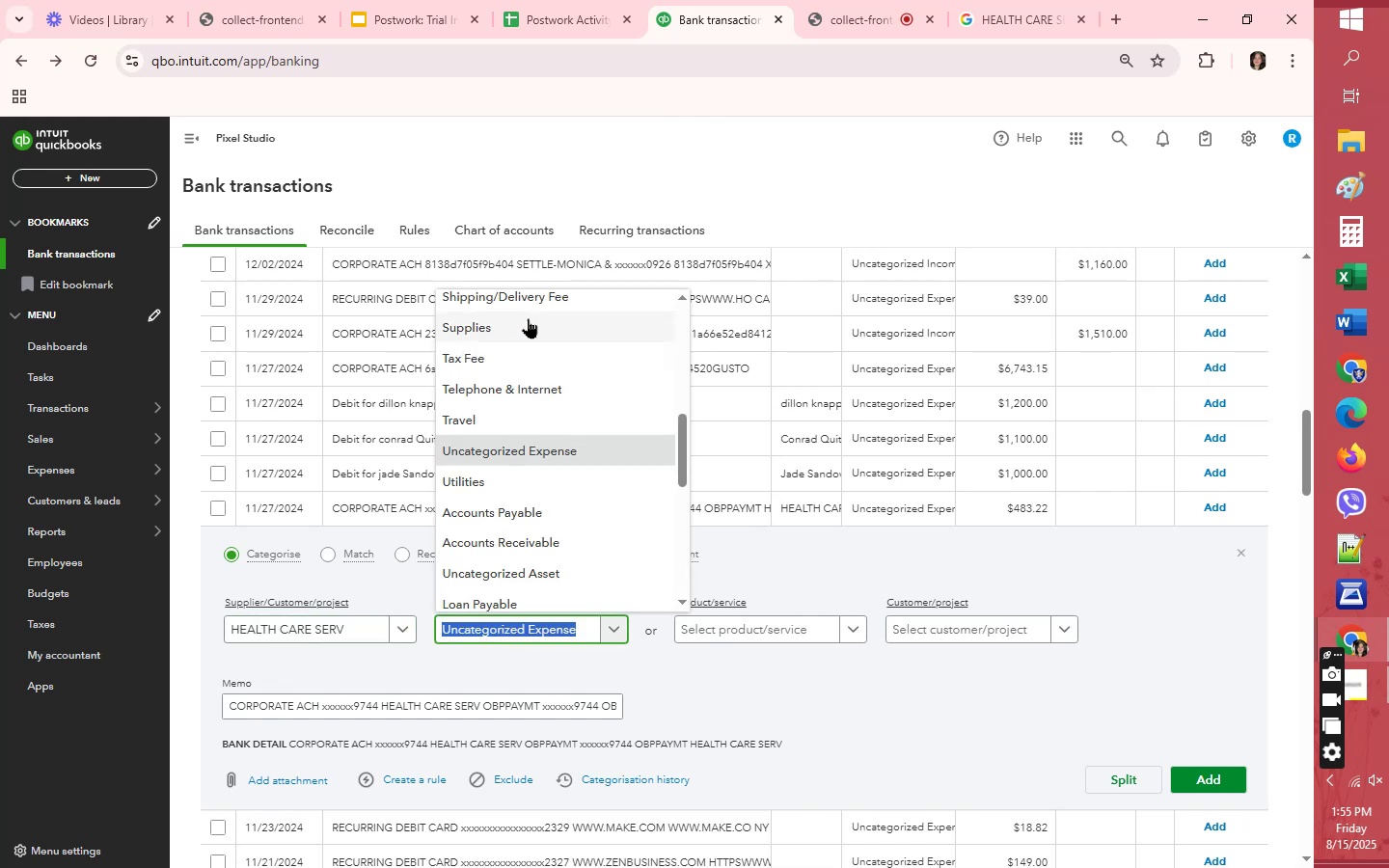 
scroll: coordinate [513, 350], scroll_direction: up, amount: 11.0
 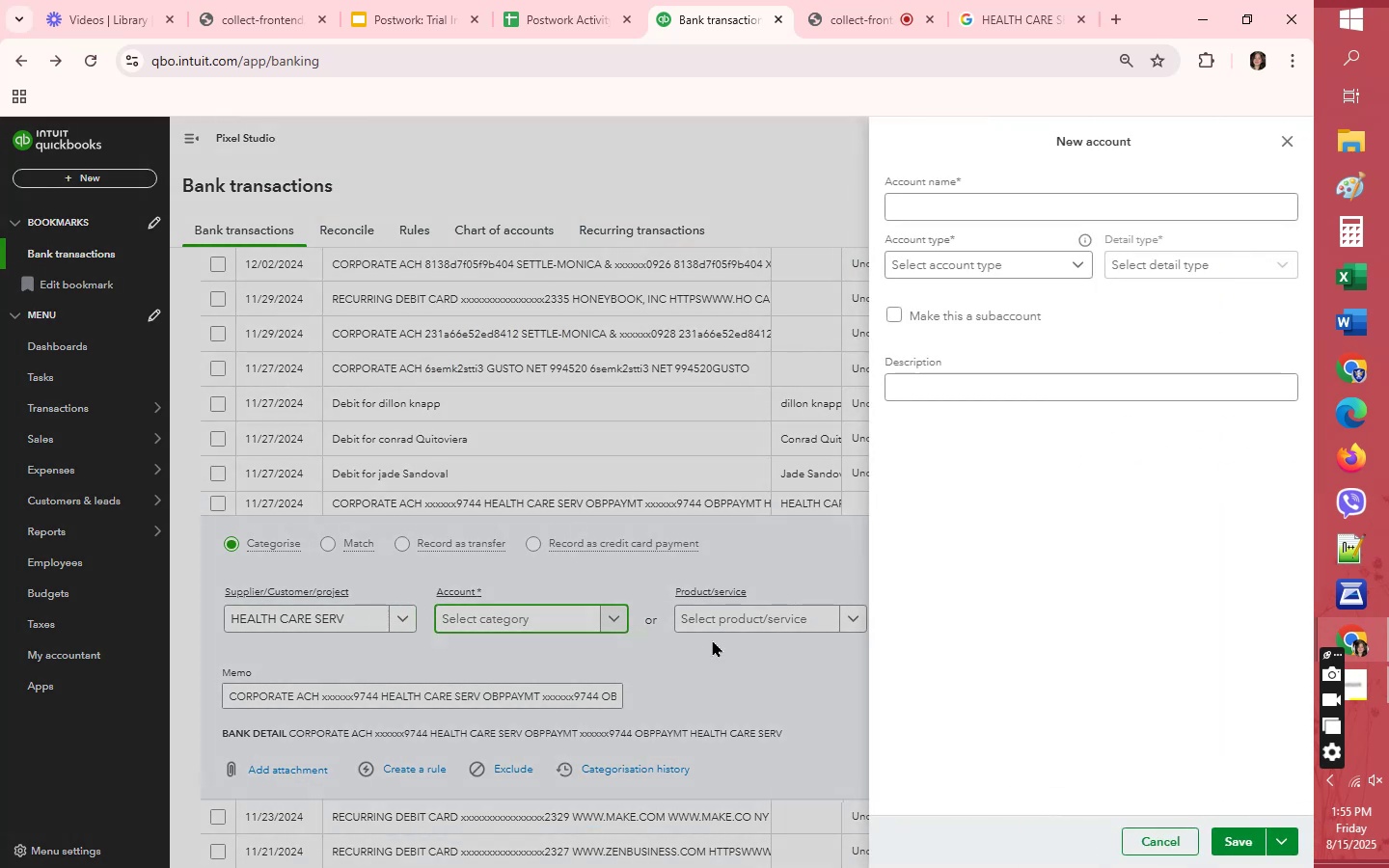 
left_click([980, 202])
 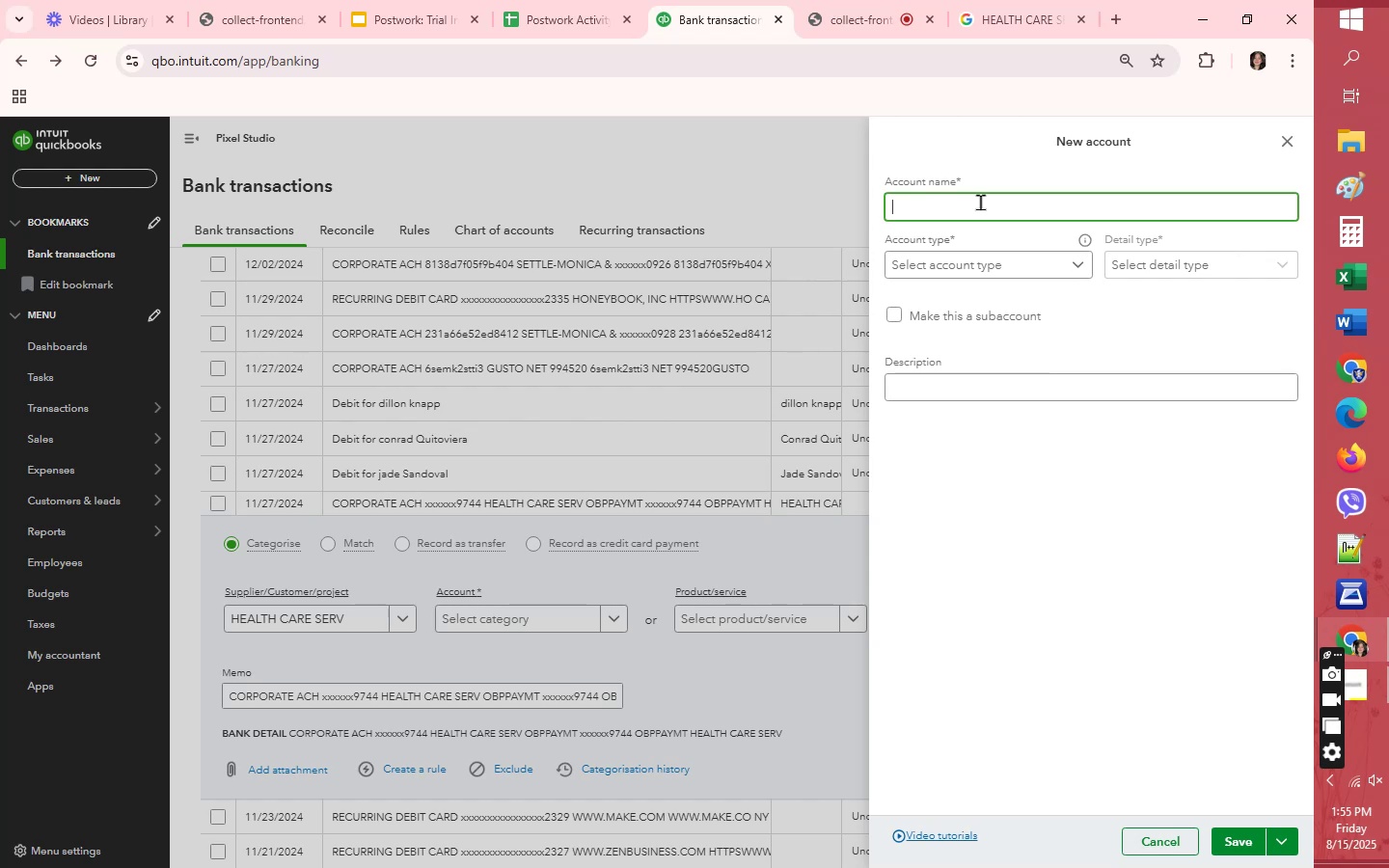 
type(HE)
key(Backspace)
type(E)
key(Backspace)
type(ea)
key(Backspace)
key(Backspace)
type(EALTH CARE SERVICES)
 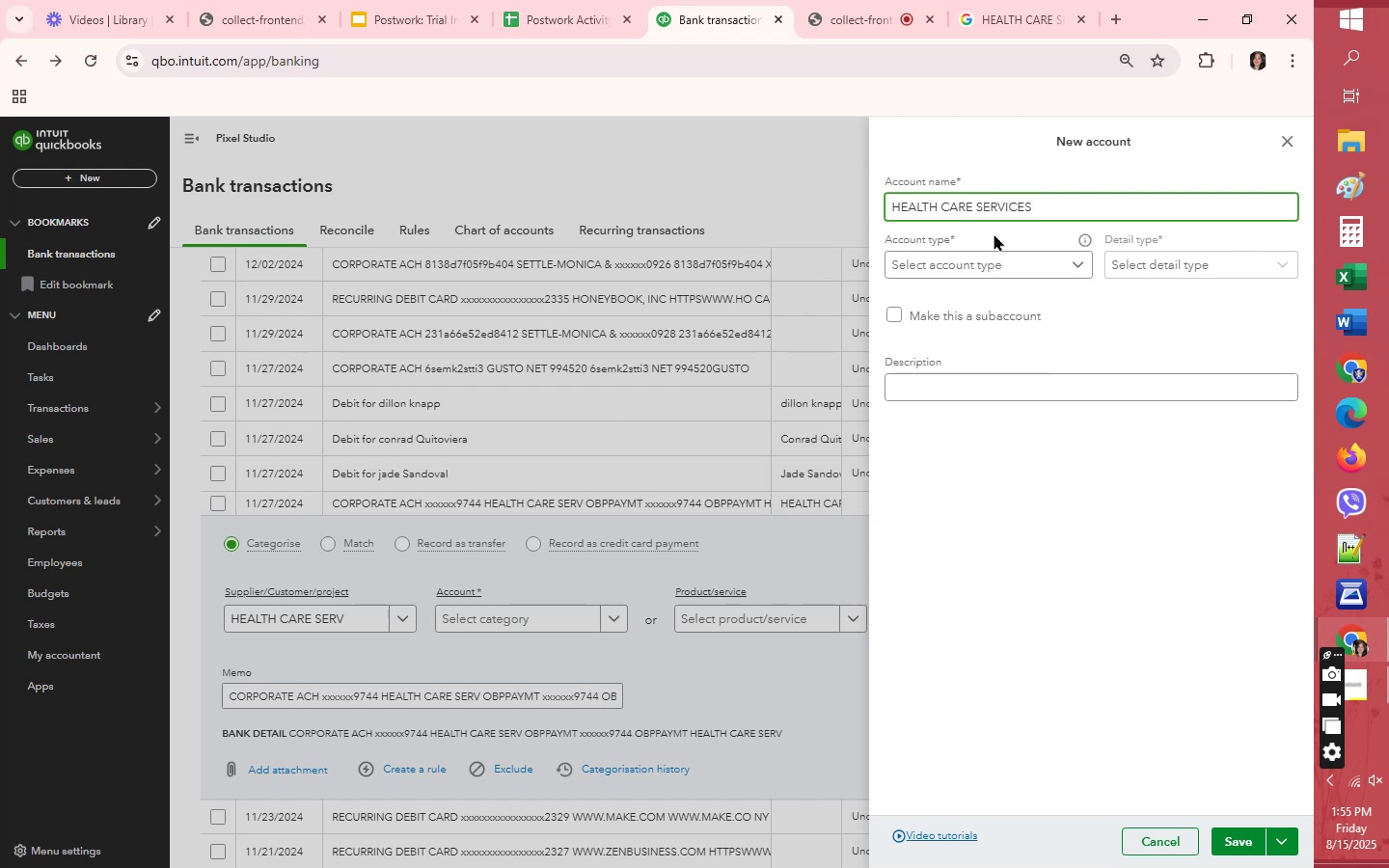 
left_click([1019, 270])
 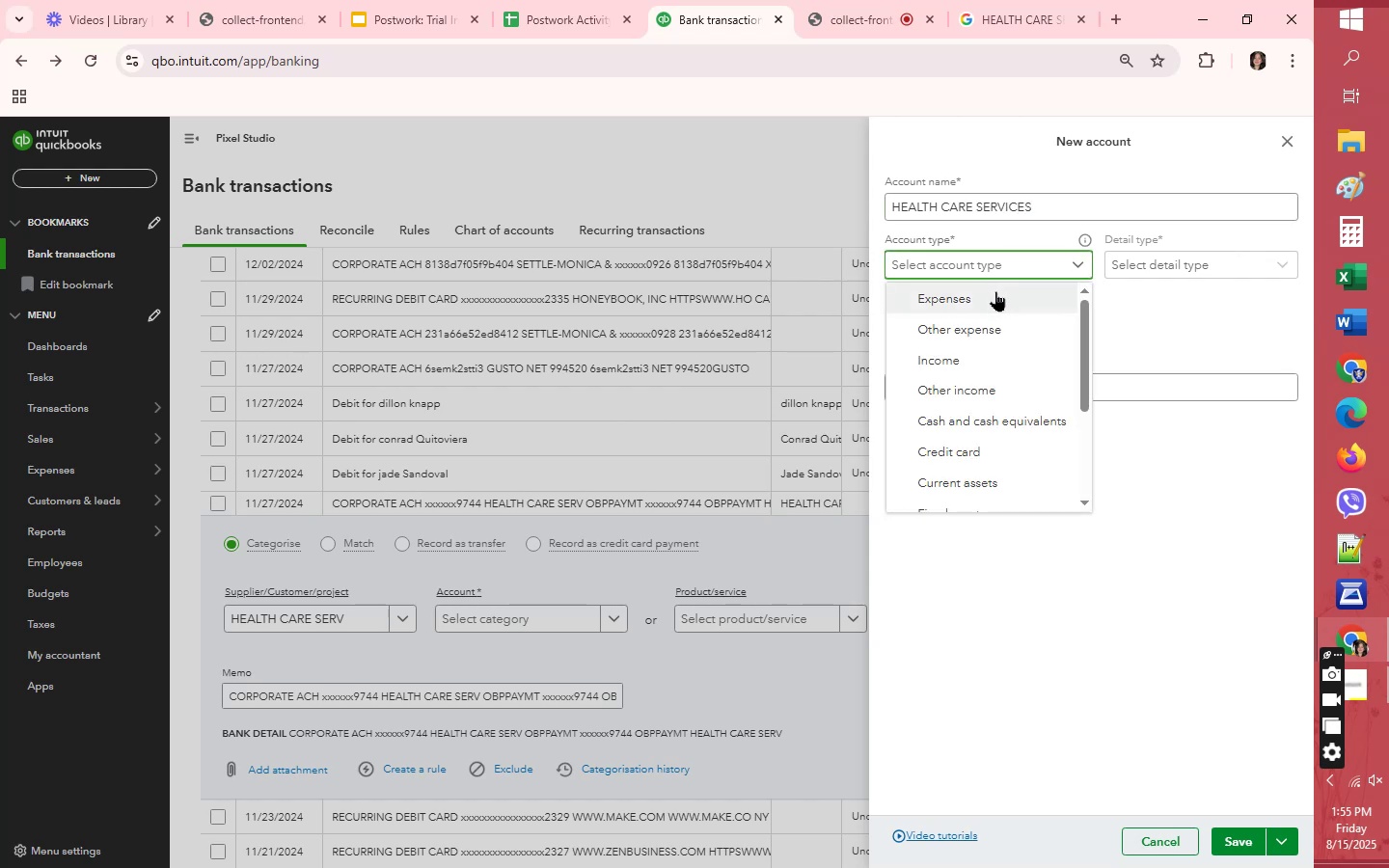 
left_click([995, 291])
 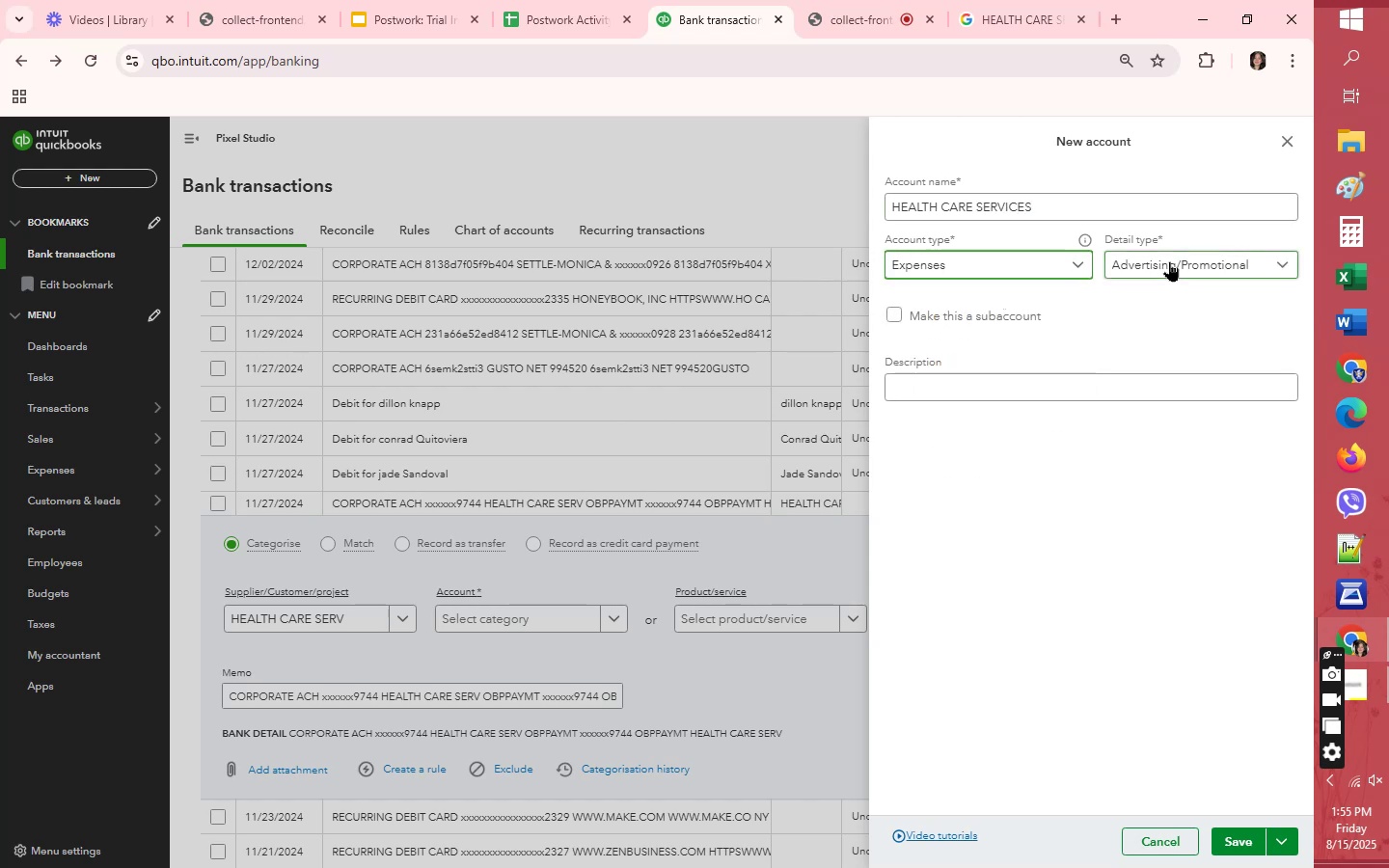 
left_click([1169, 261])
 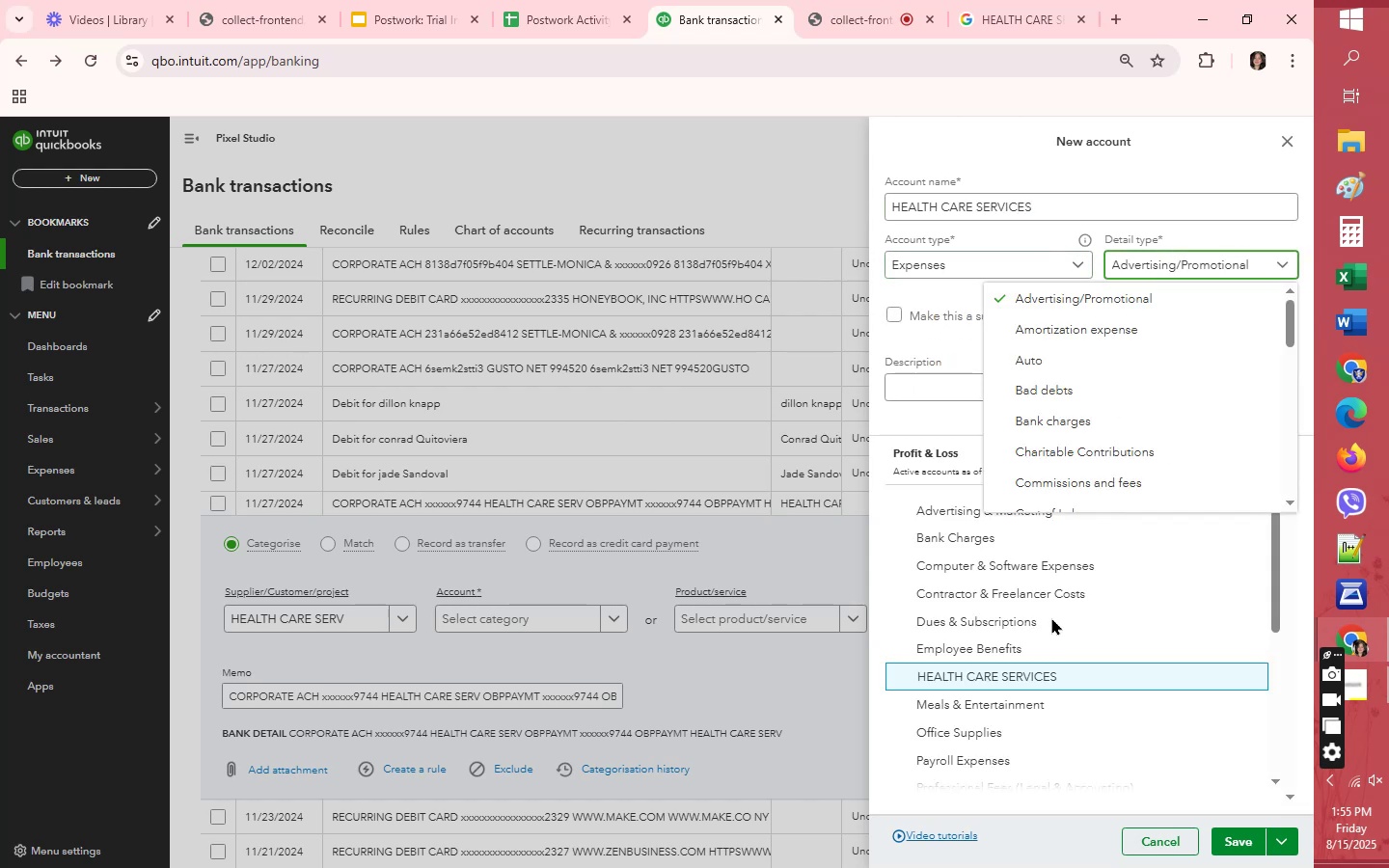 
scroll: coordinate [1059, 413], scroll_direction: down, amount: 8.0
 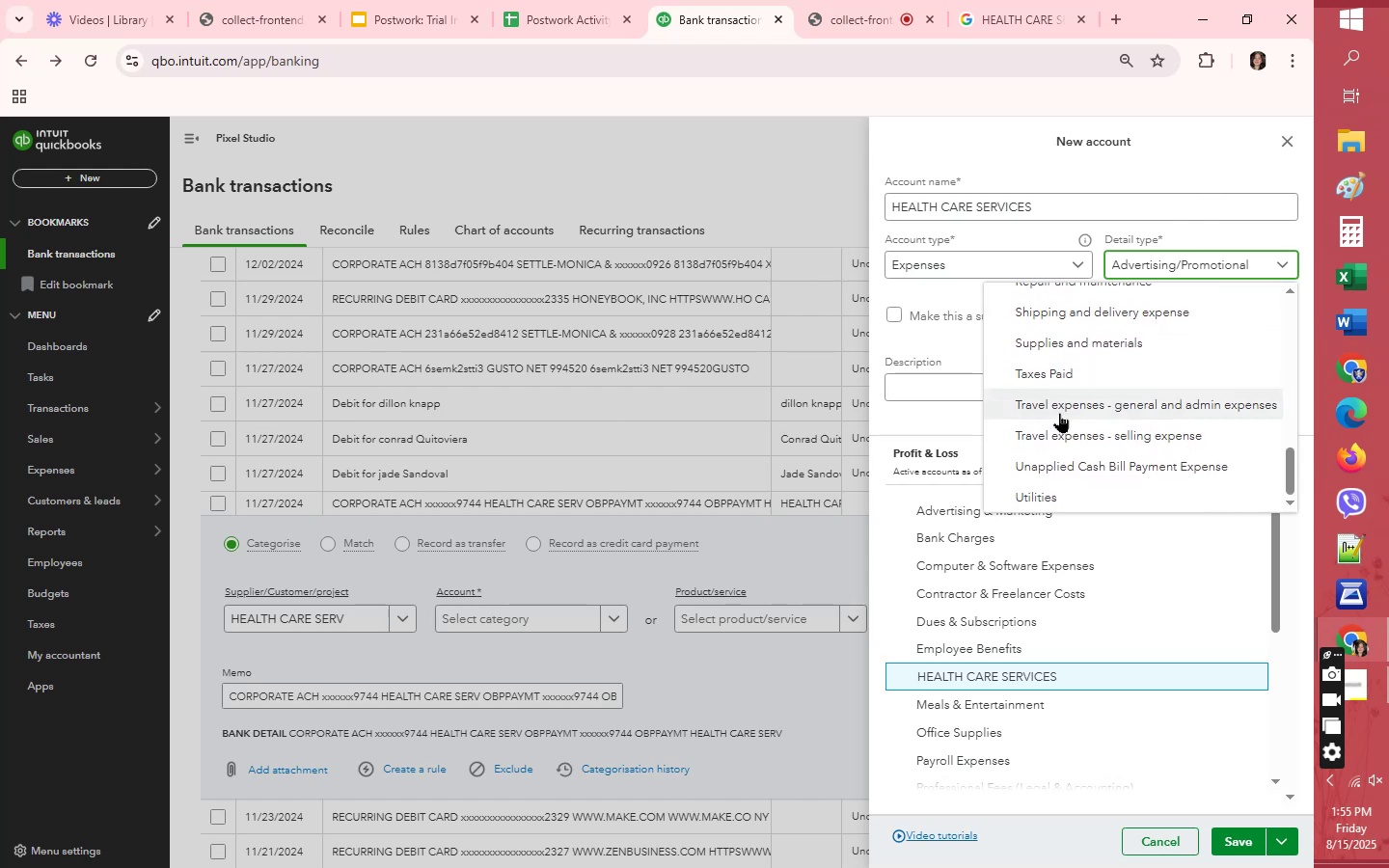 
scroll: coordinate [1059, 417], scroll_direction: none, amount: 0.0
 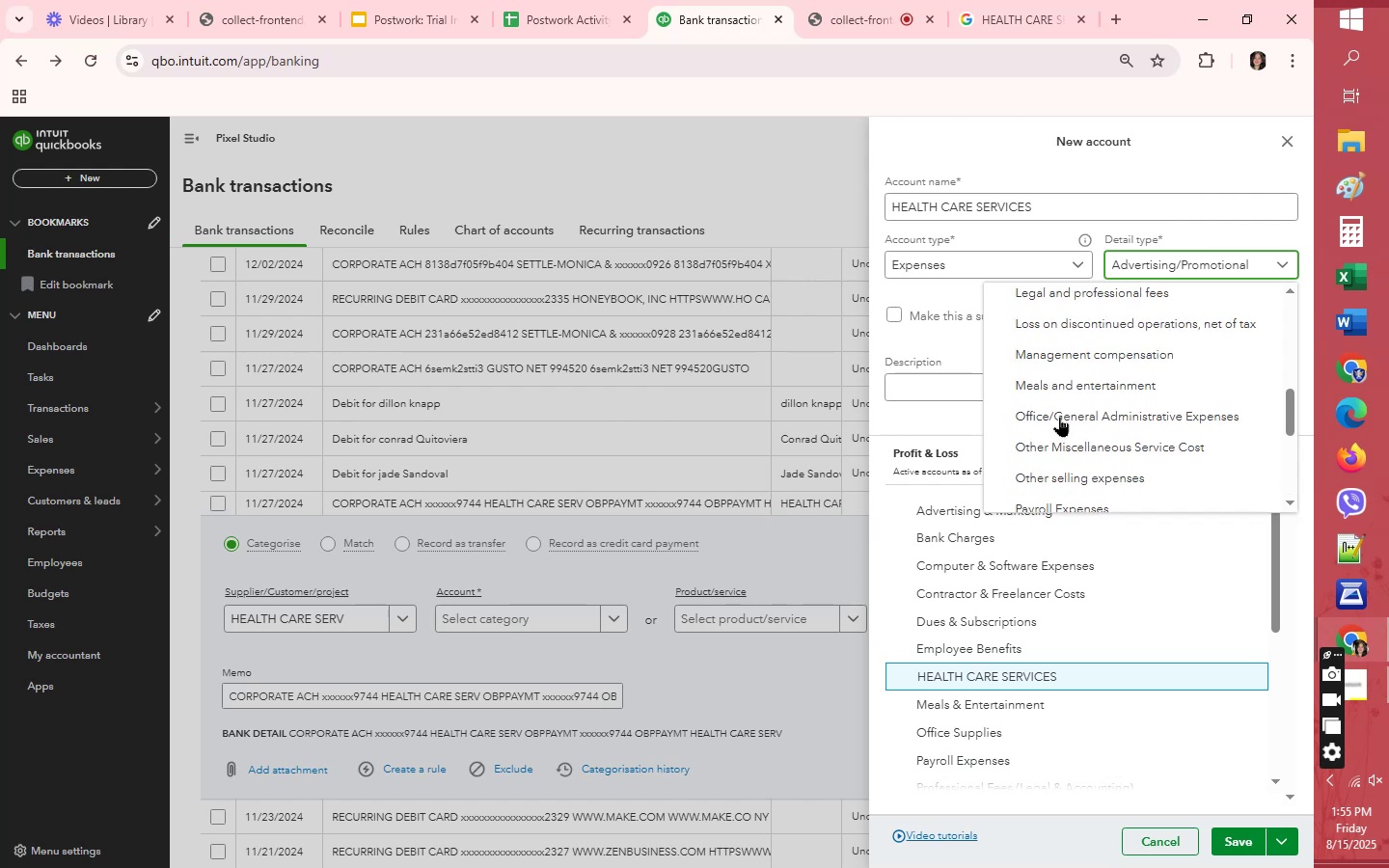 
scroll: coordinate [1059, 417], scroll_direction: up, amount: 2.0
 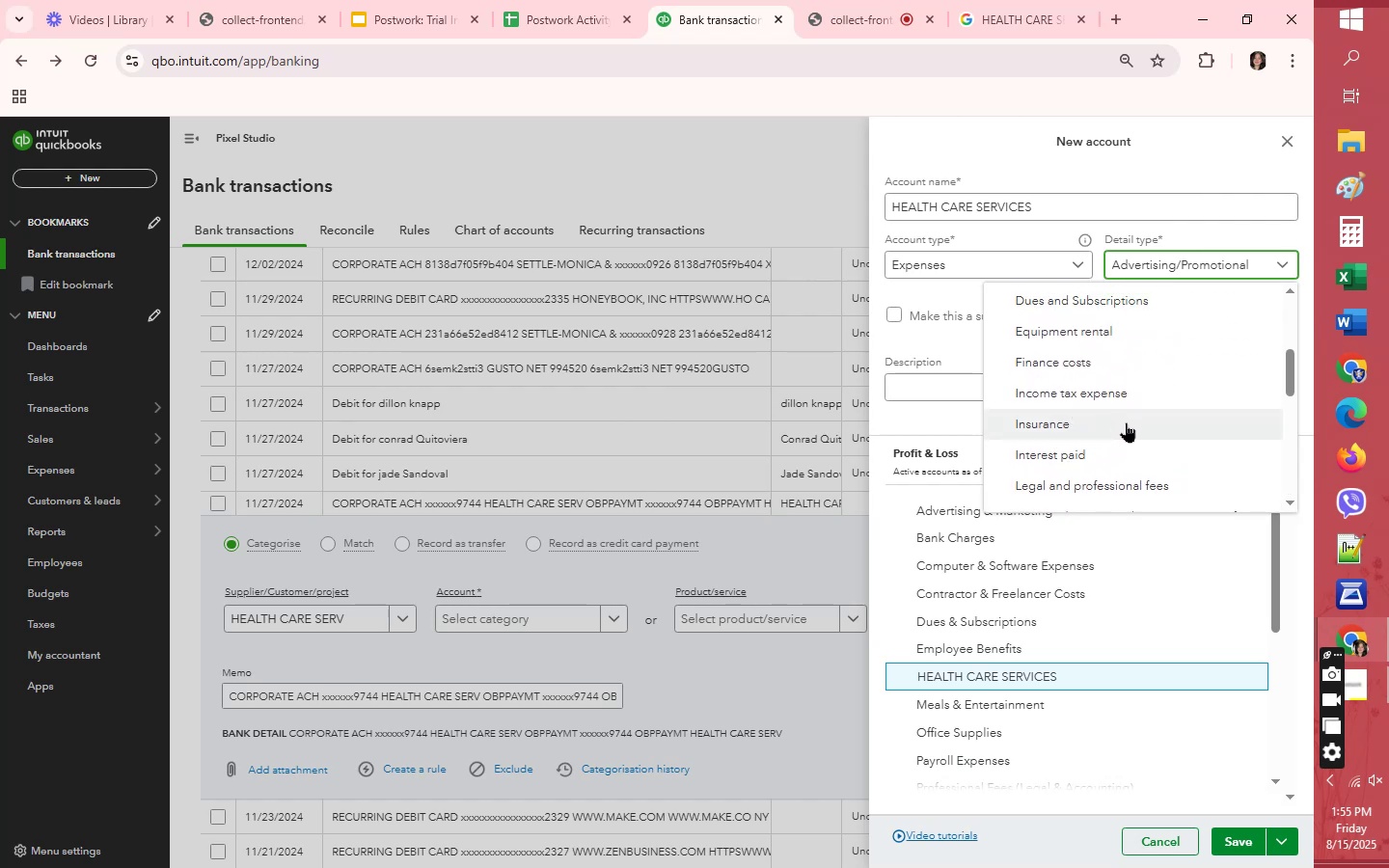 
wait(6.46)
 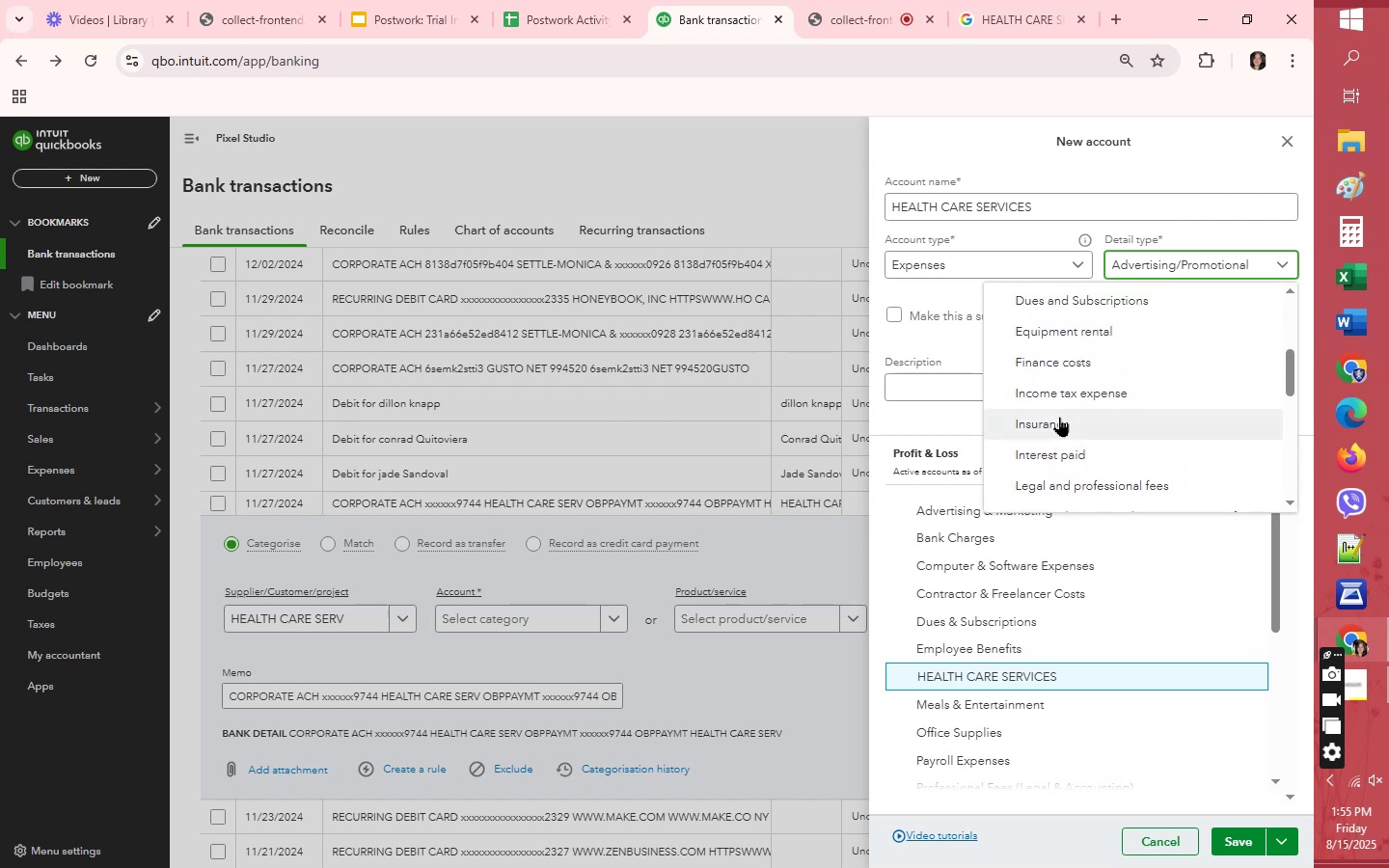 
scroll: coordinate [1125, 421], scroll_direction: up, amount: 3.0
 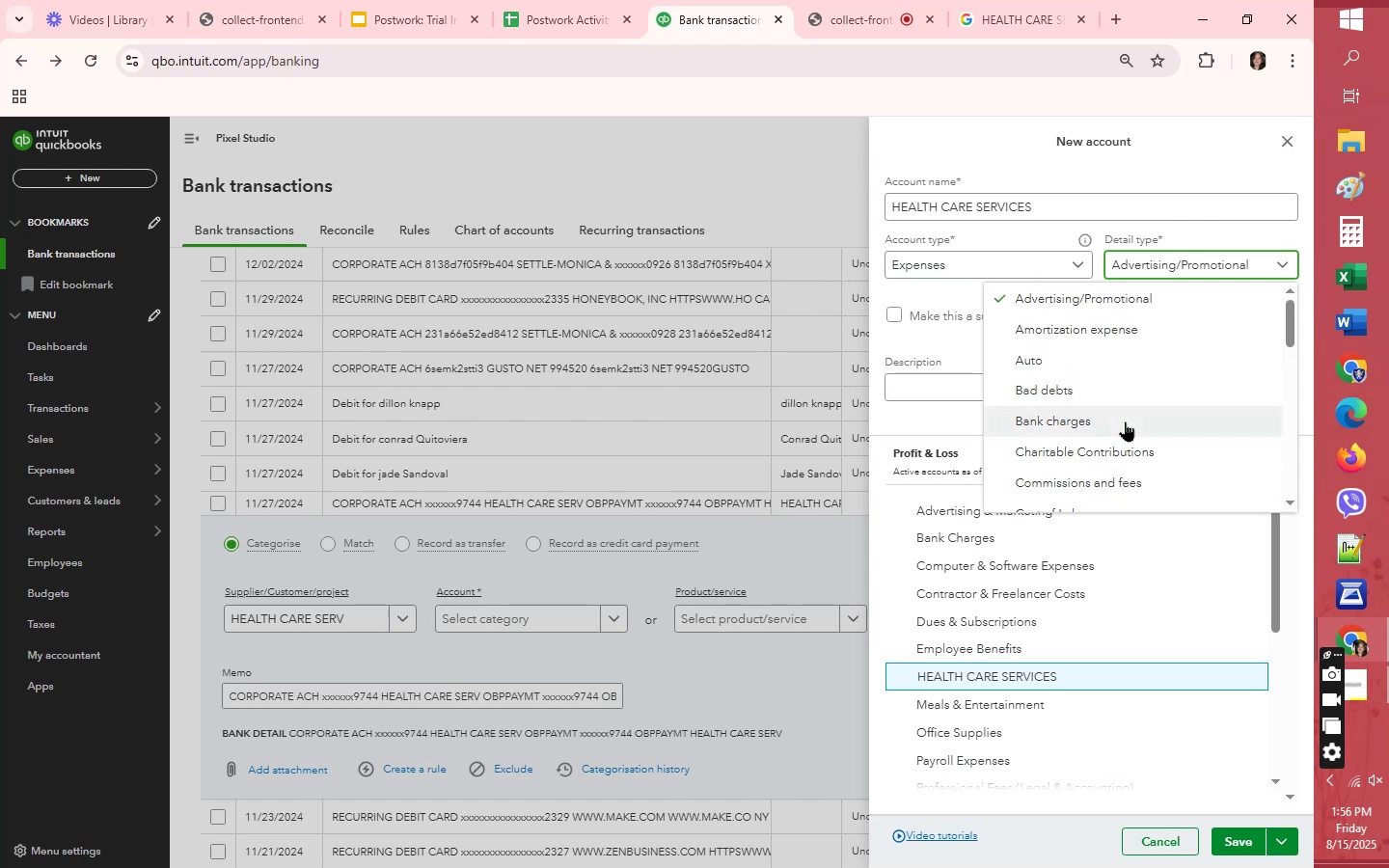 
scroll: coordinate [1125, 421], scroll_direction: down, amount: 2.0
 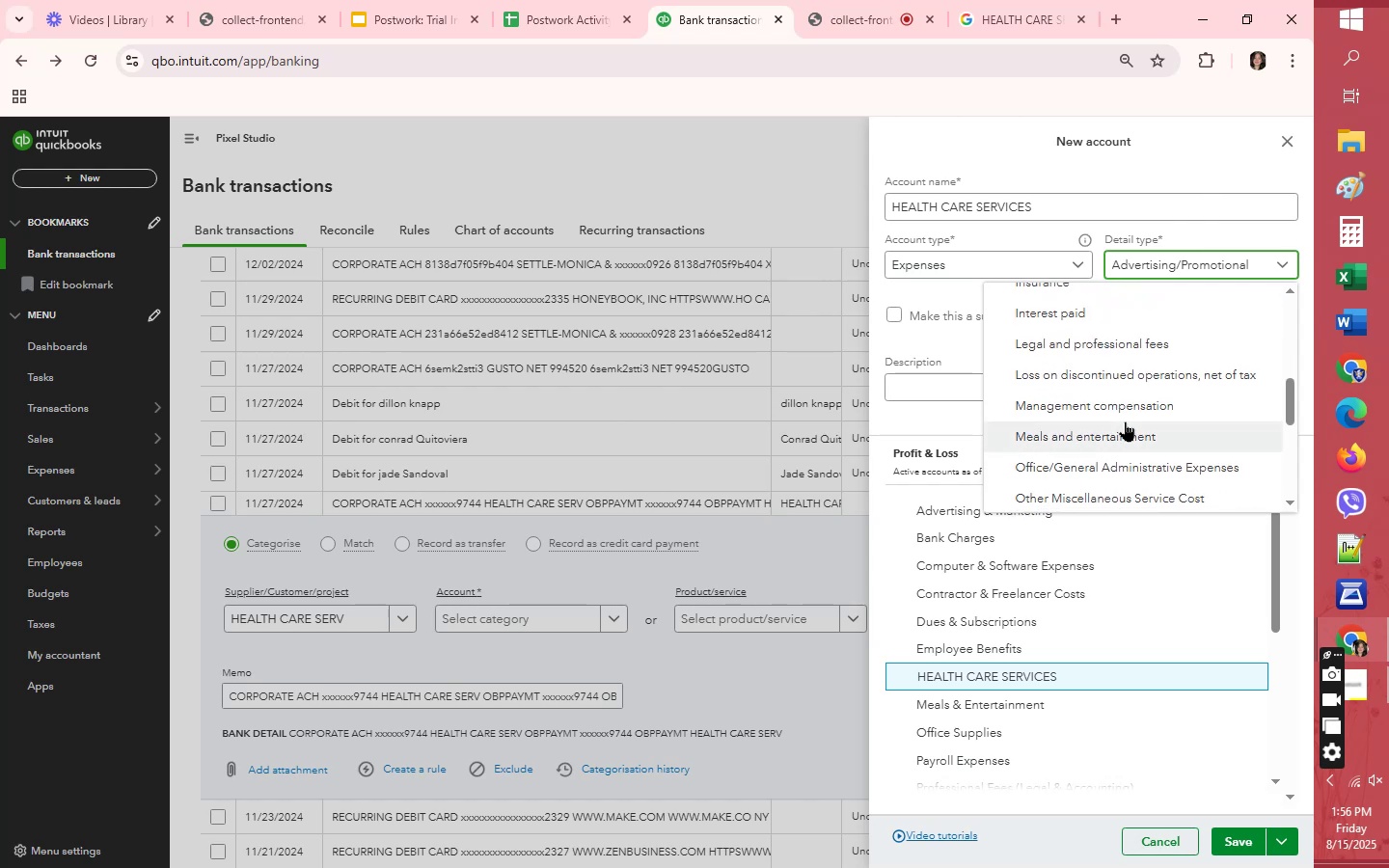 
wait(5.13)
 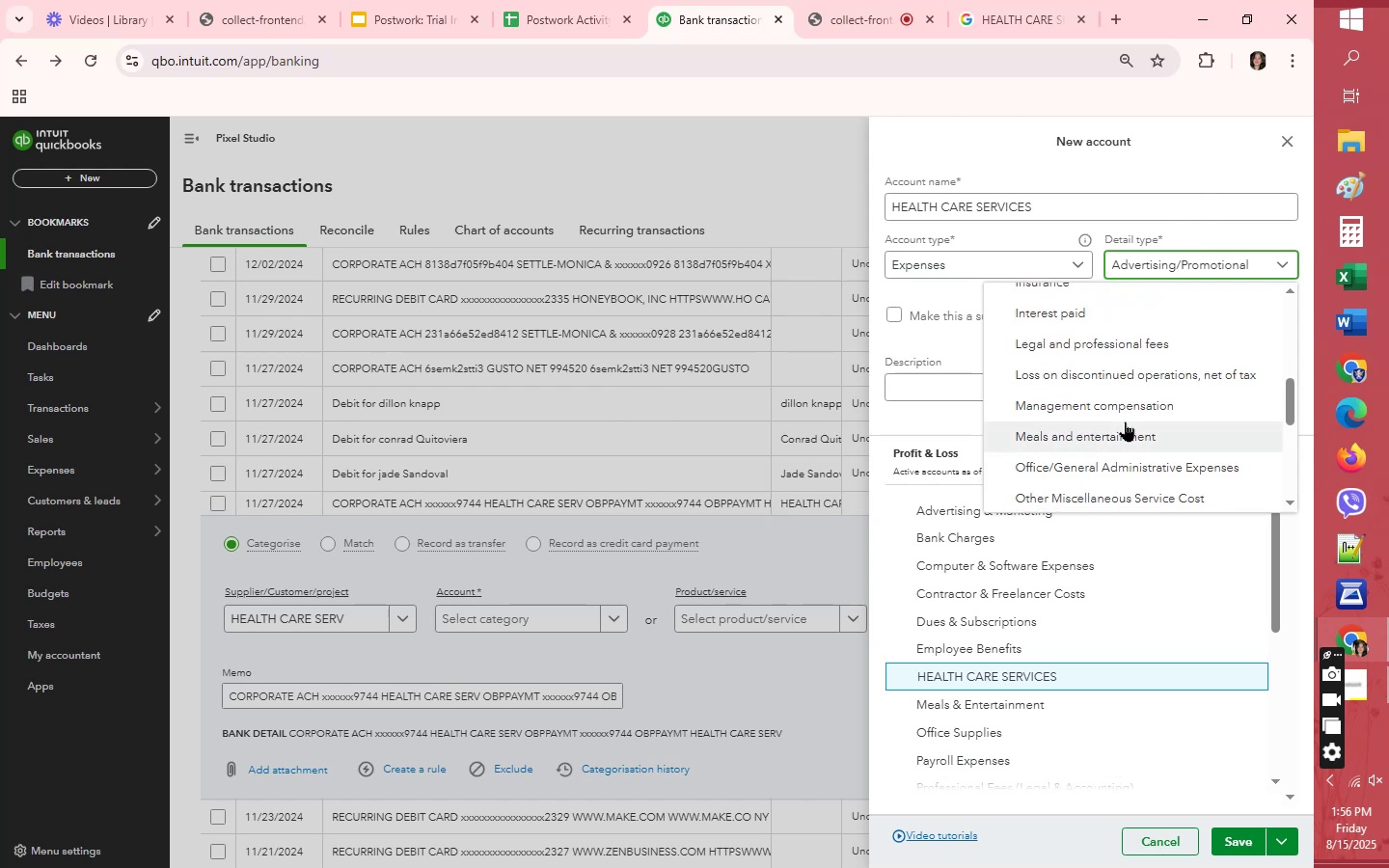 
scroll: coordinate [1130, 455], scroll_direction: down, amount: 4.0
 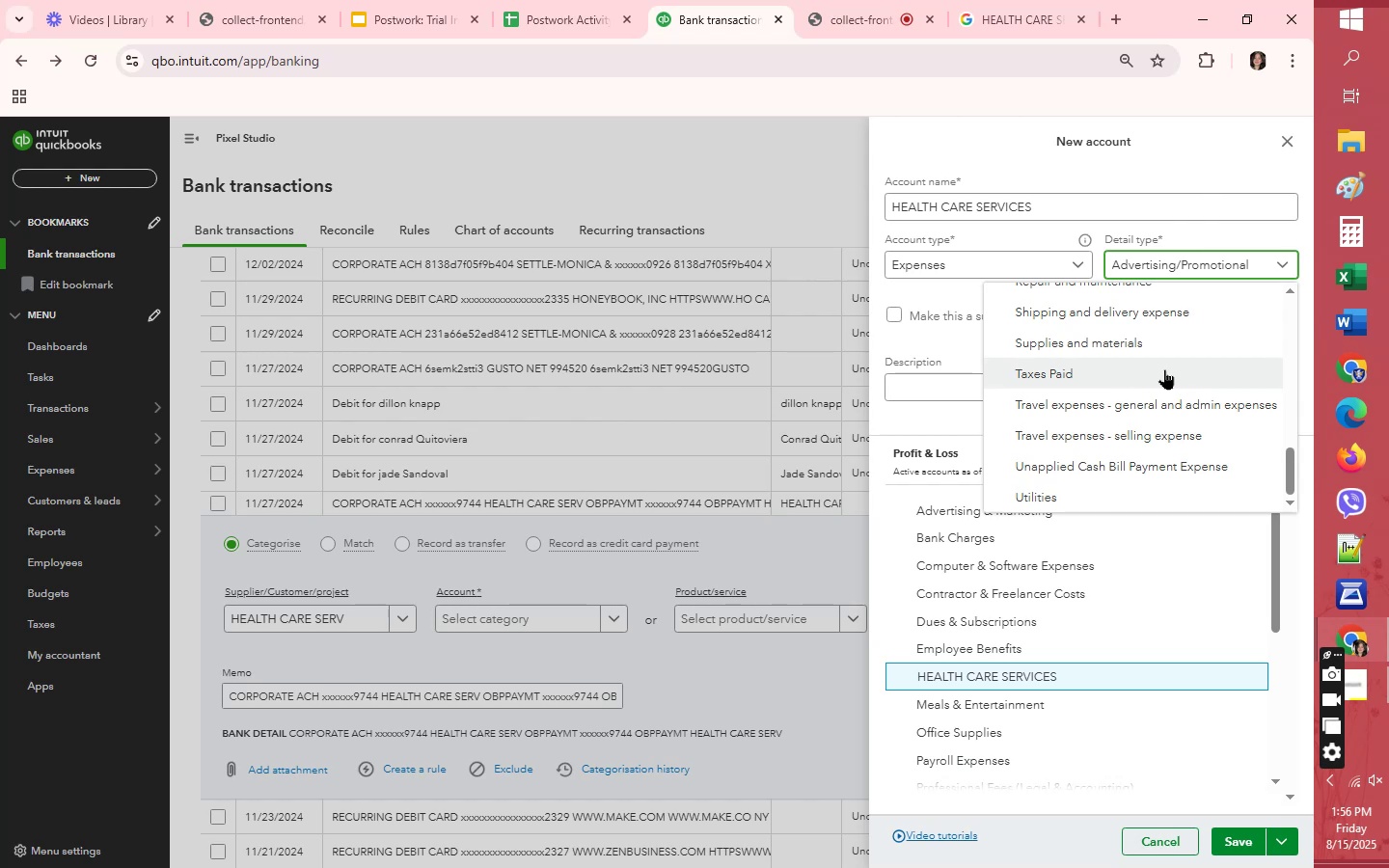 
wait(7.41)
 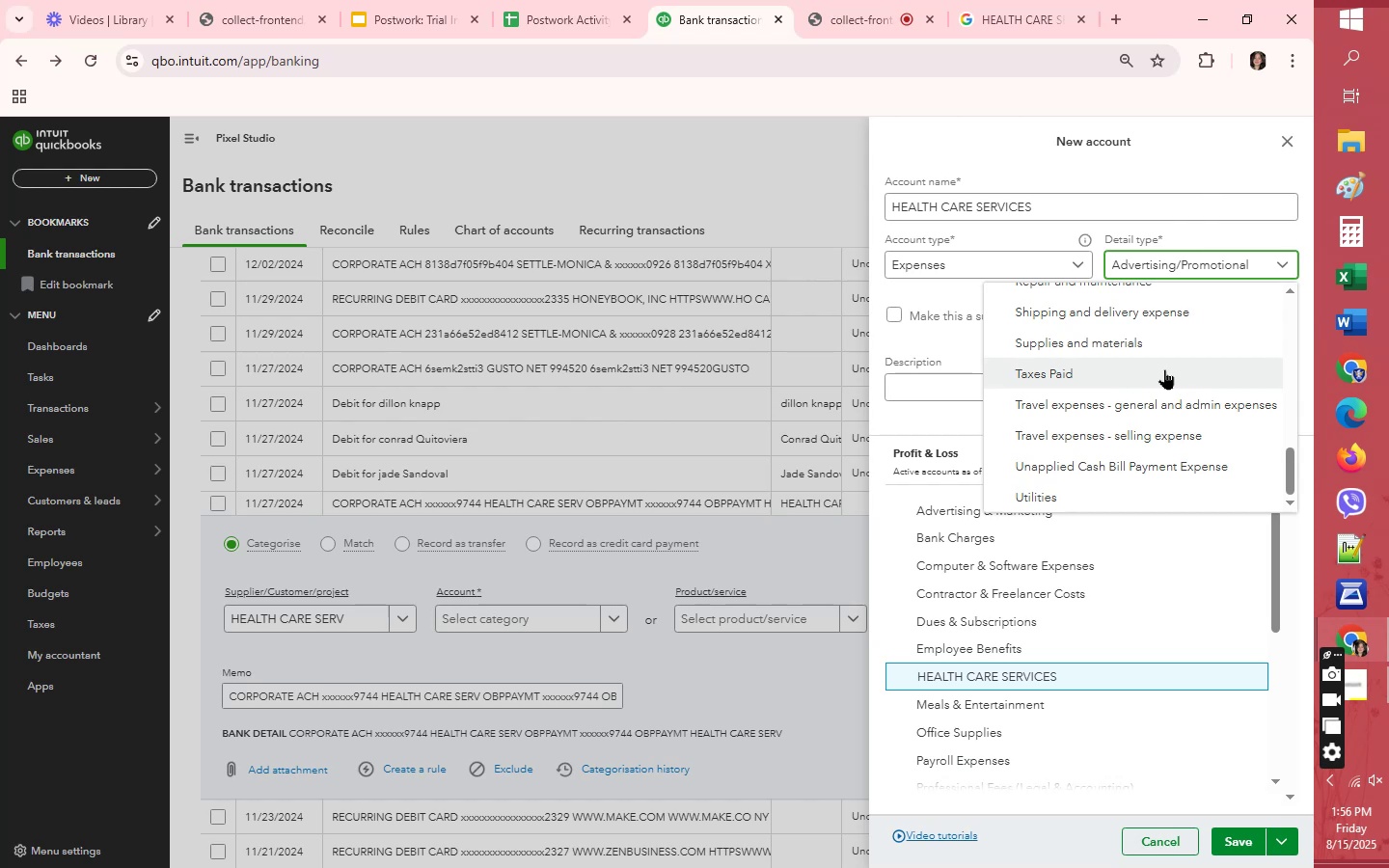 
scroll: coordinate [1164, 369], scroll_direction: up, amount: 3.0
 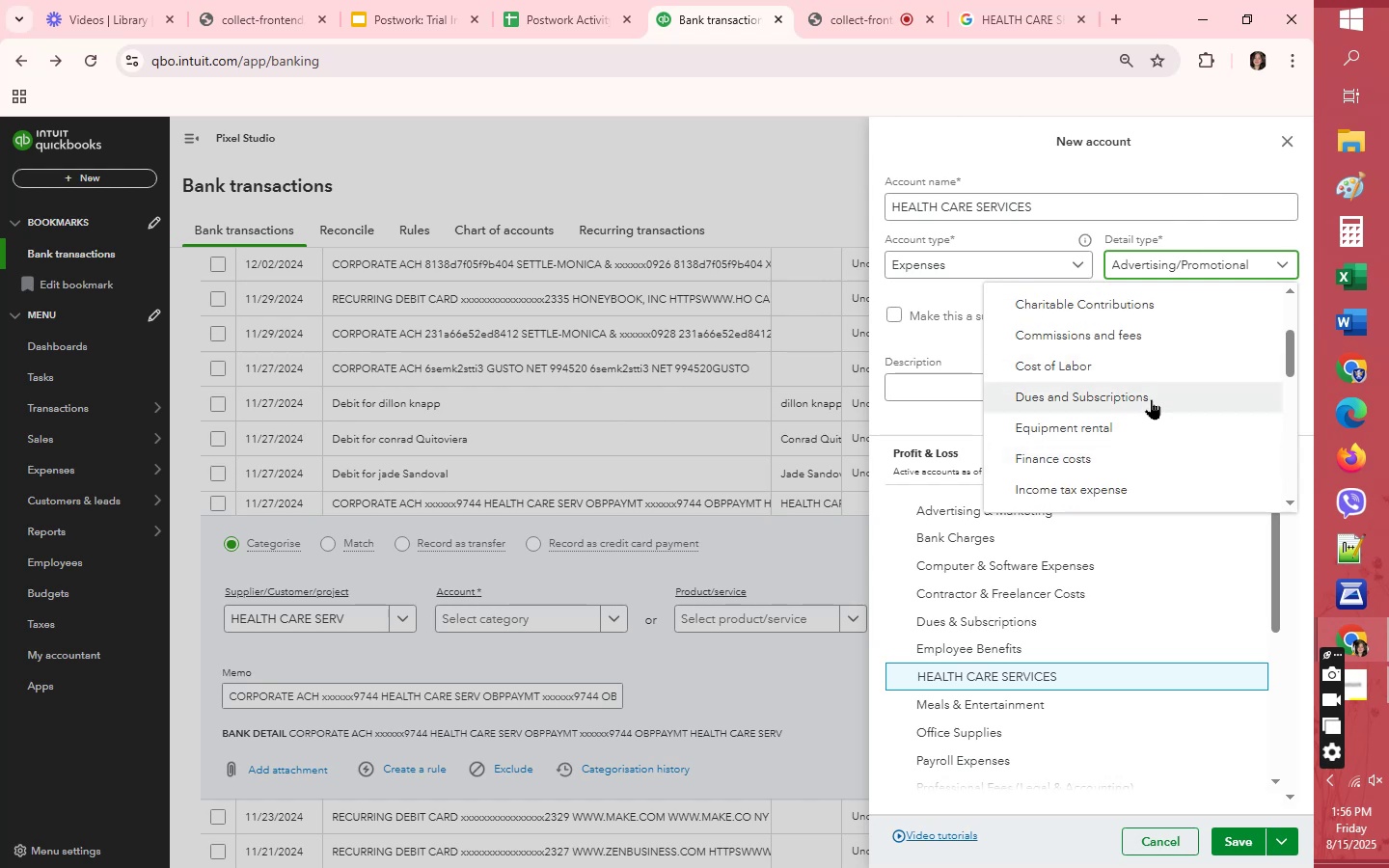 
wait(8.61)
 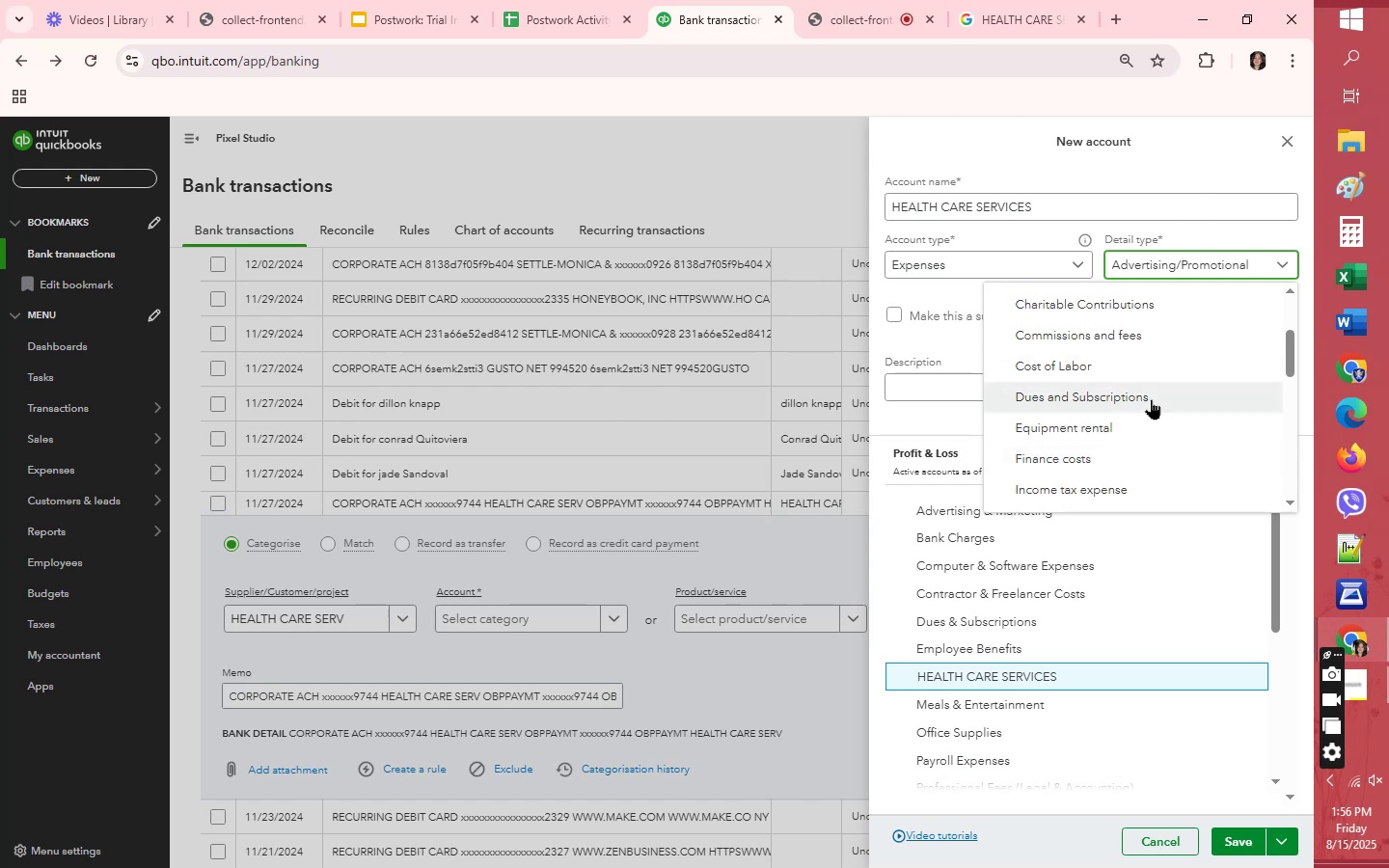 
scroll: coordinate [1151, 399], scroll_direction: down, amount: 3.0
 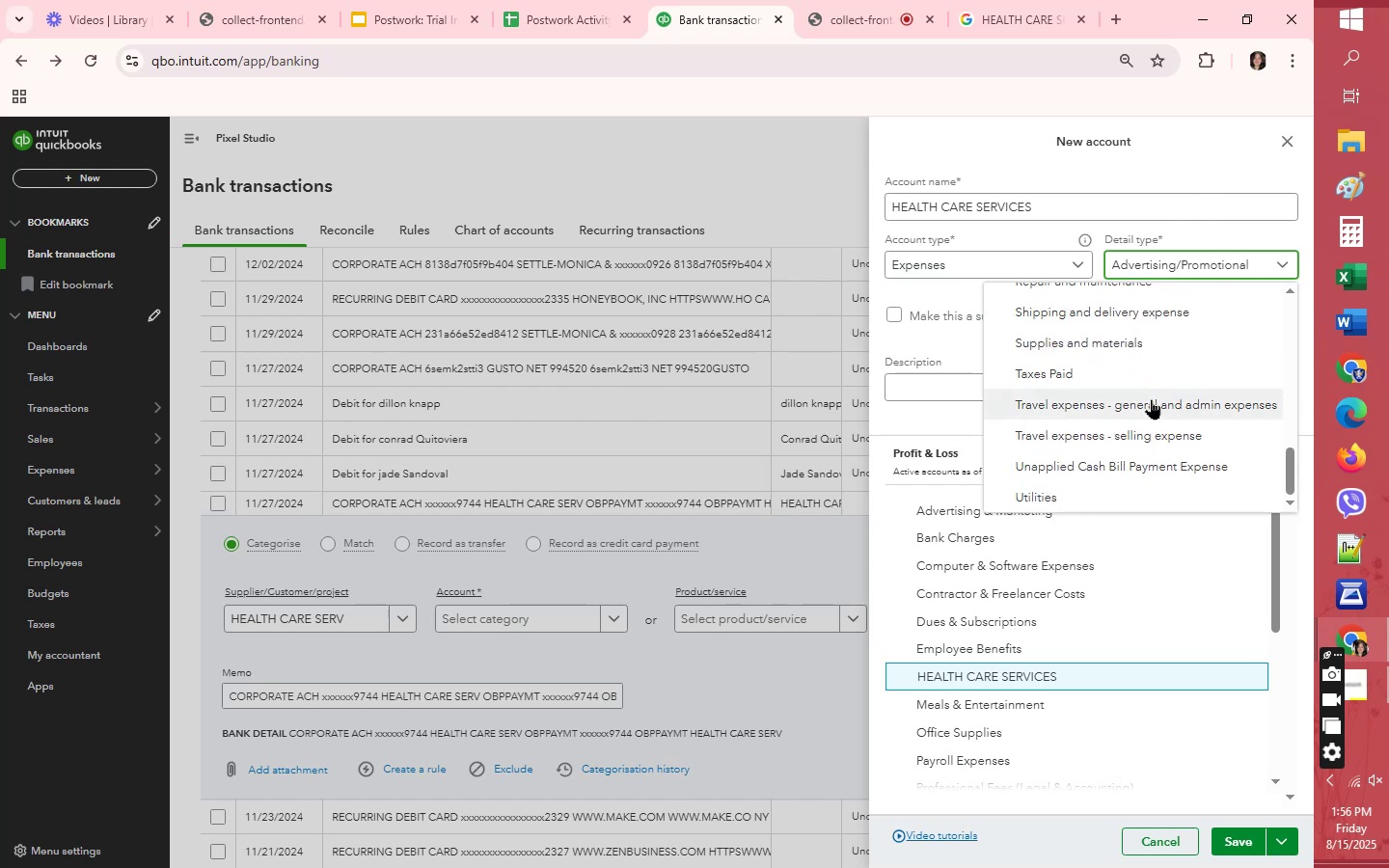 
scroll: coordinate [1151, 399], scroll_direction: up, amount: 2.0
 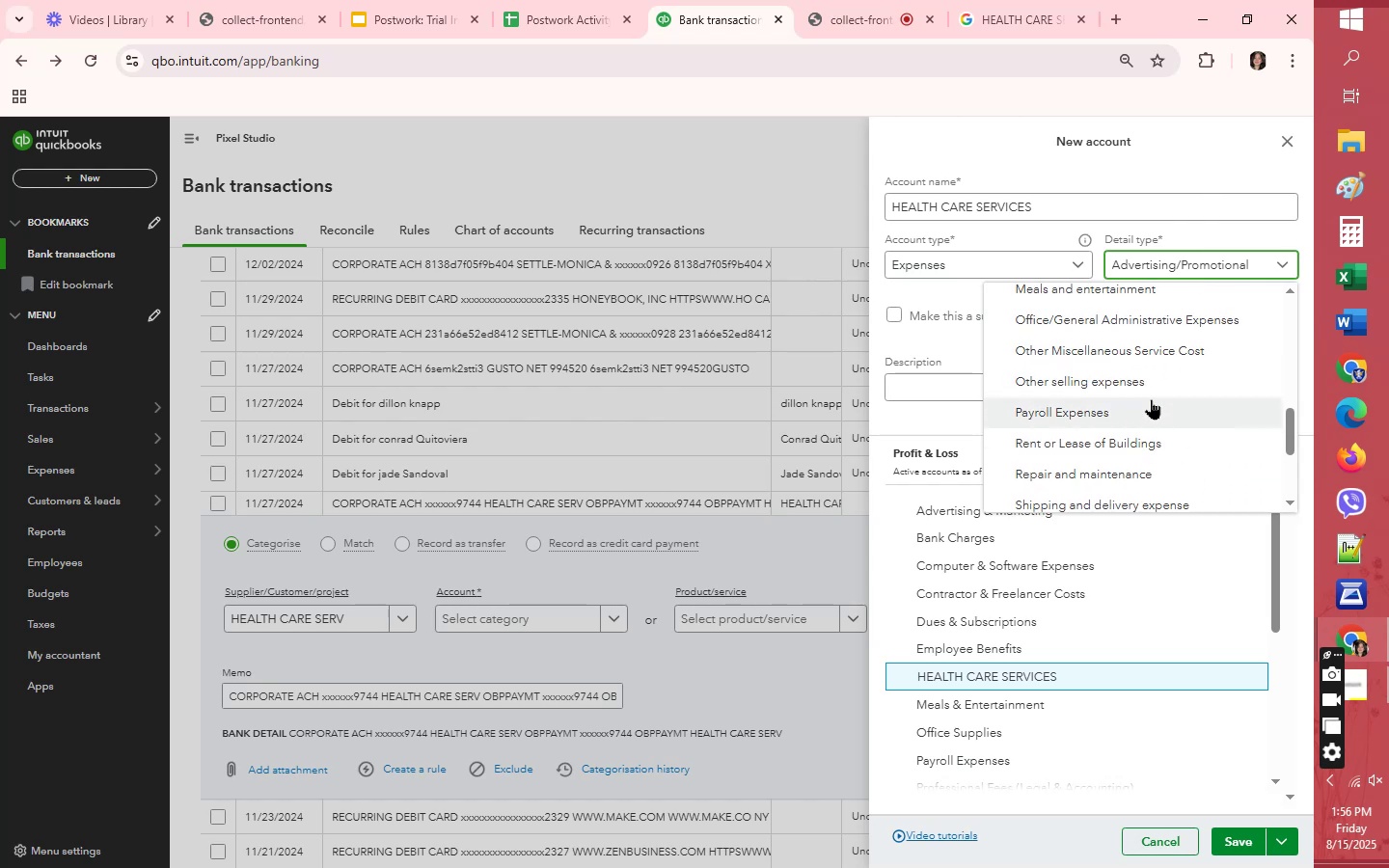 
scroll: coordinate [1151, 399], scroll_direction: down, amount: 3.0
 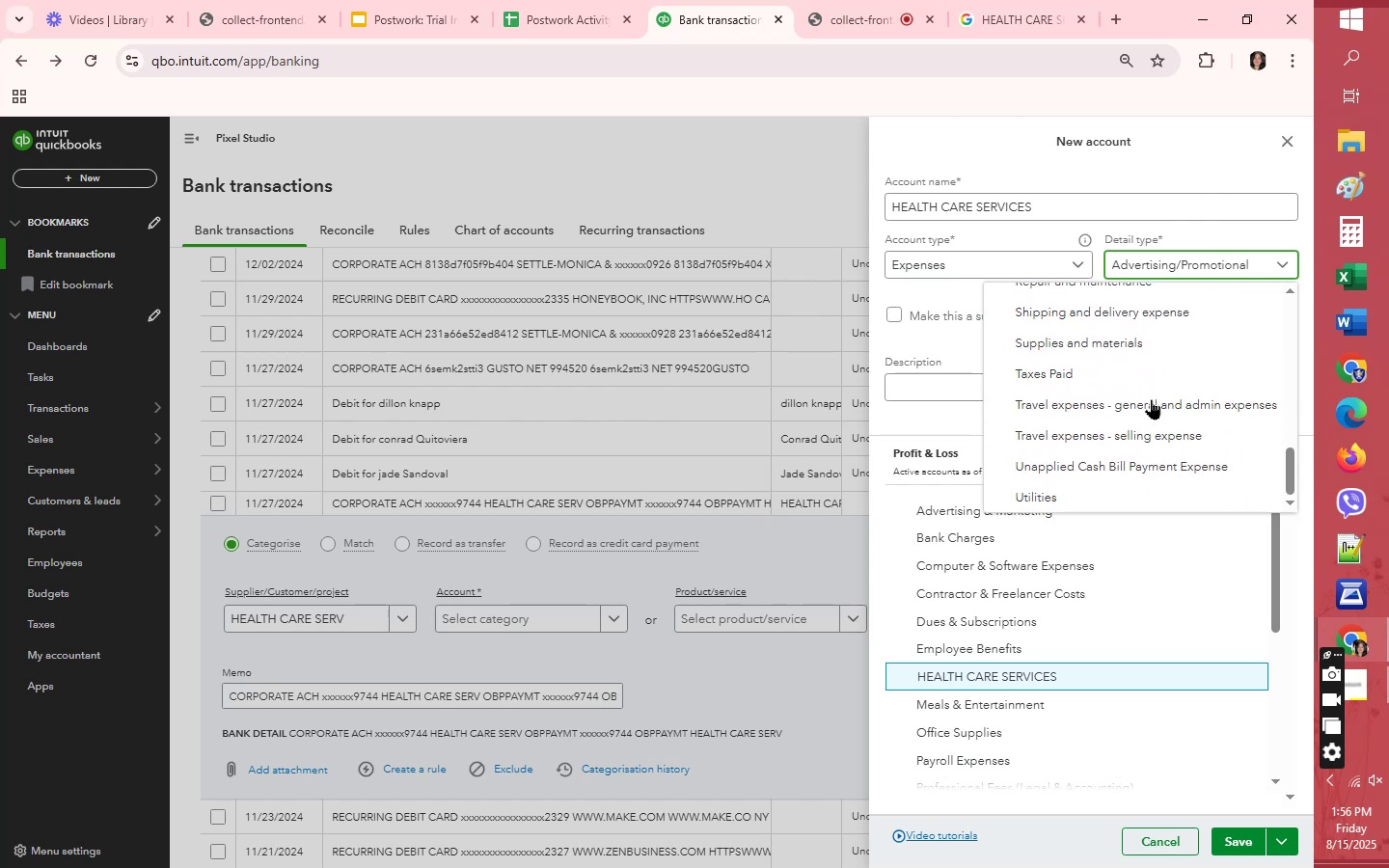 
scroll: coordinate [1151, 399], scroll_direction: up, amount: 2.0
 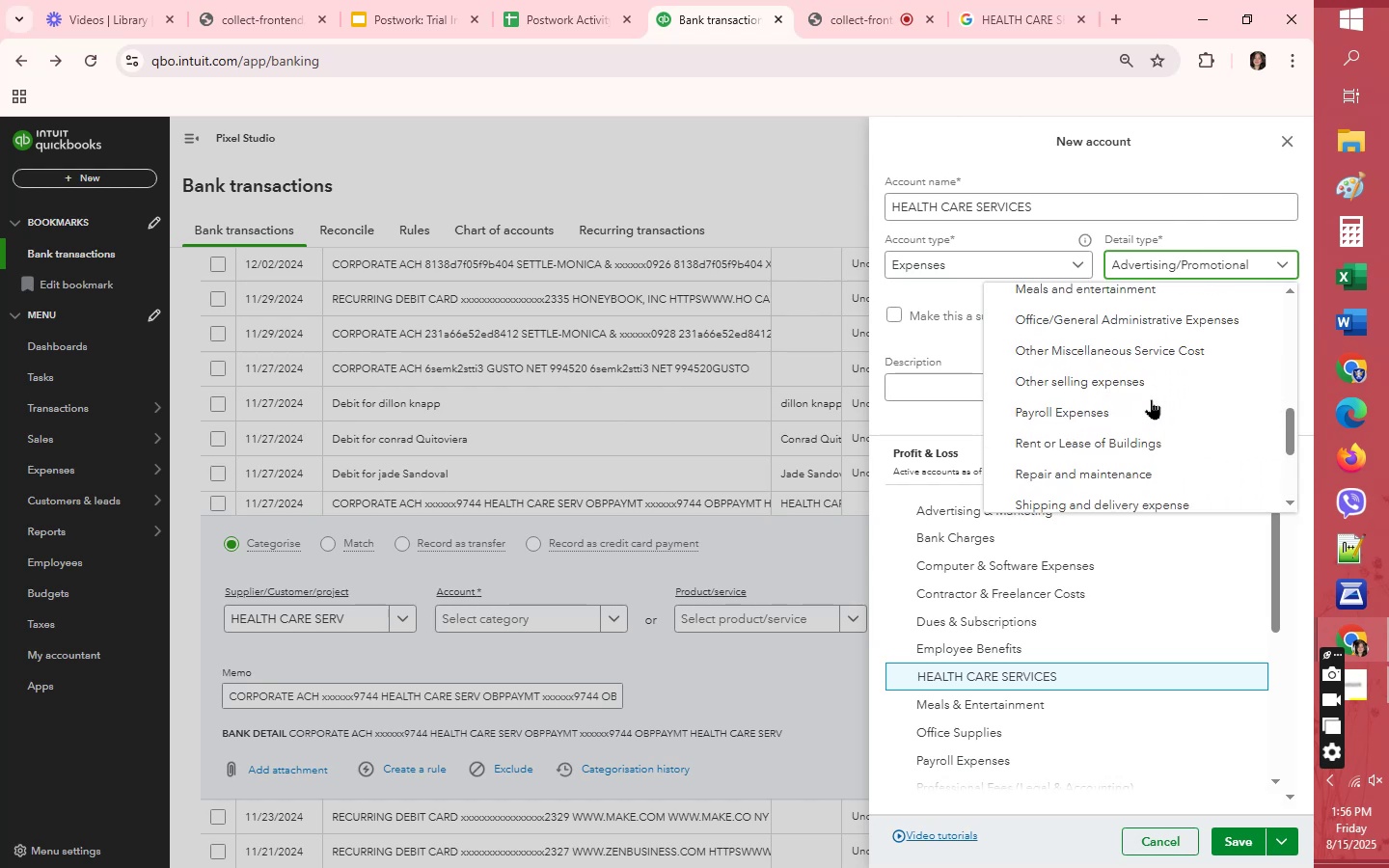 
scroll: coordinate [1151, 399], scroll_direction: down, amount: 3.0
 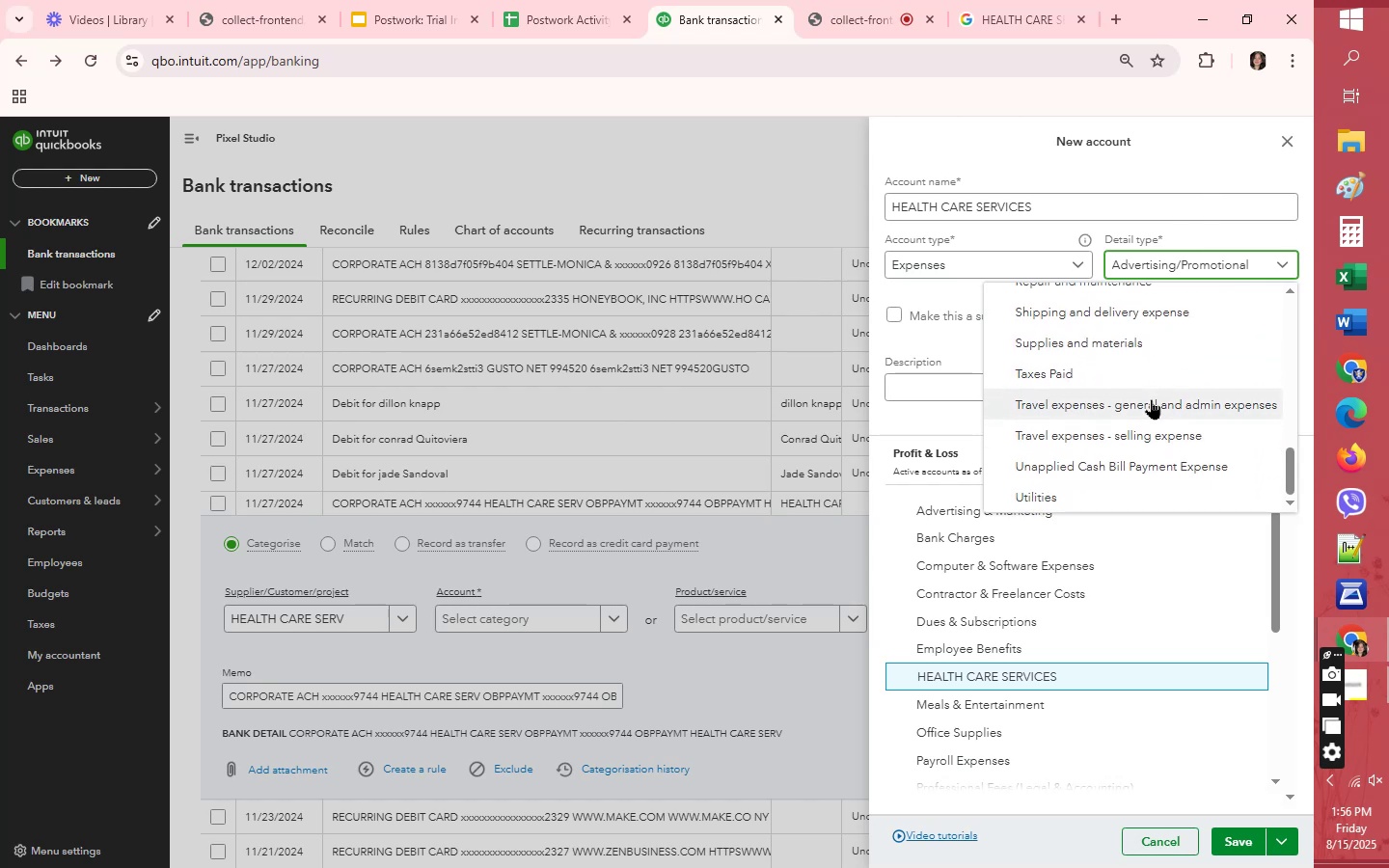 
wait(8.57)
 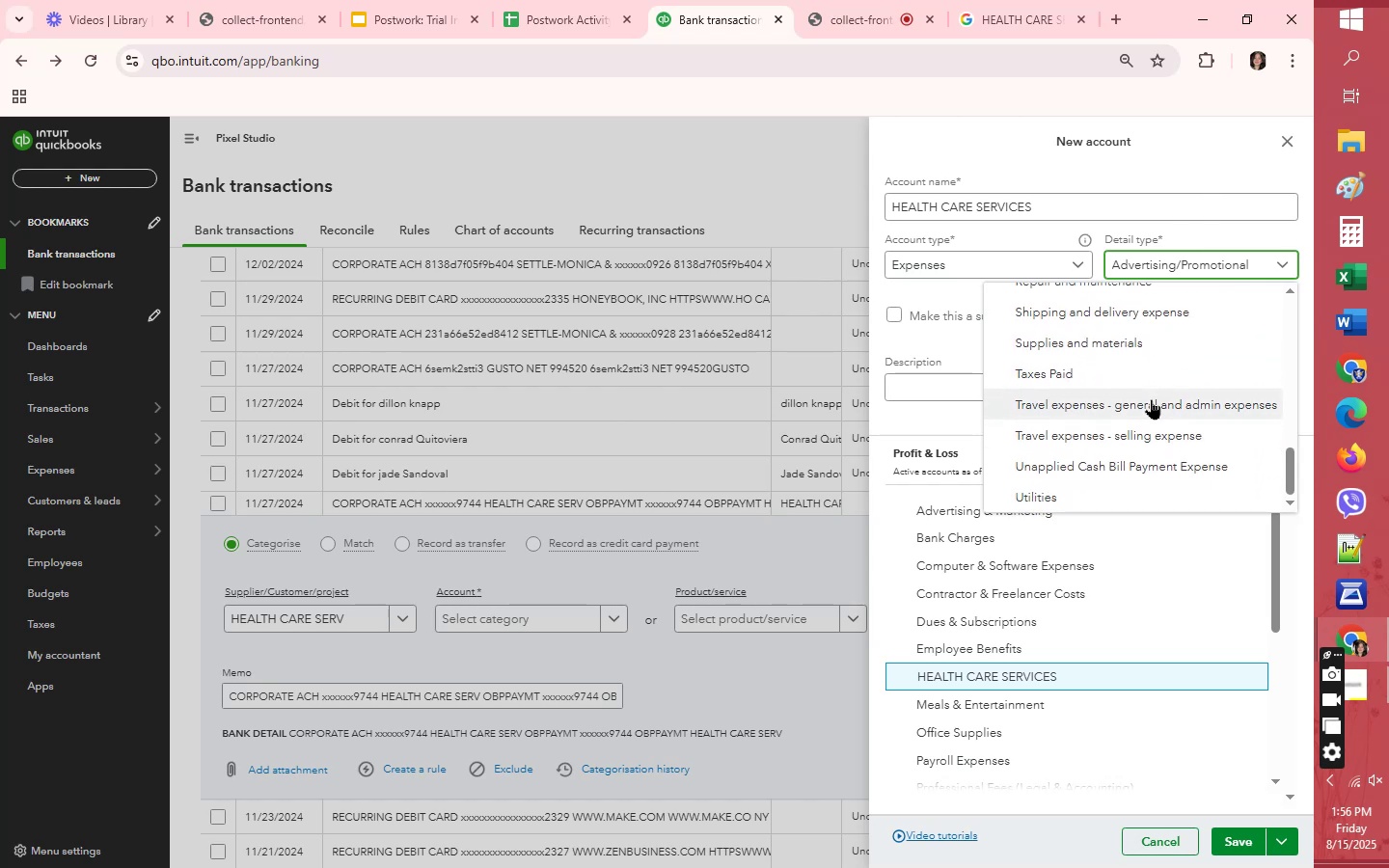 
scroll: coordinate [1150, 399], scroll_direction: down, amount: 2.0
 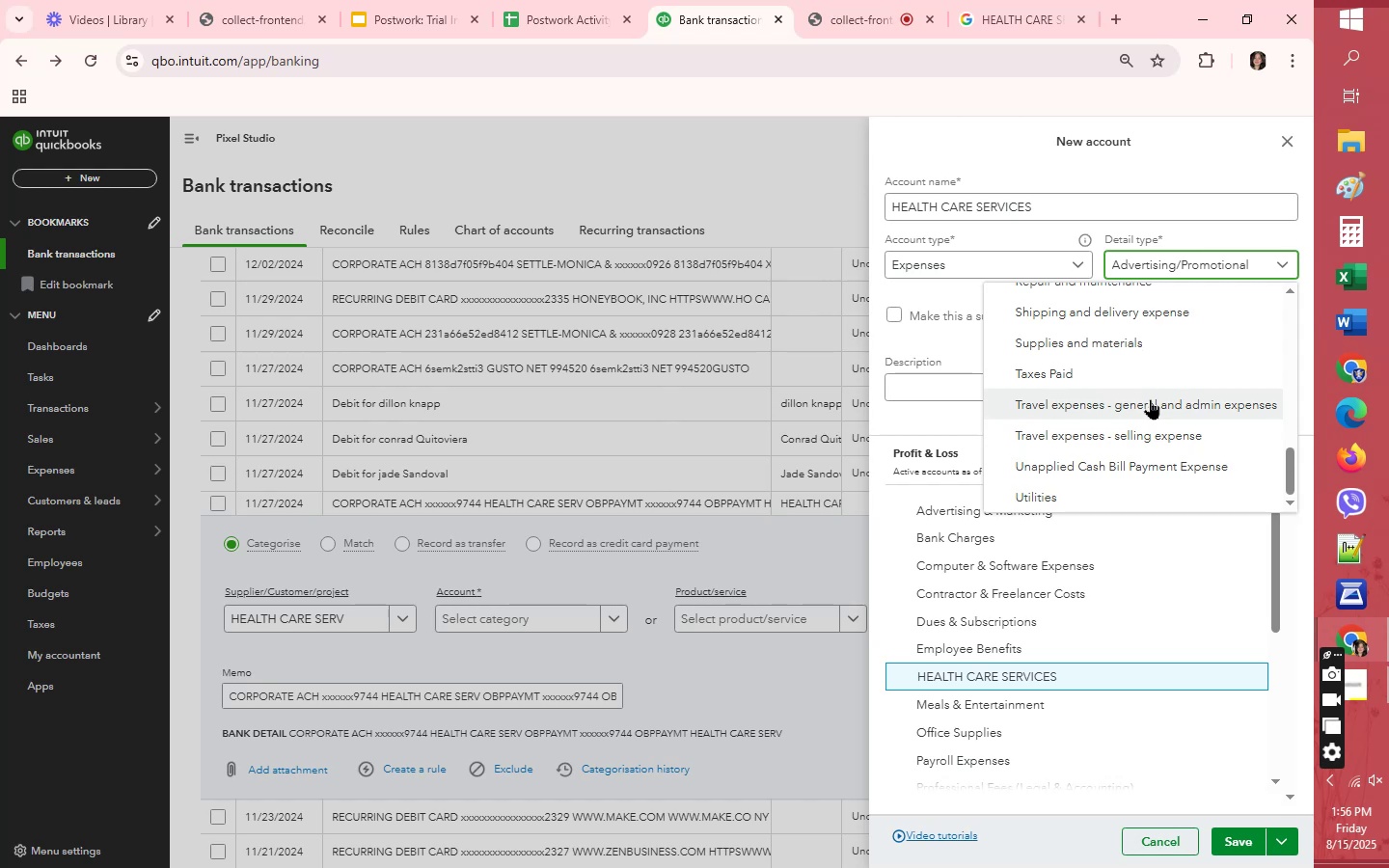 
scroll: coordinate [1150, 398], scroll_direction: up, amount: 4.0
 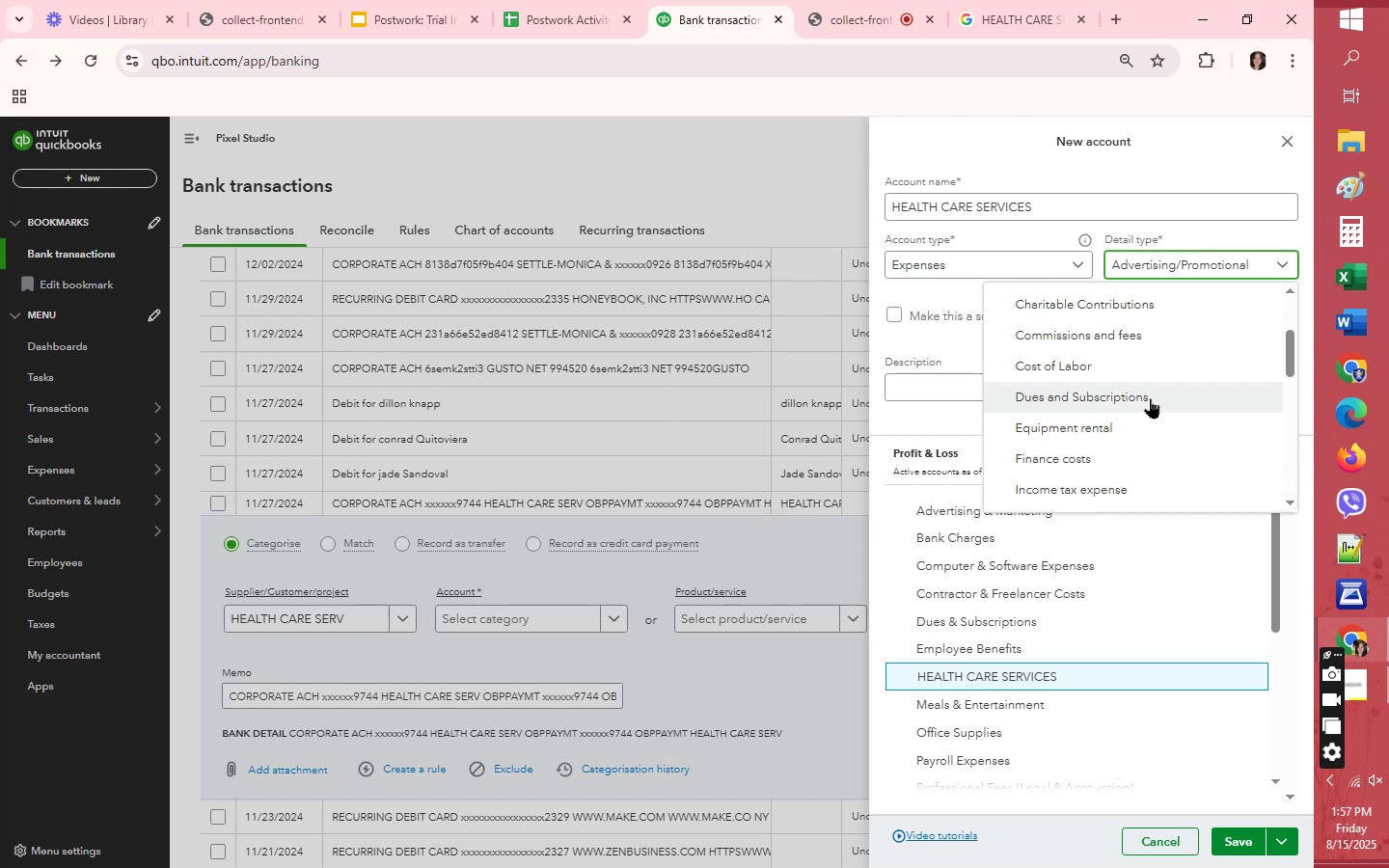 
wait(5.7)
 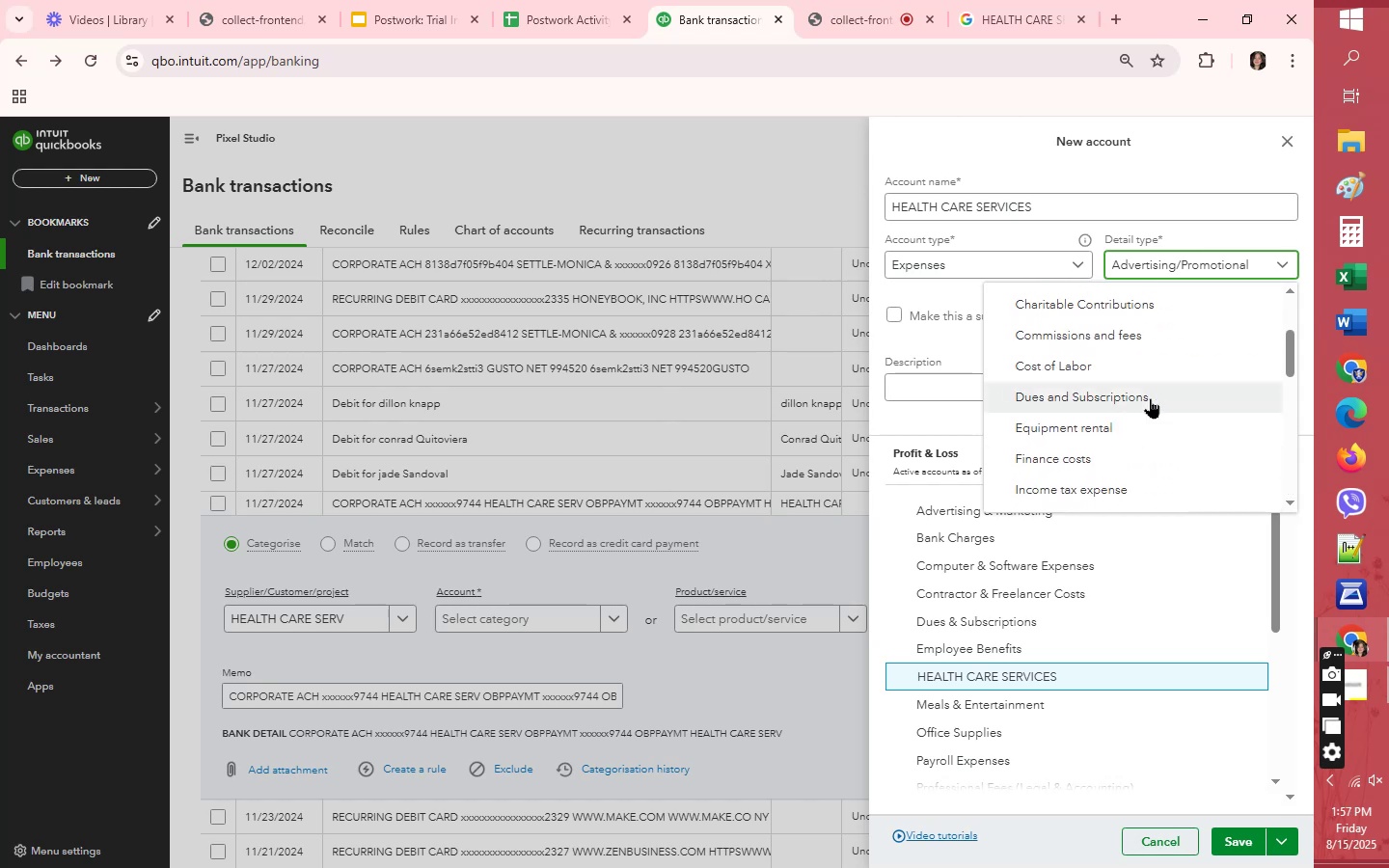 
scroll: coordinate [1150, 398], scroll_direction: up, amount: 3.0
 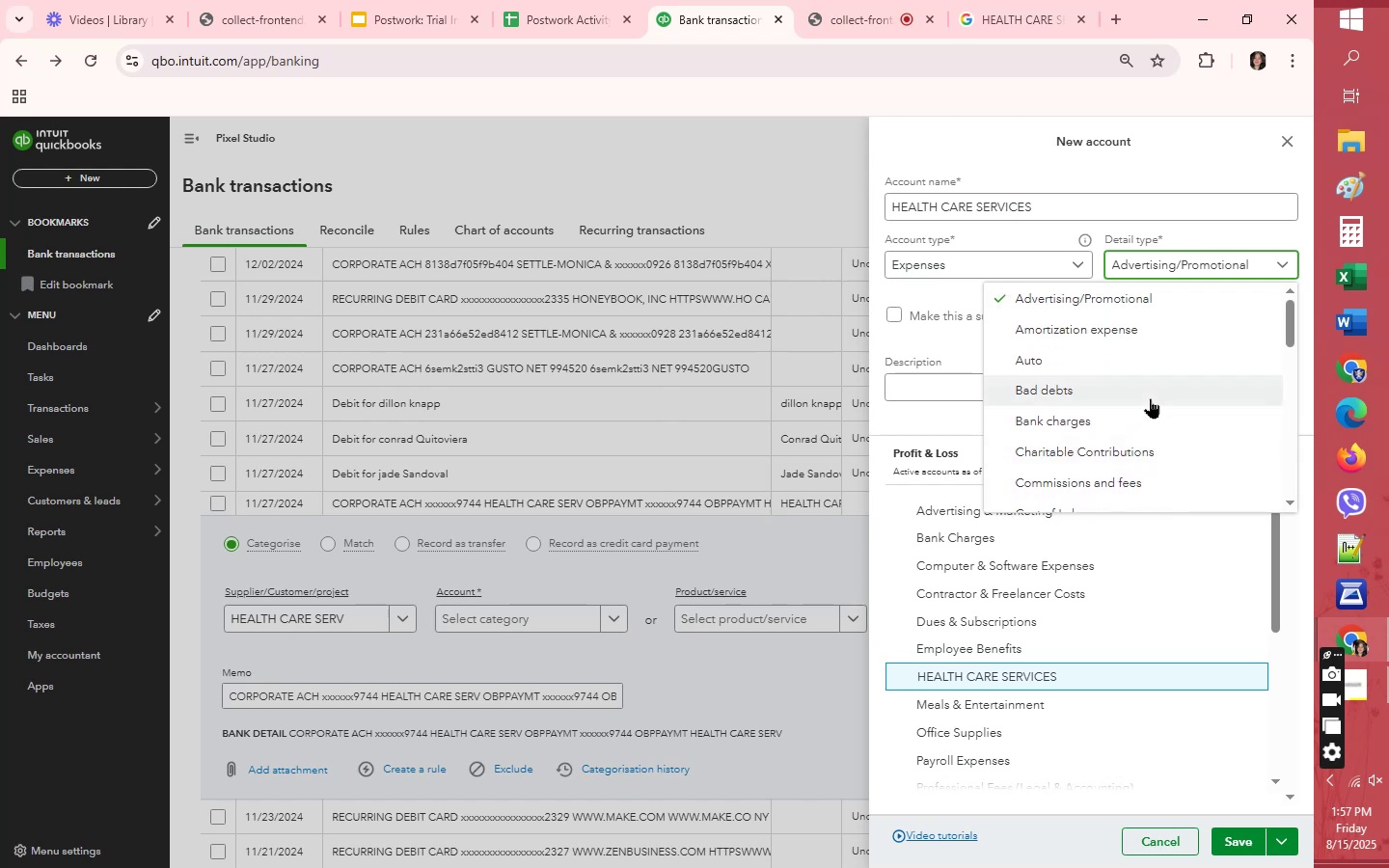 
scroll: coordinate [1150, 398], scroll_direction: down, amount: 3.0
 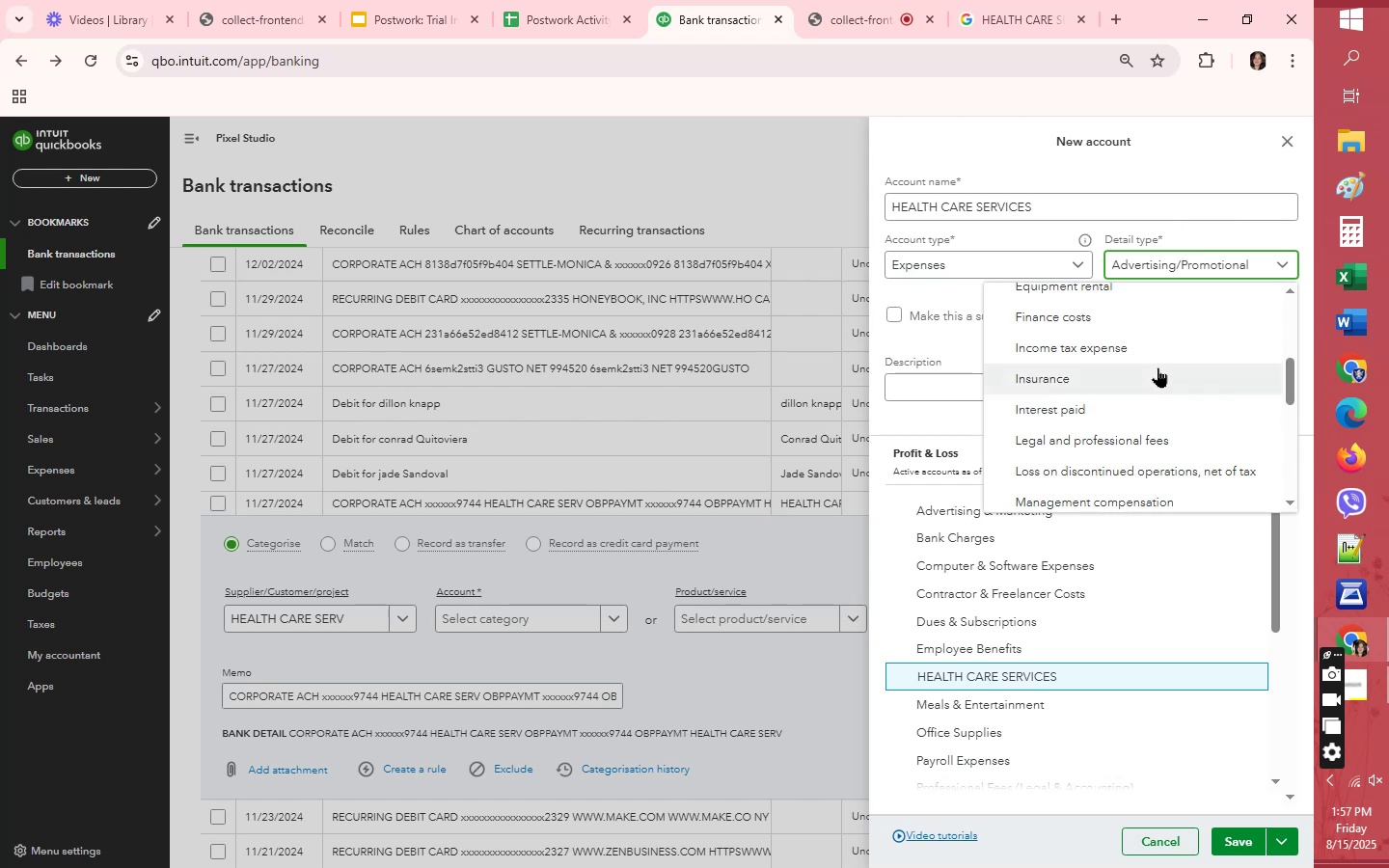 
wait(7.34)
 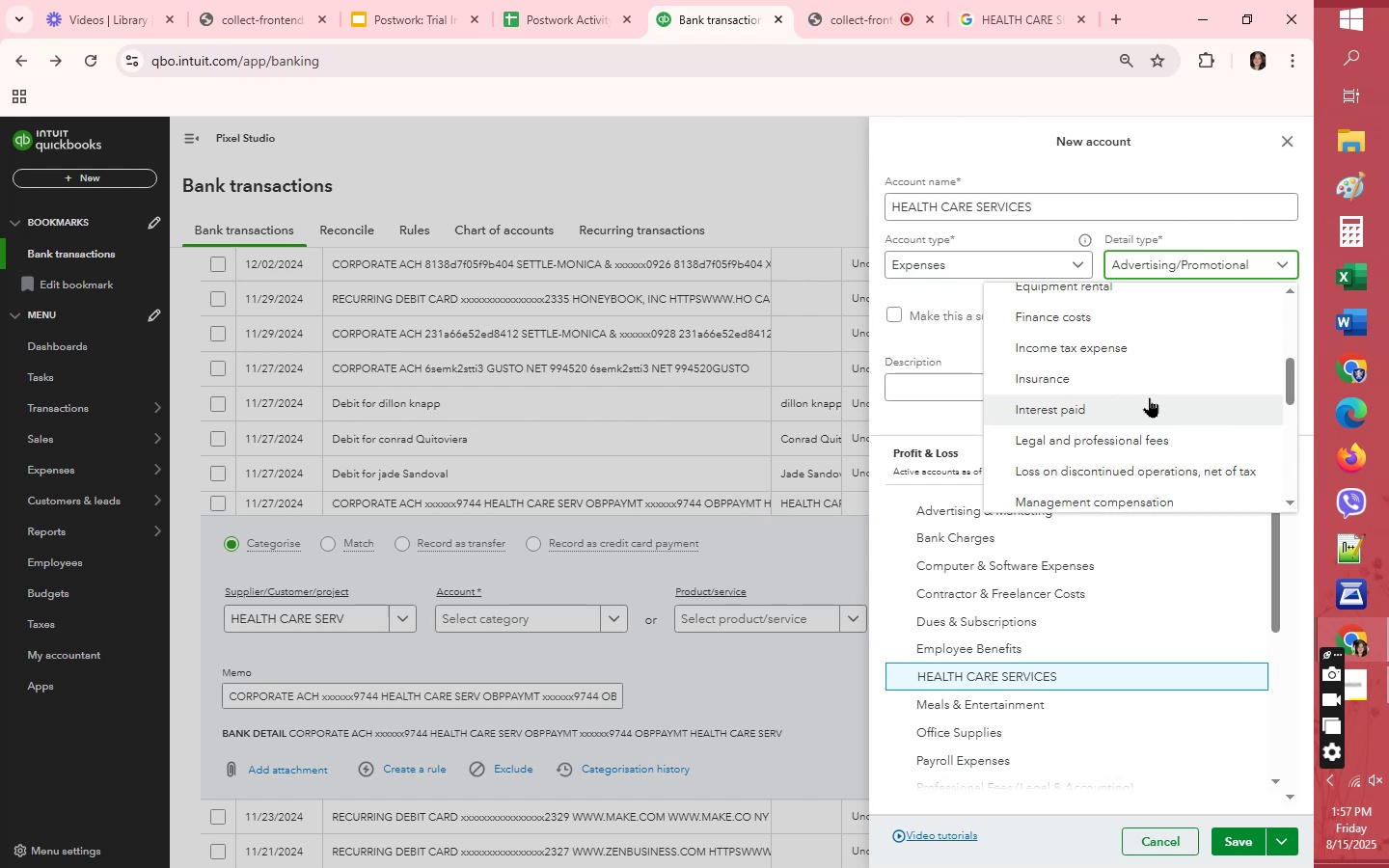 
left_click([1289, 137])
 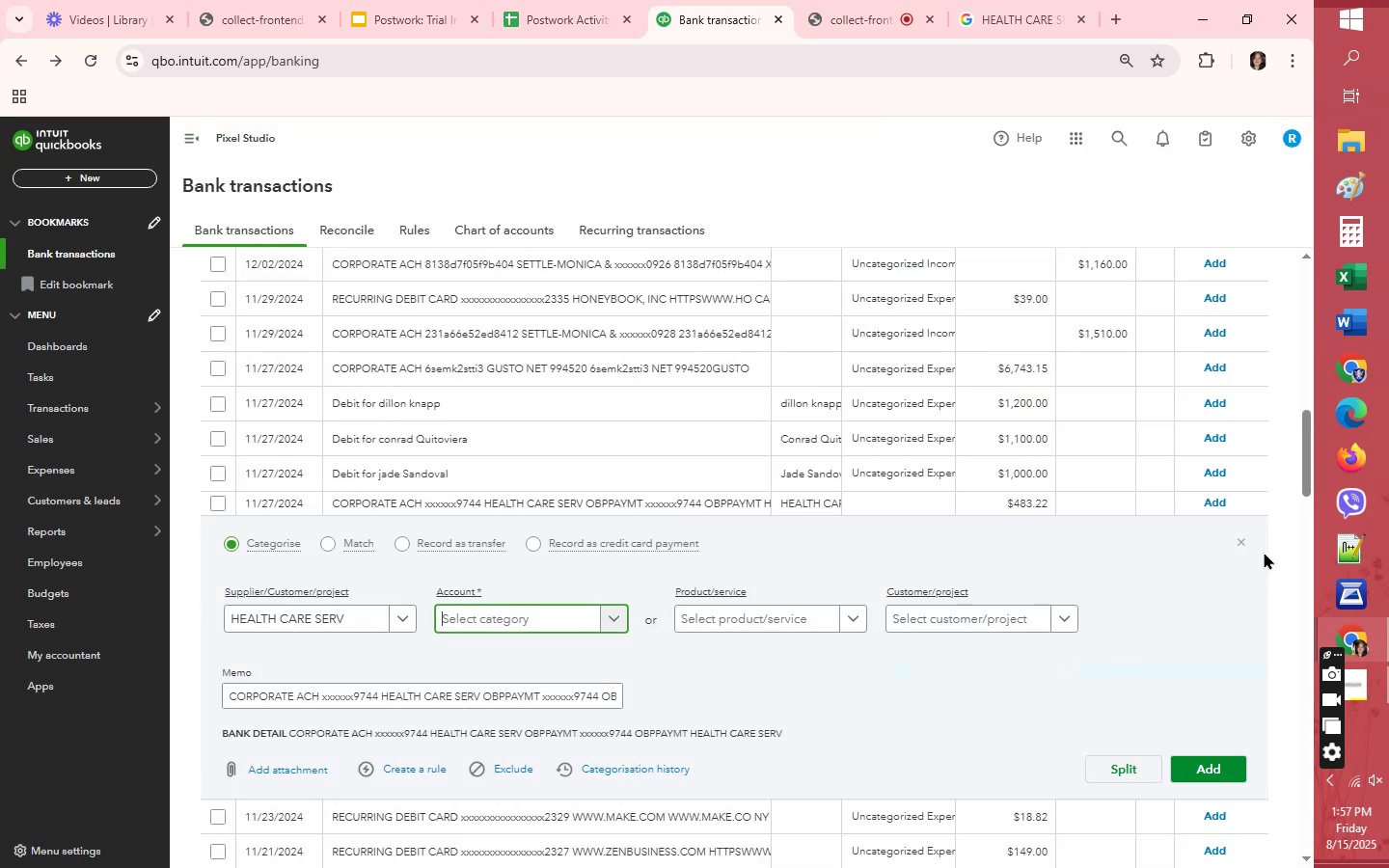 
left_click([1245, 544])
 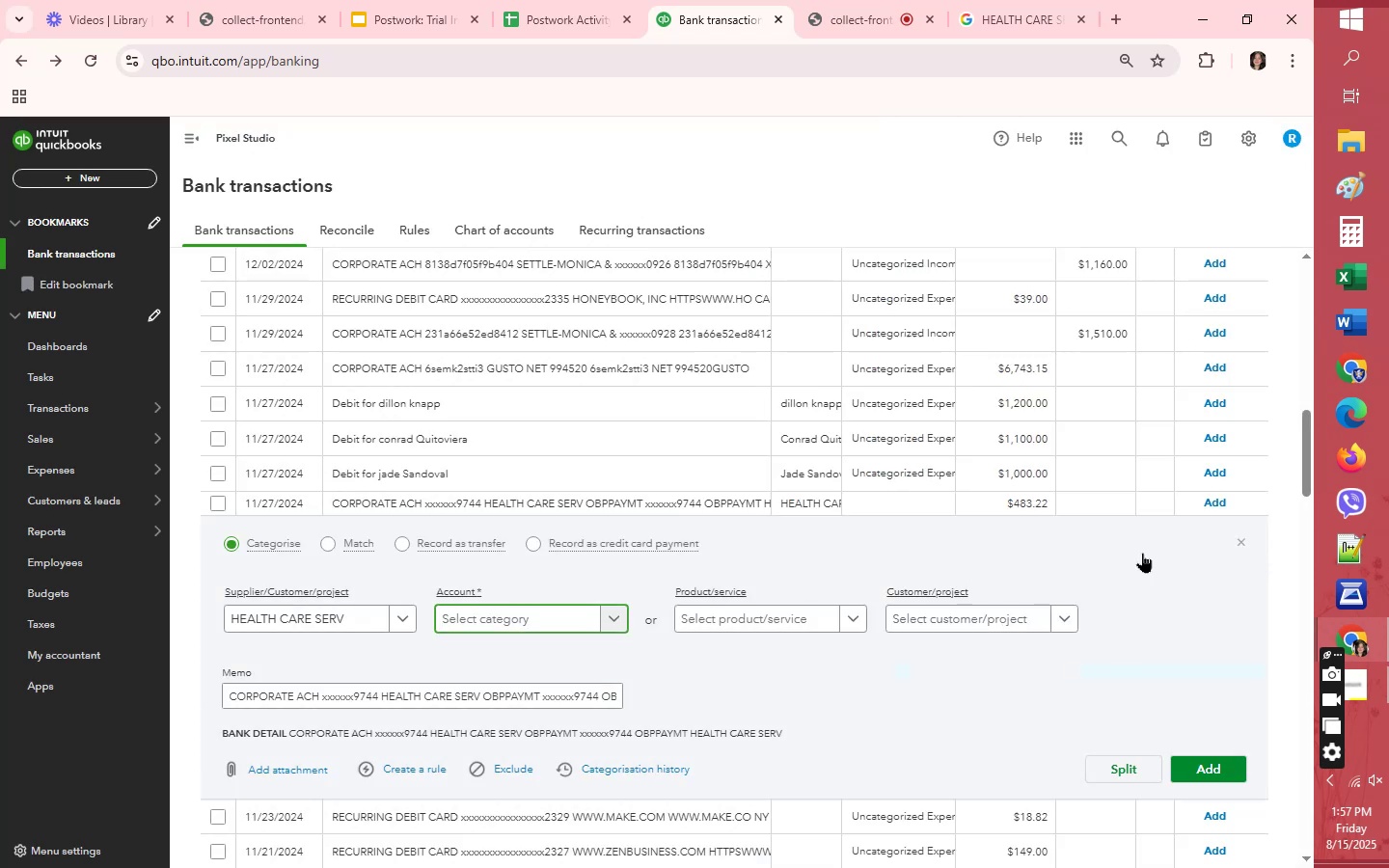 
mouse_move([737, 652])
 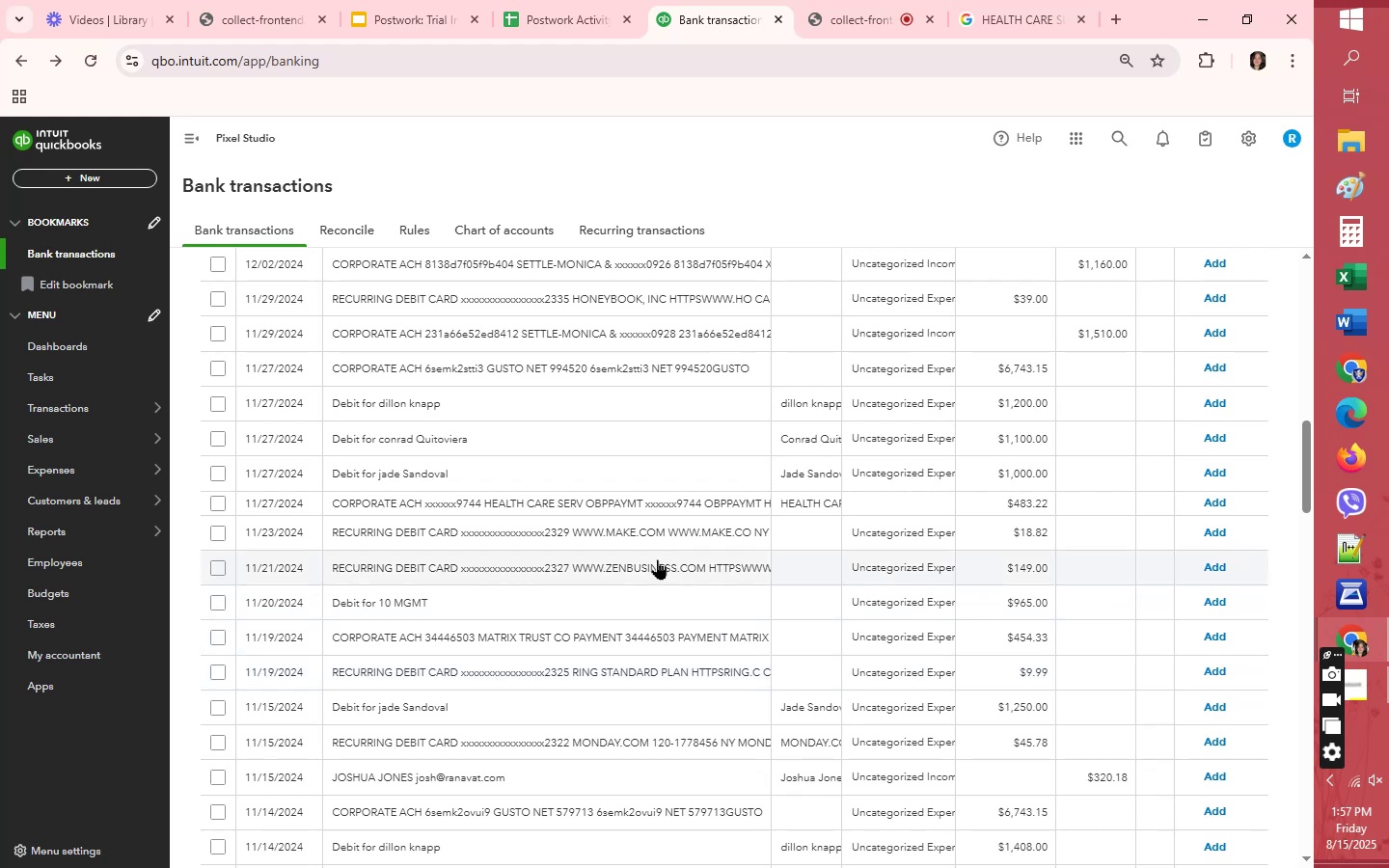 
wait(8.7)
 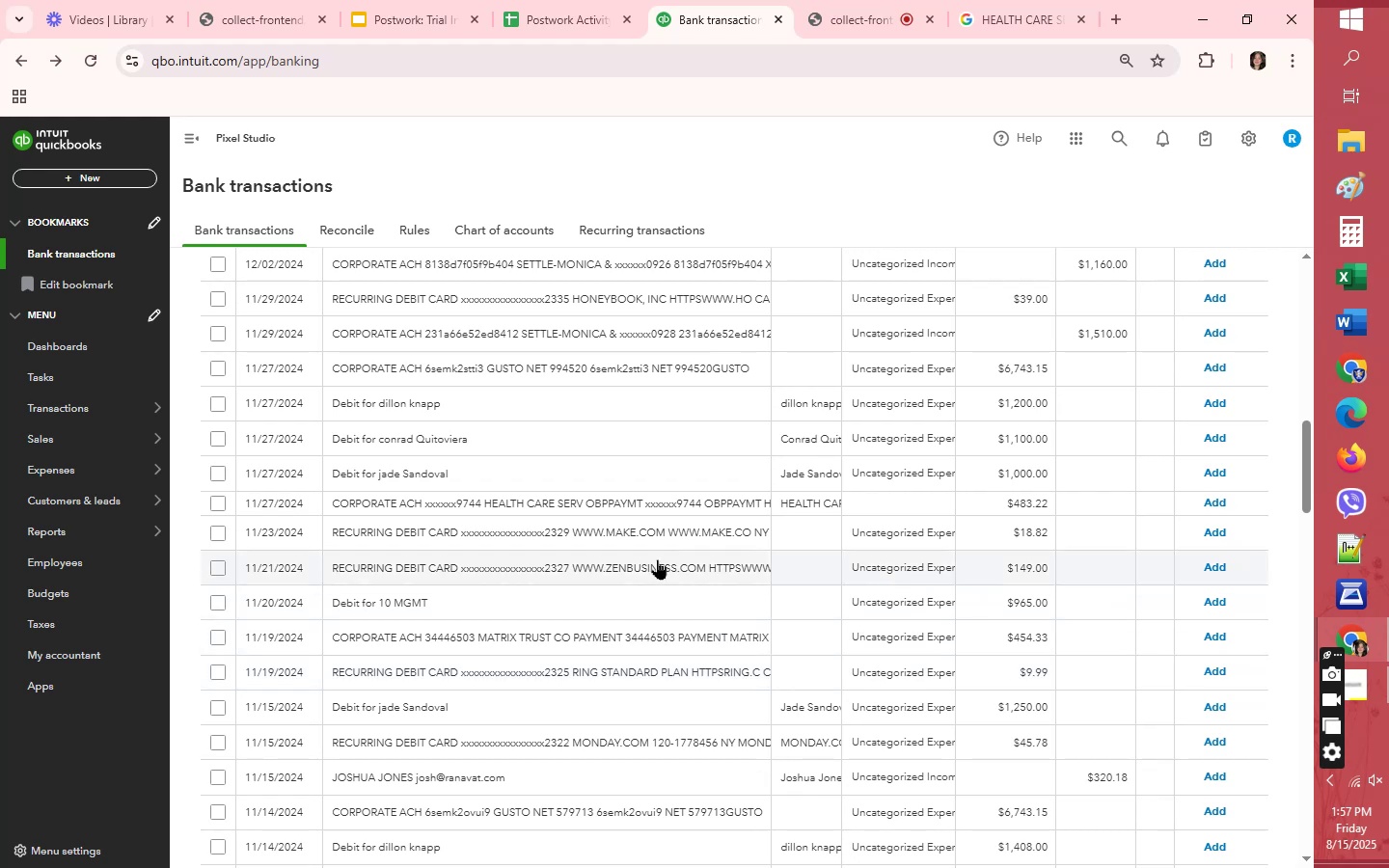 
scroll: coordinate [657, 559], scroll_direction: down, amount: 3.0
 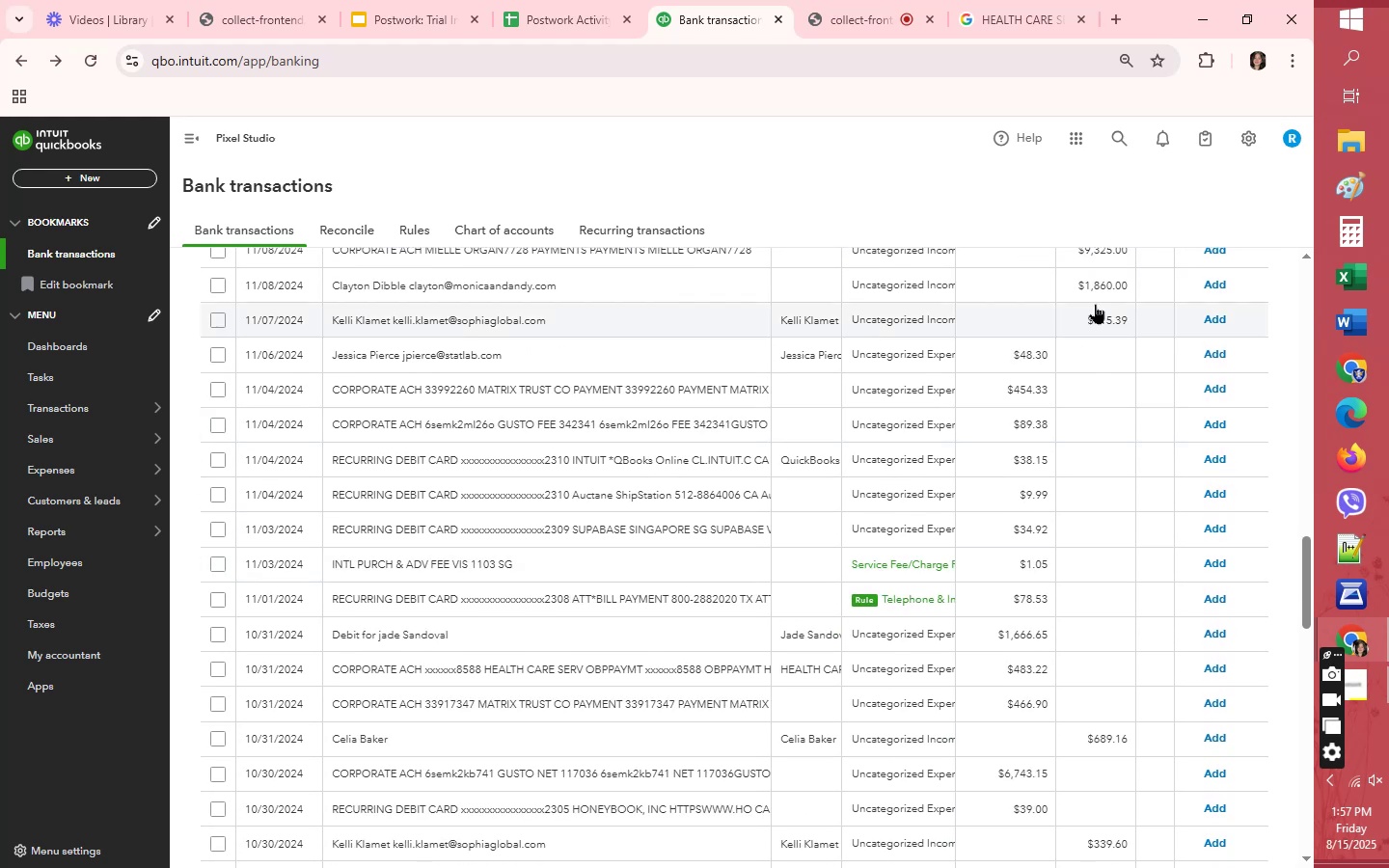 
left_click([920, 322])
 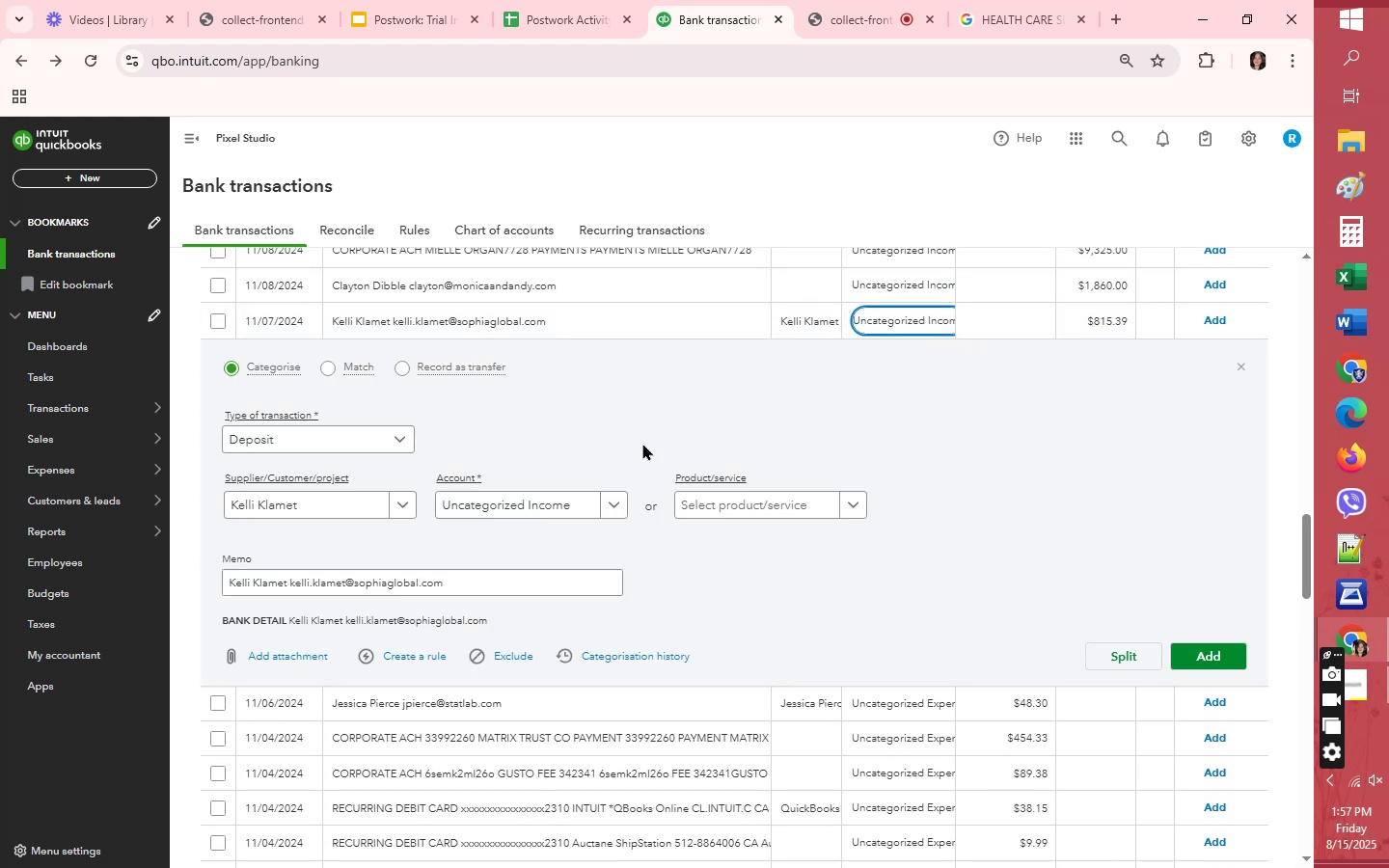 
left_click([532, 508])
 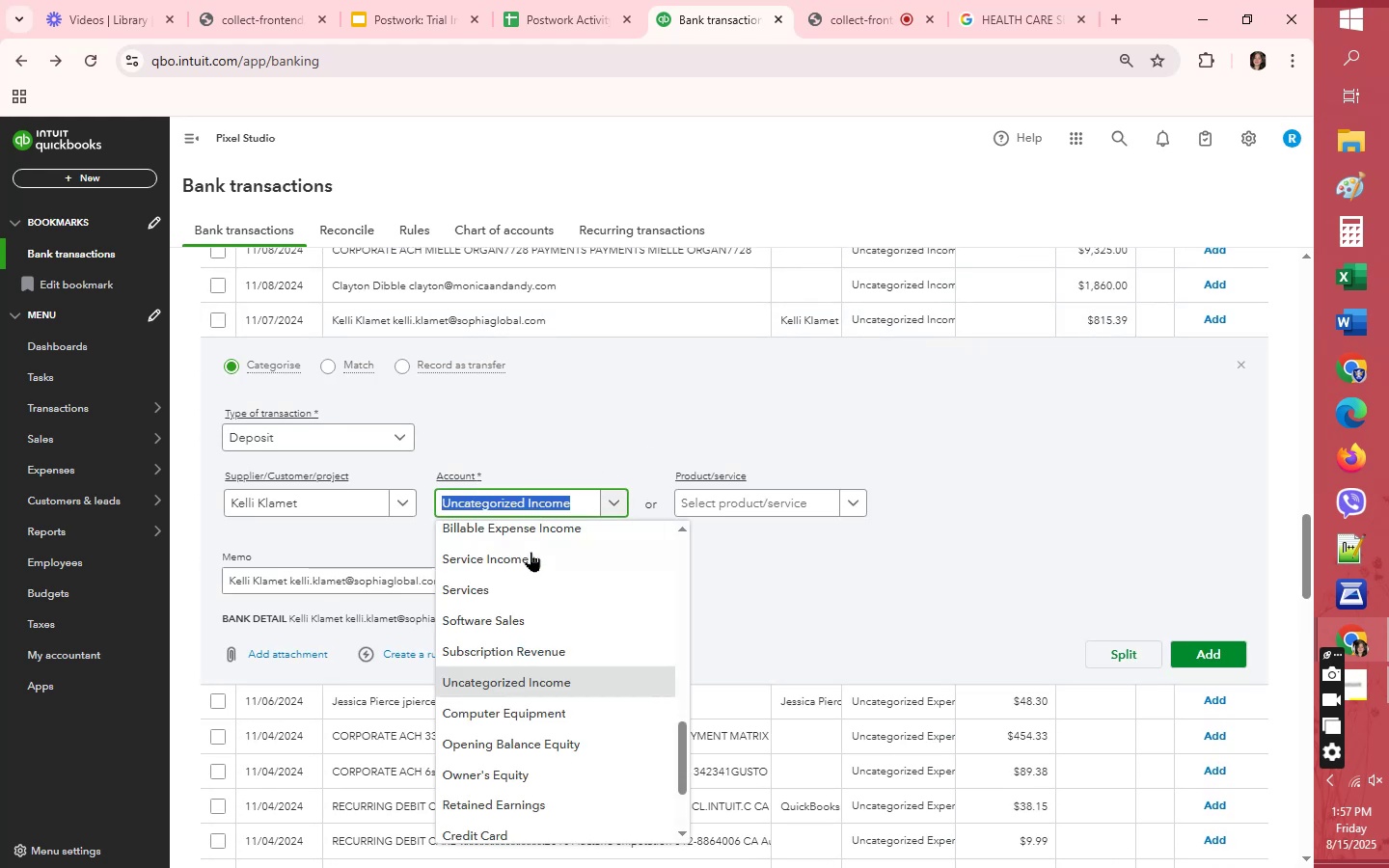 
left_click([531, 553])
 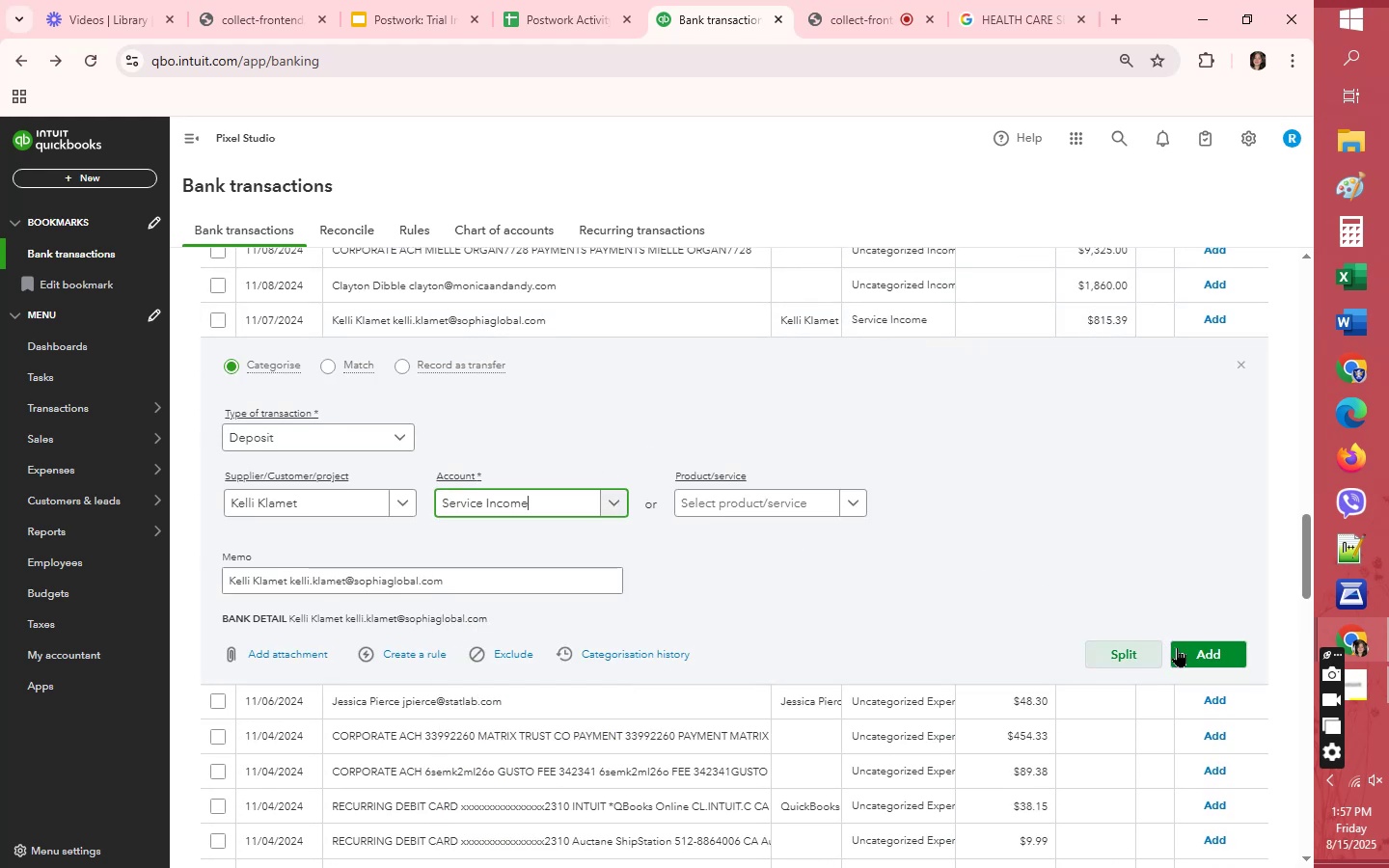 
left_click([1212, 654])
 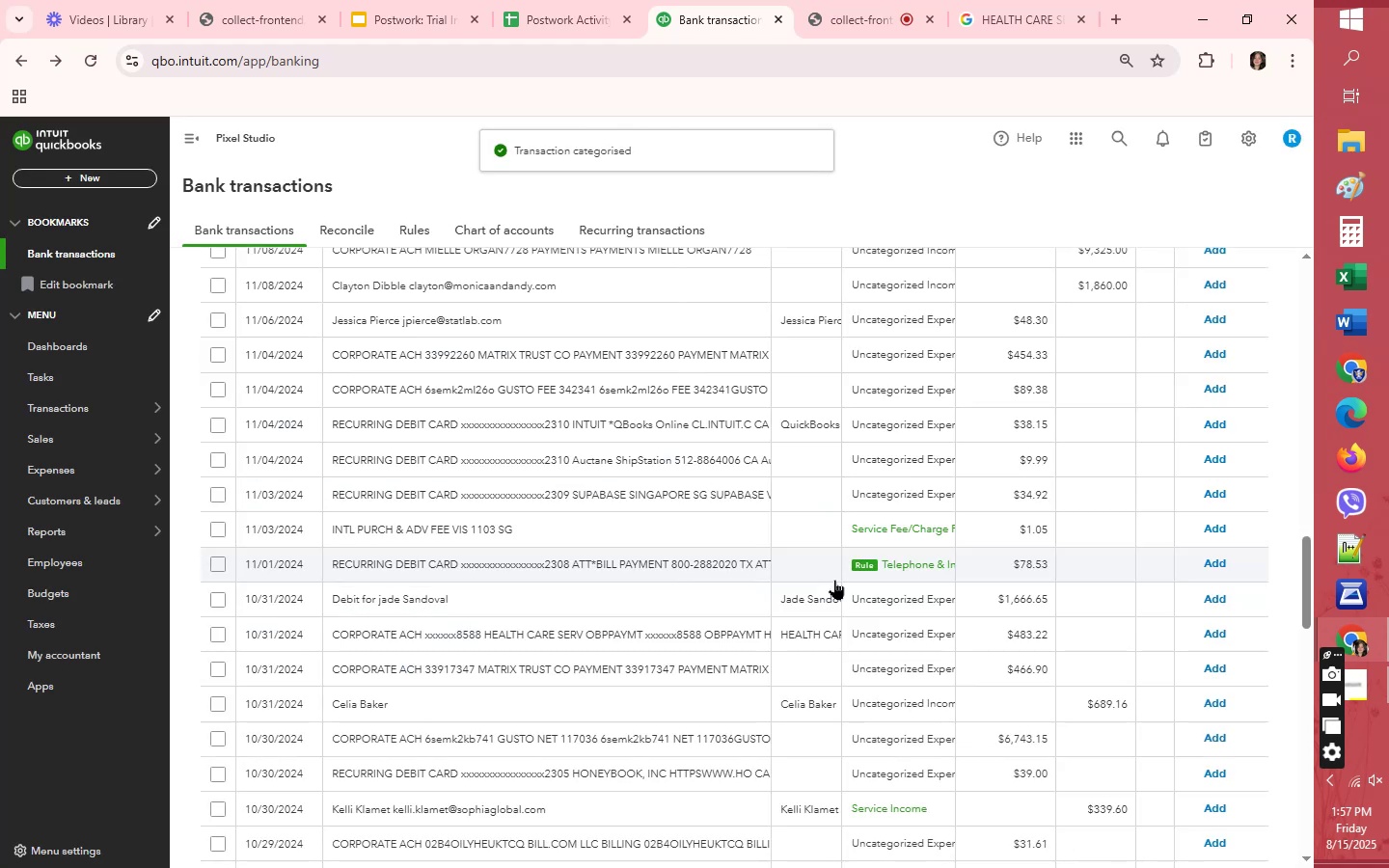 
wait(7.24)
 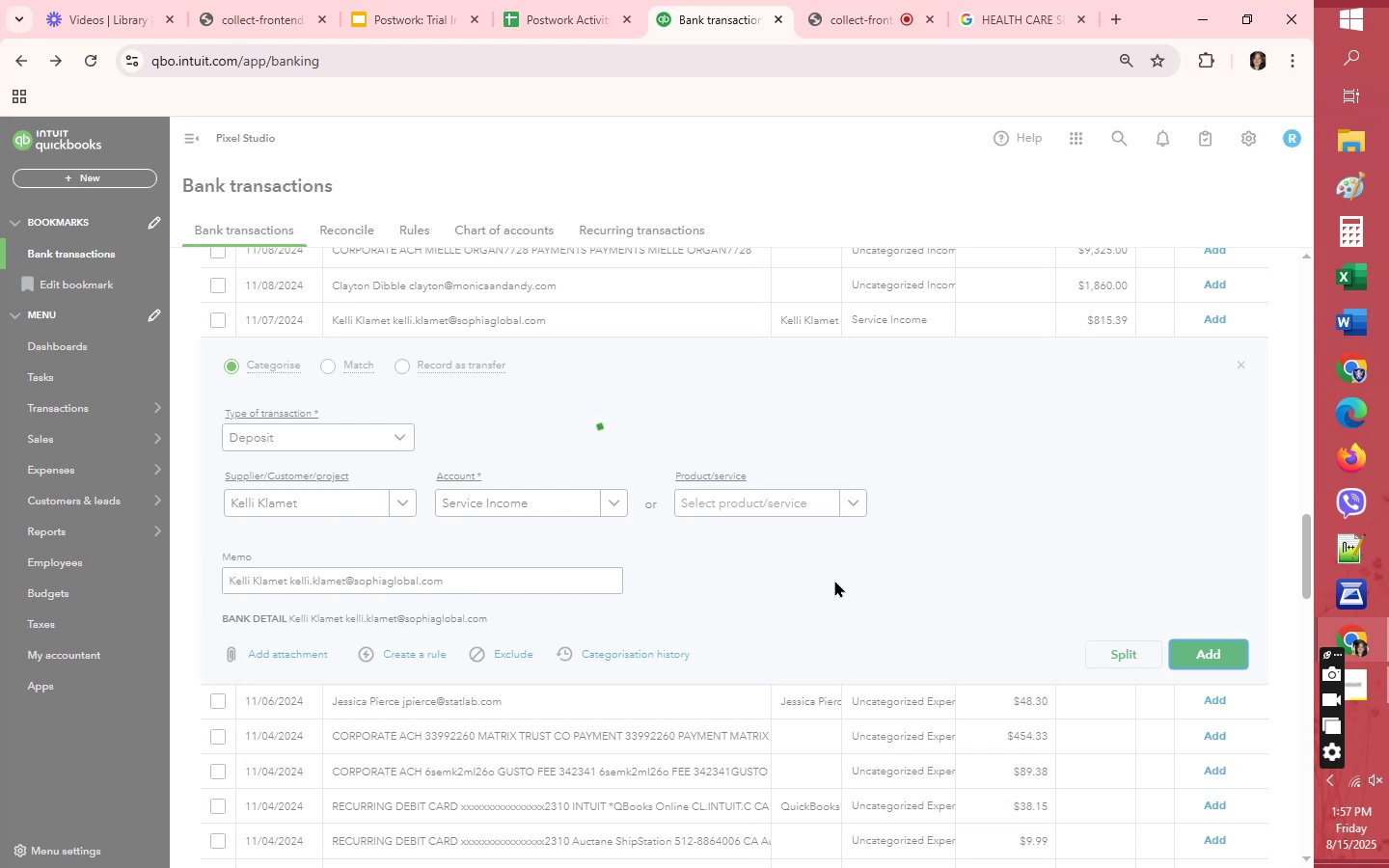 
scroll: coordinate [832, 583], scroll_direction: down, amount: 2.0
 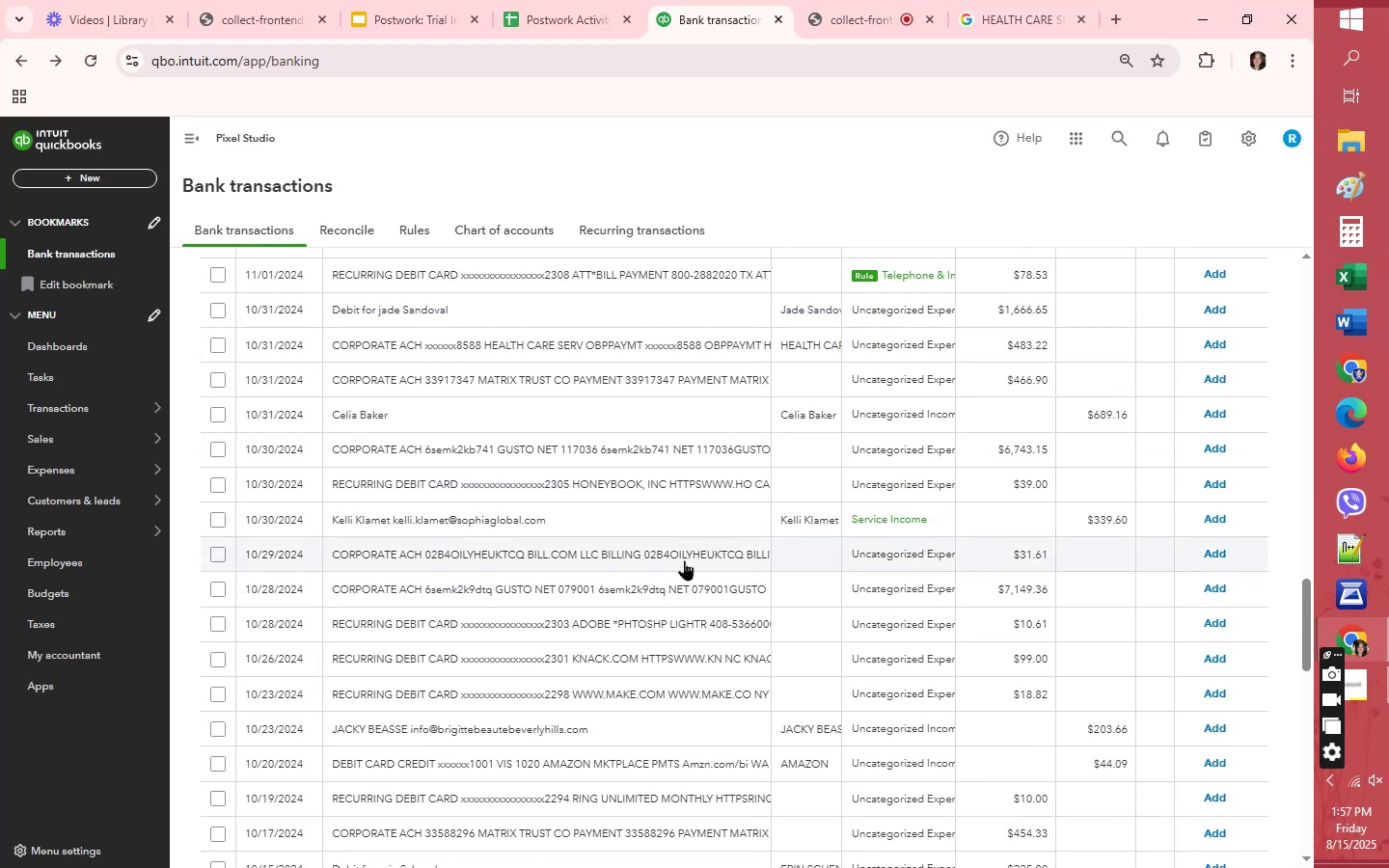 
left_click([684, 560])
 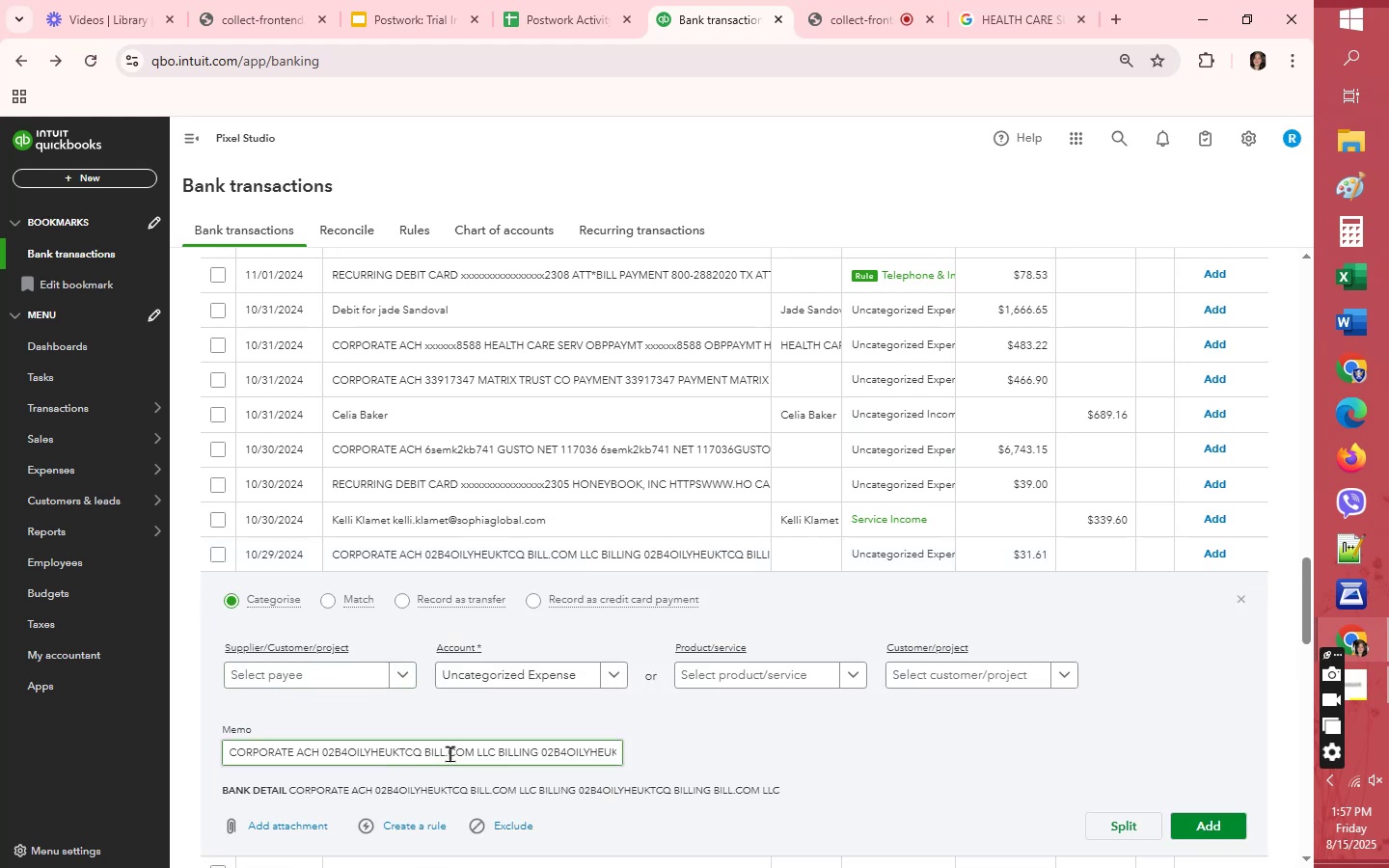 
left_click_drag(start_coordinate=[425, 752], to_coordinate=[473, 746])
 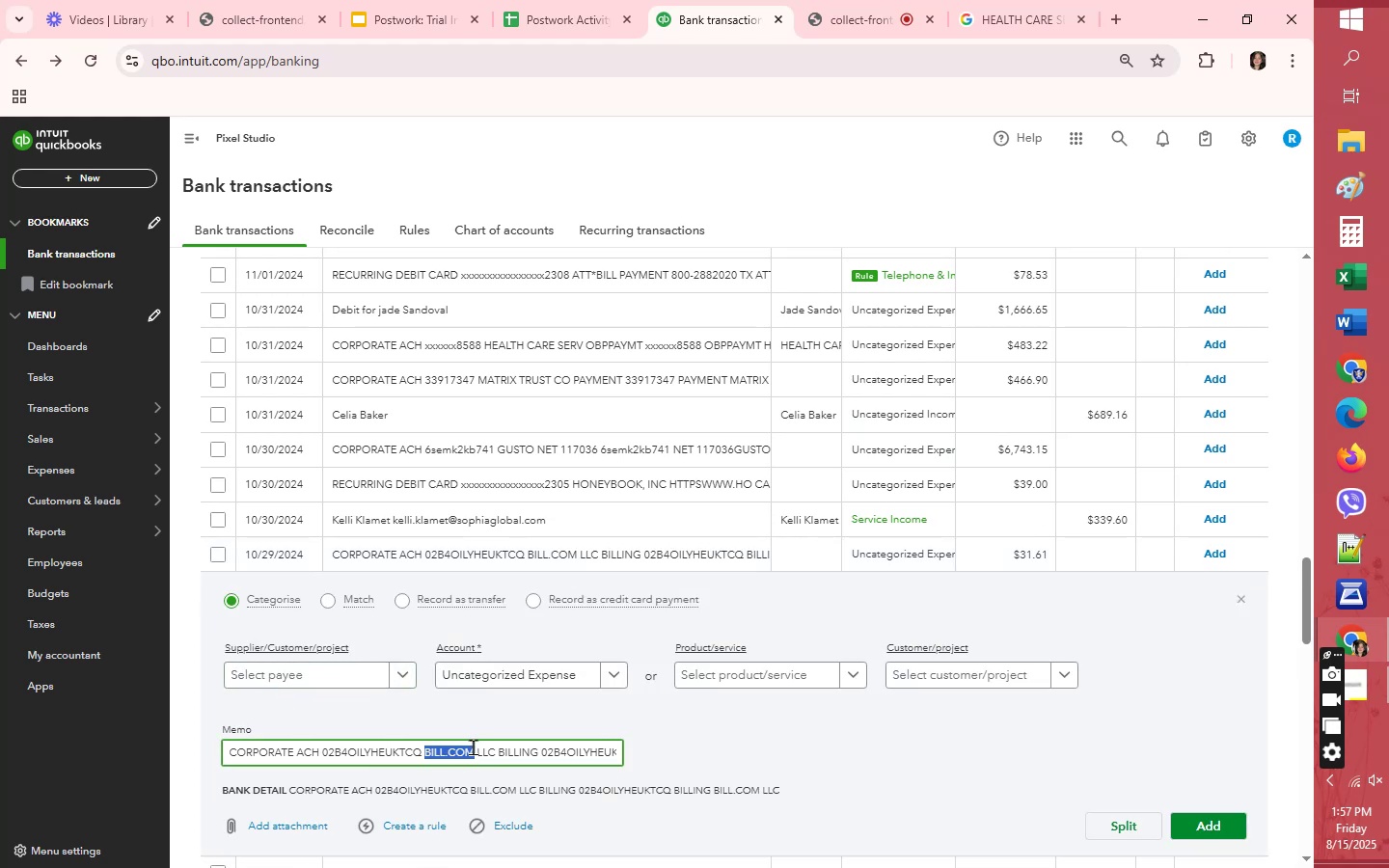 
key(Control+C)
 